 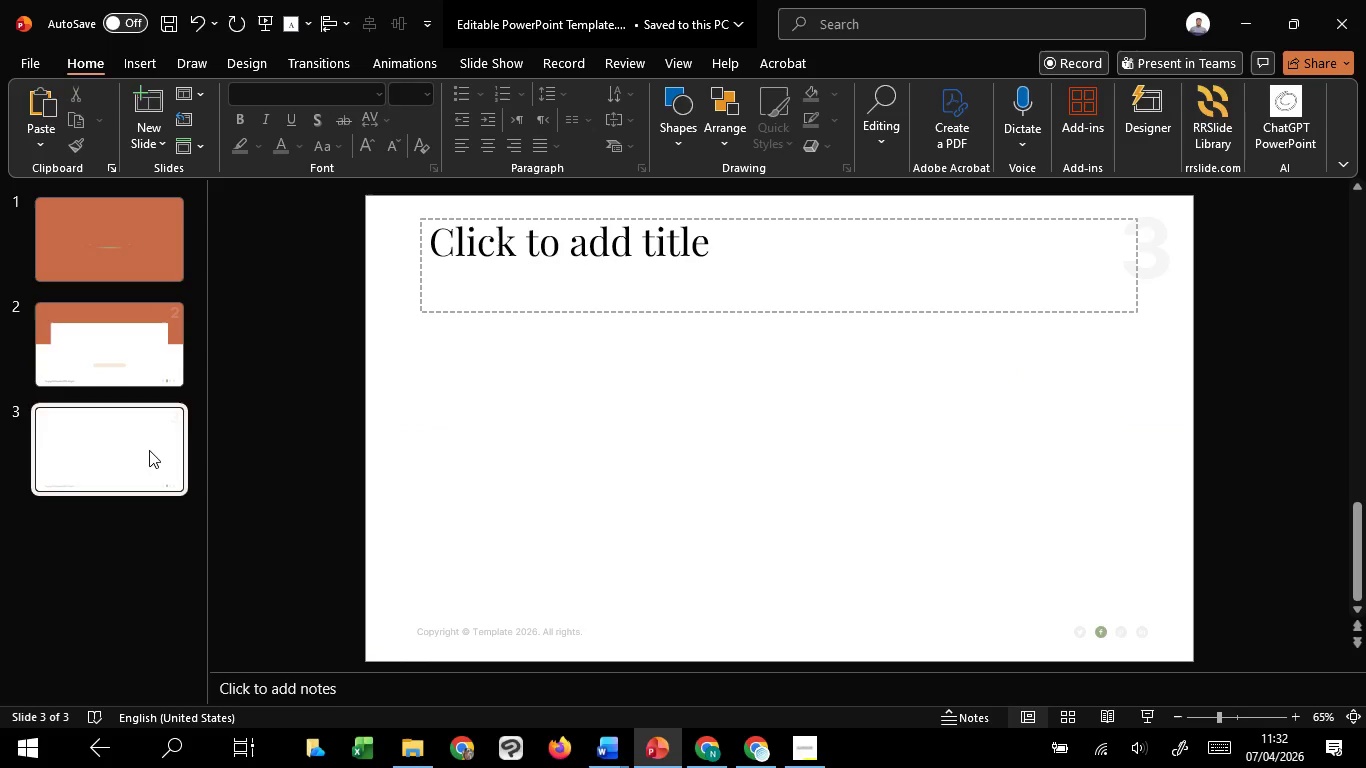 
left_click([147, 449])
 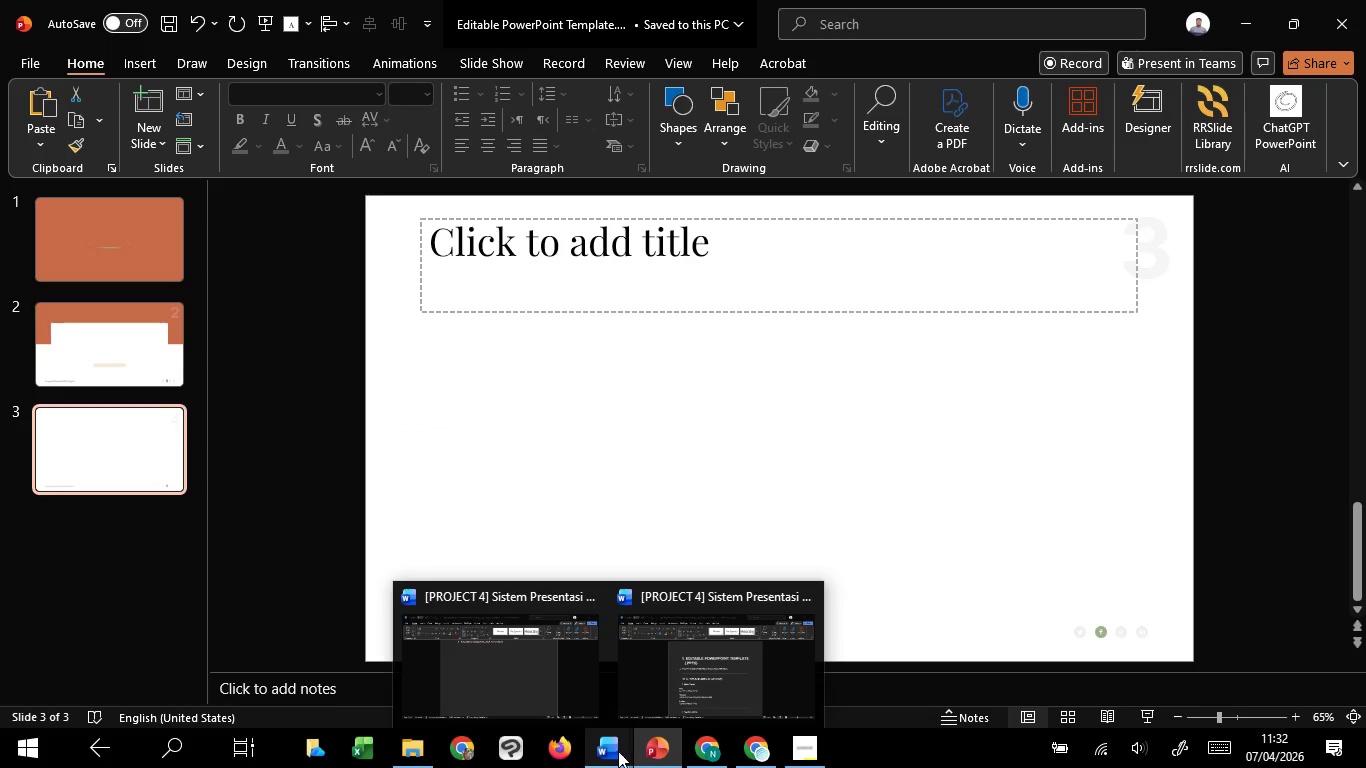 
left_click([748, 673])
 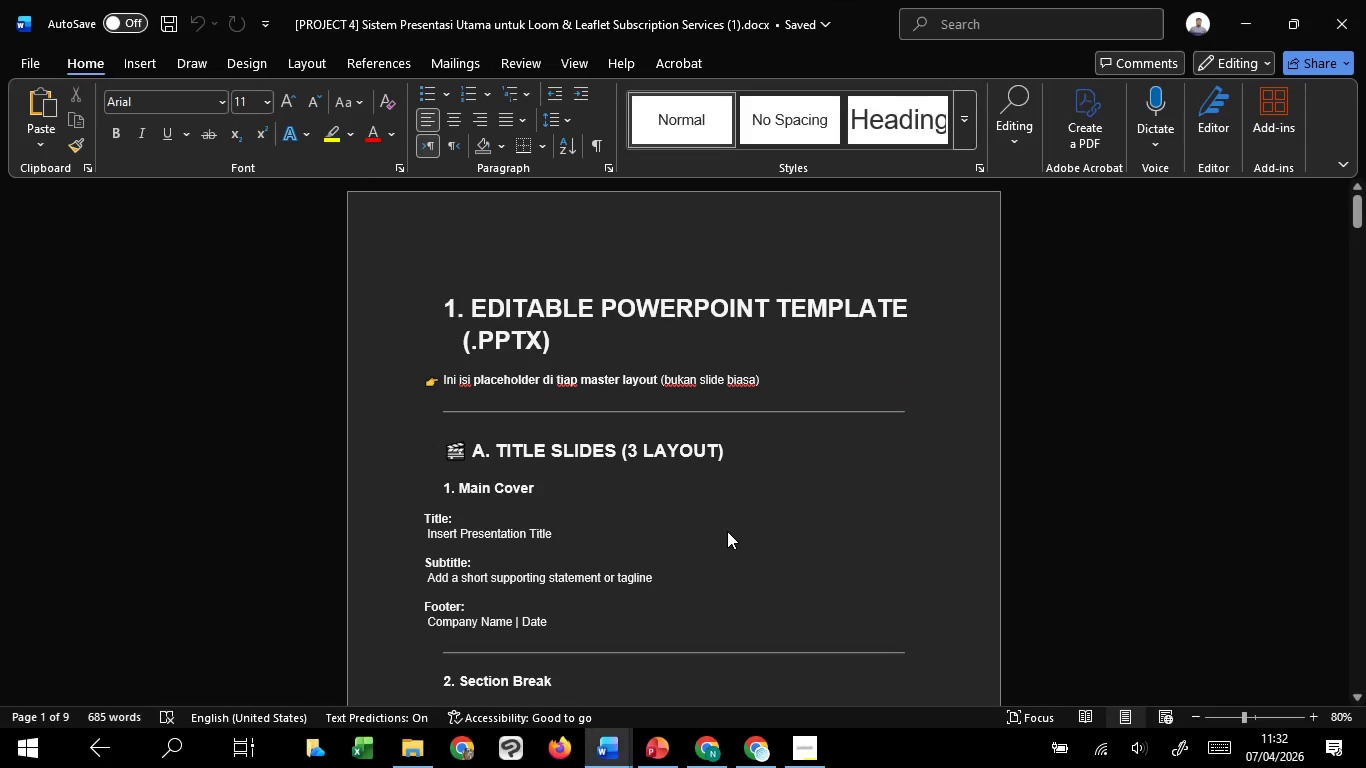 
scroll: coordinate [727, 531], scroll_direction: down, amount: 13.0
 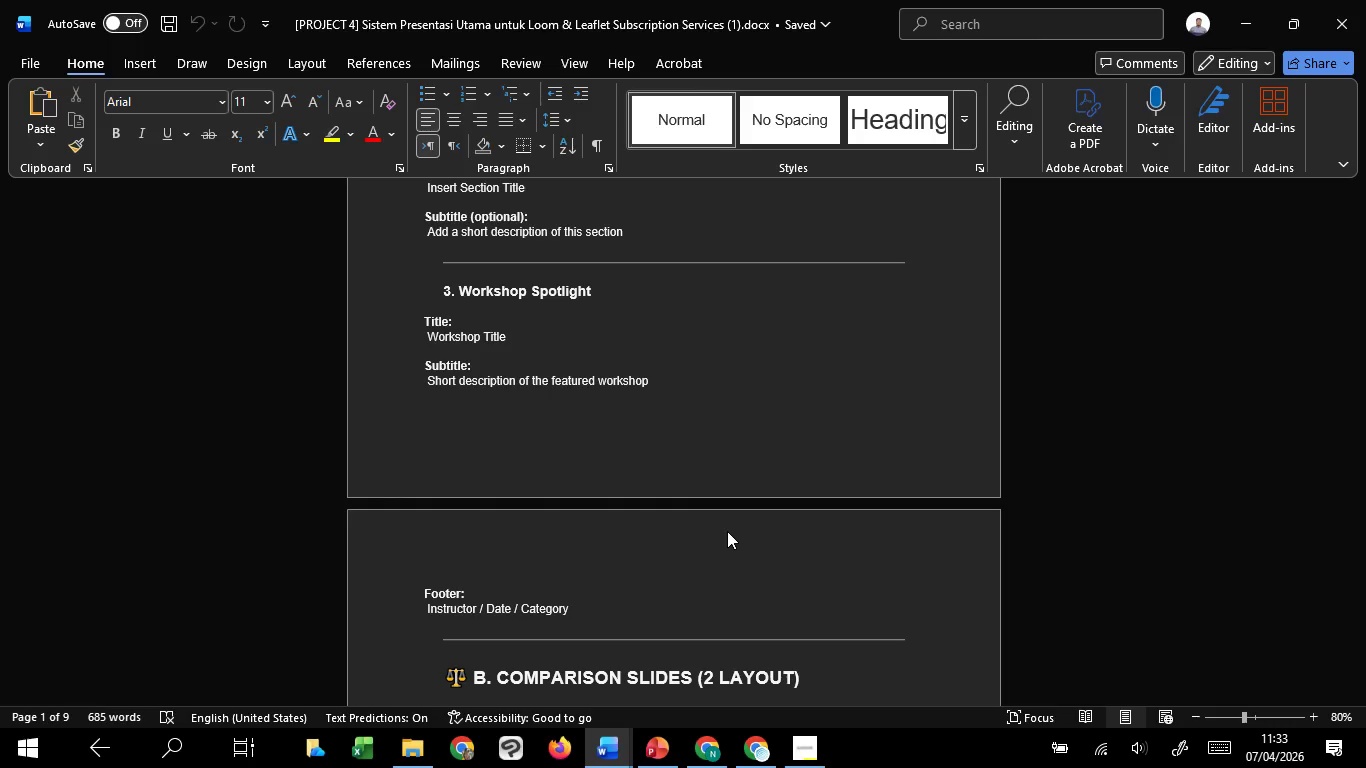 
wait(35.12)
 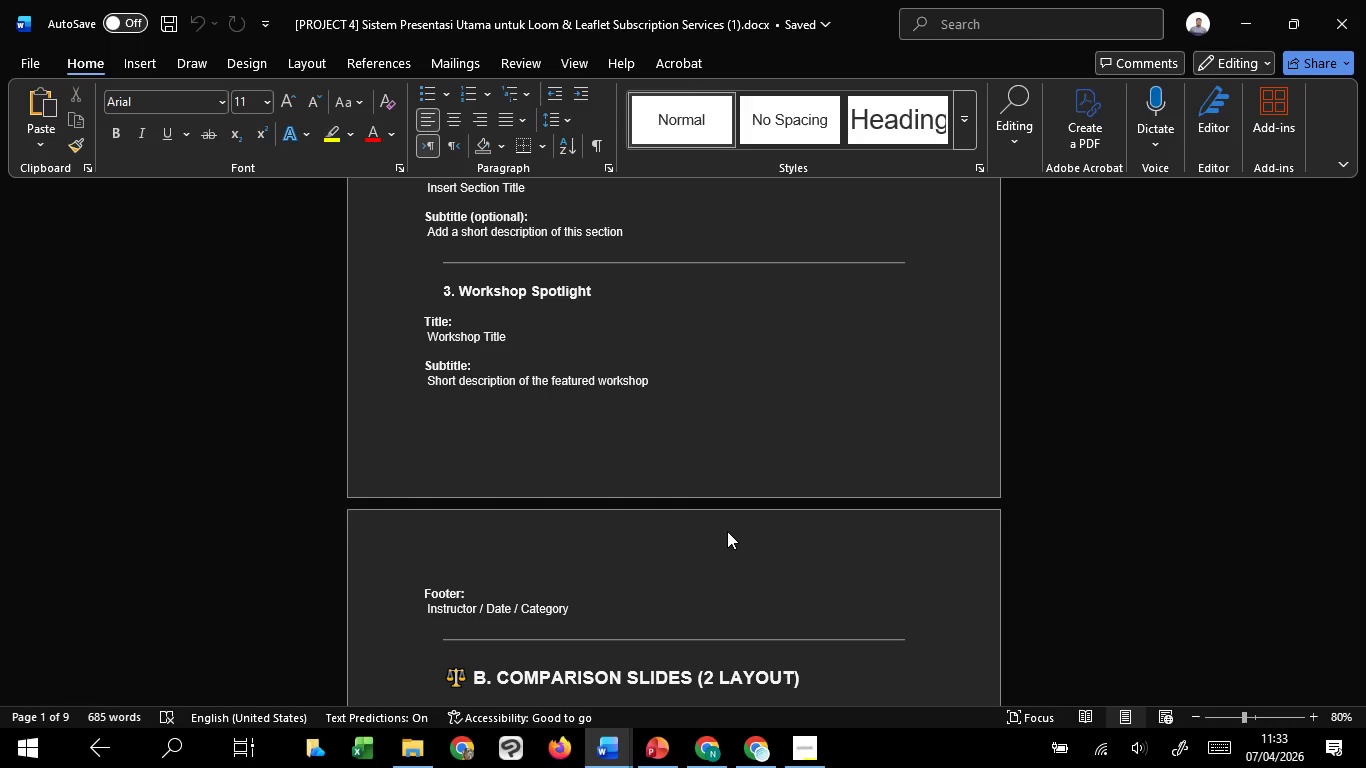 
left_click([469, 287])
 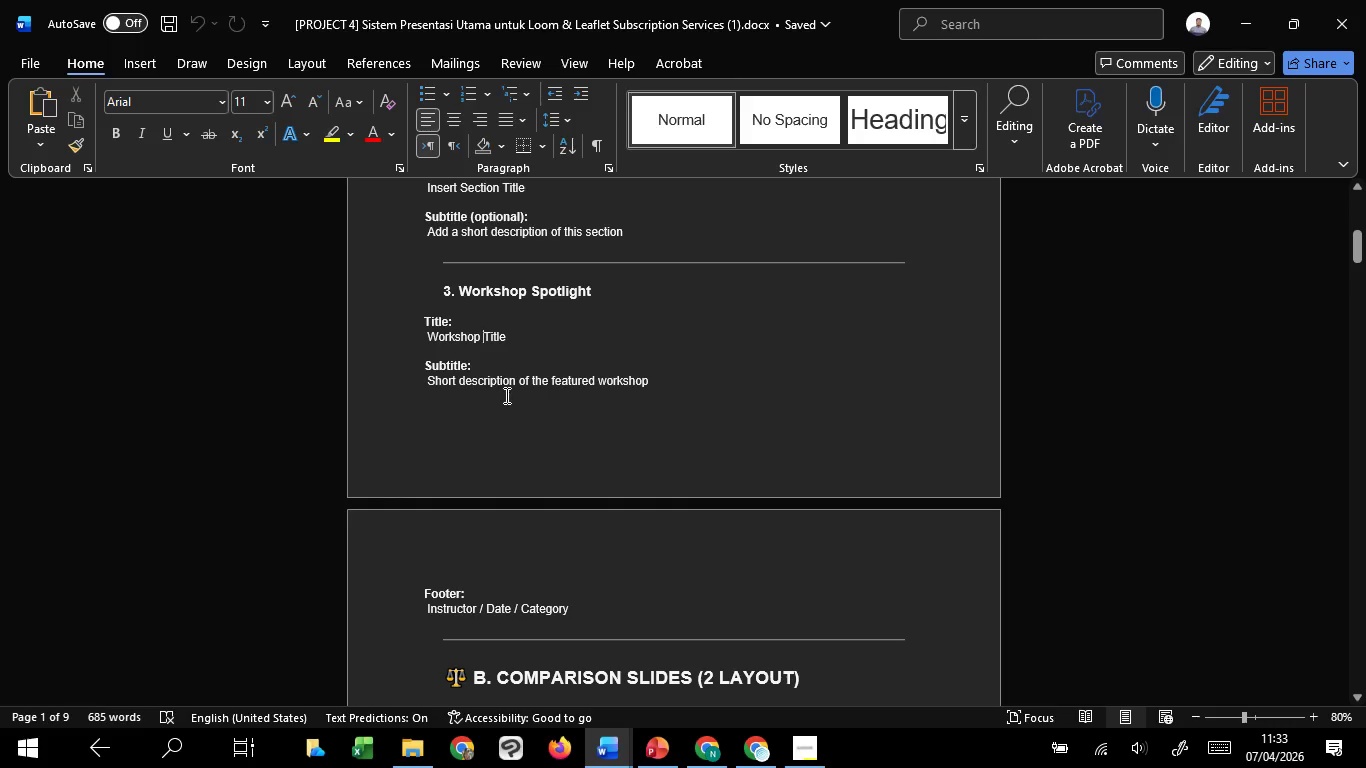 
double_click([505, 395])
 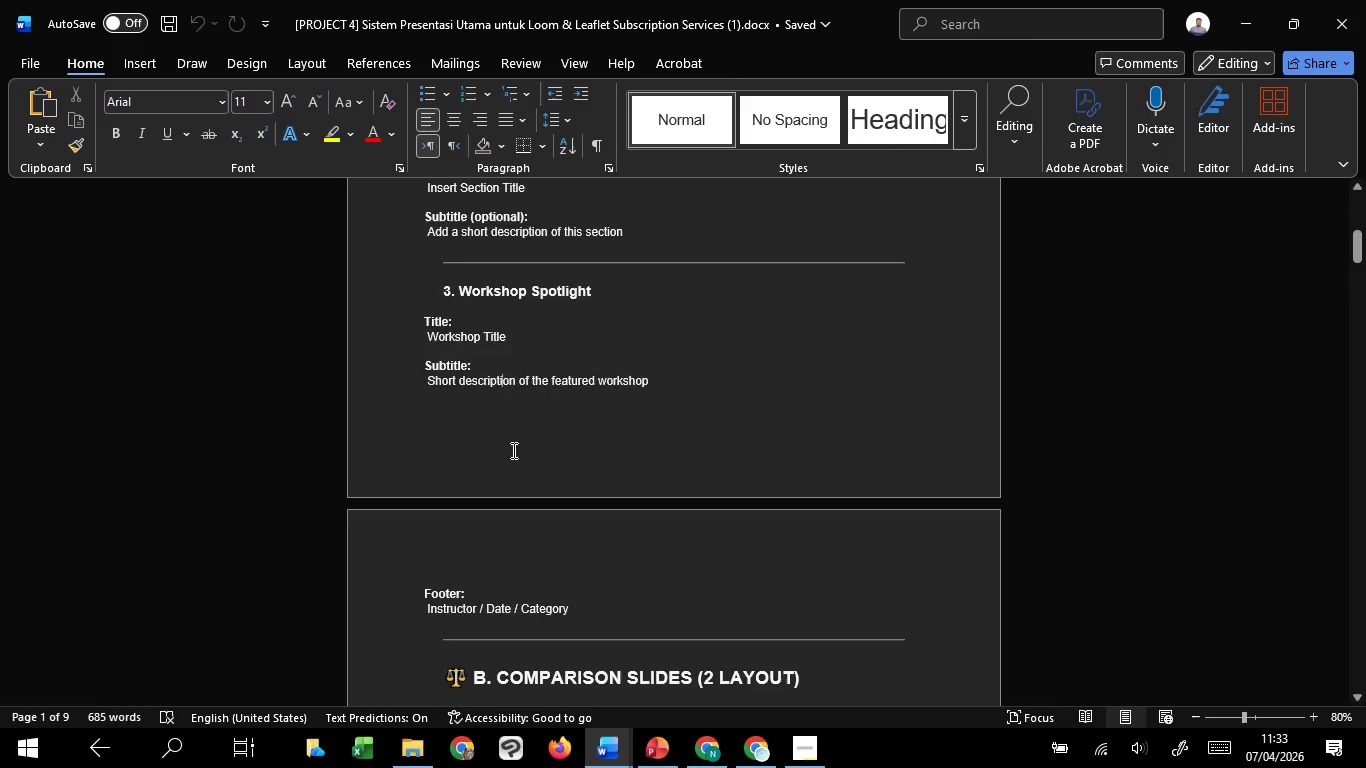 
scroll: coordinate [512, 457], scroll_direction: down, amount: 3.0
 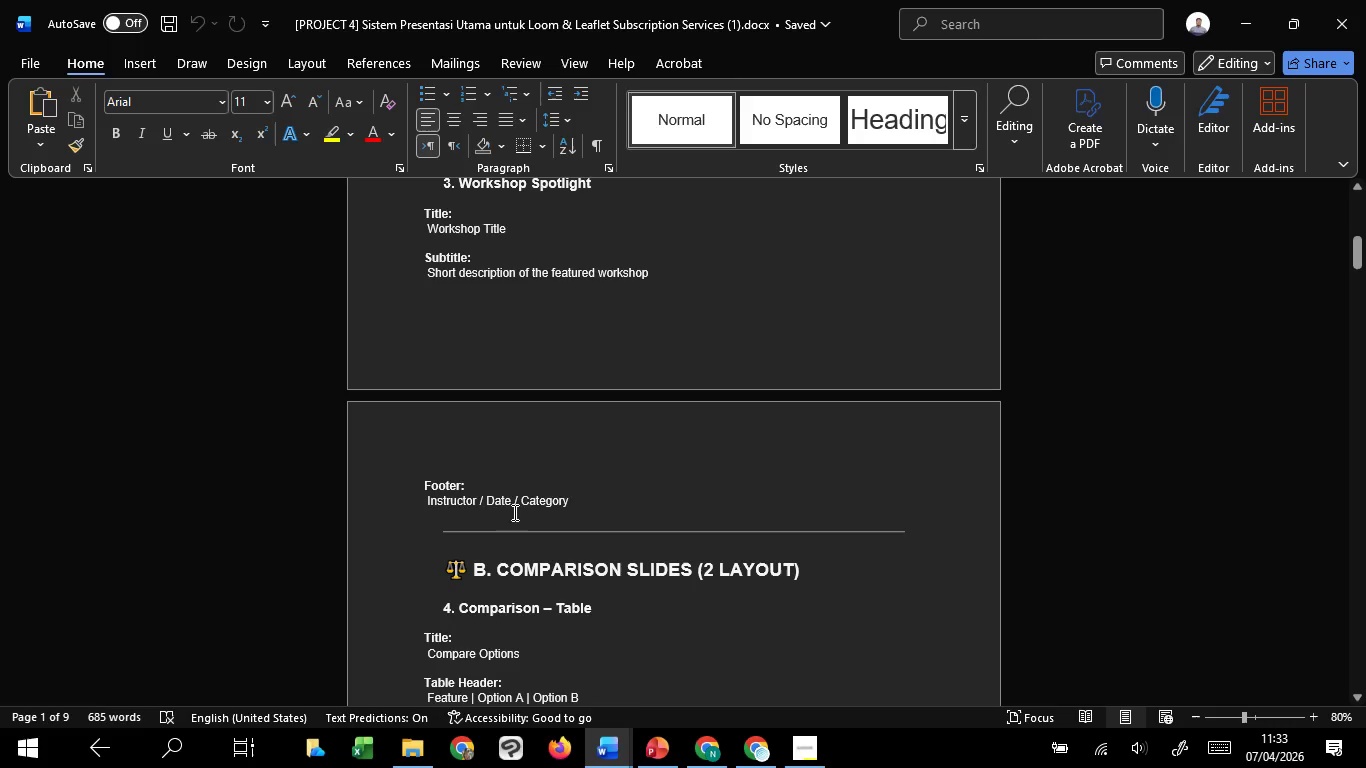 
scroll: coordinate [520, 528], scroll_direction: up, amount: 4.0
 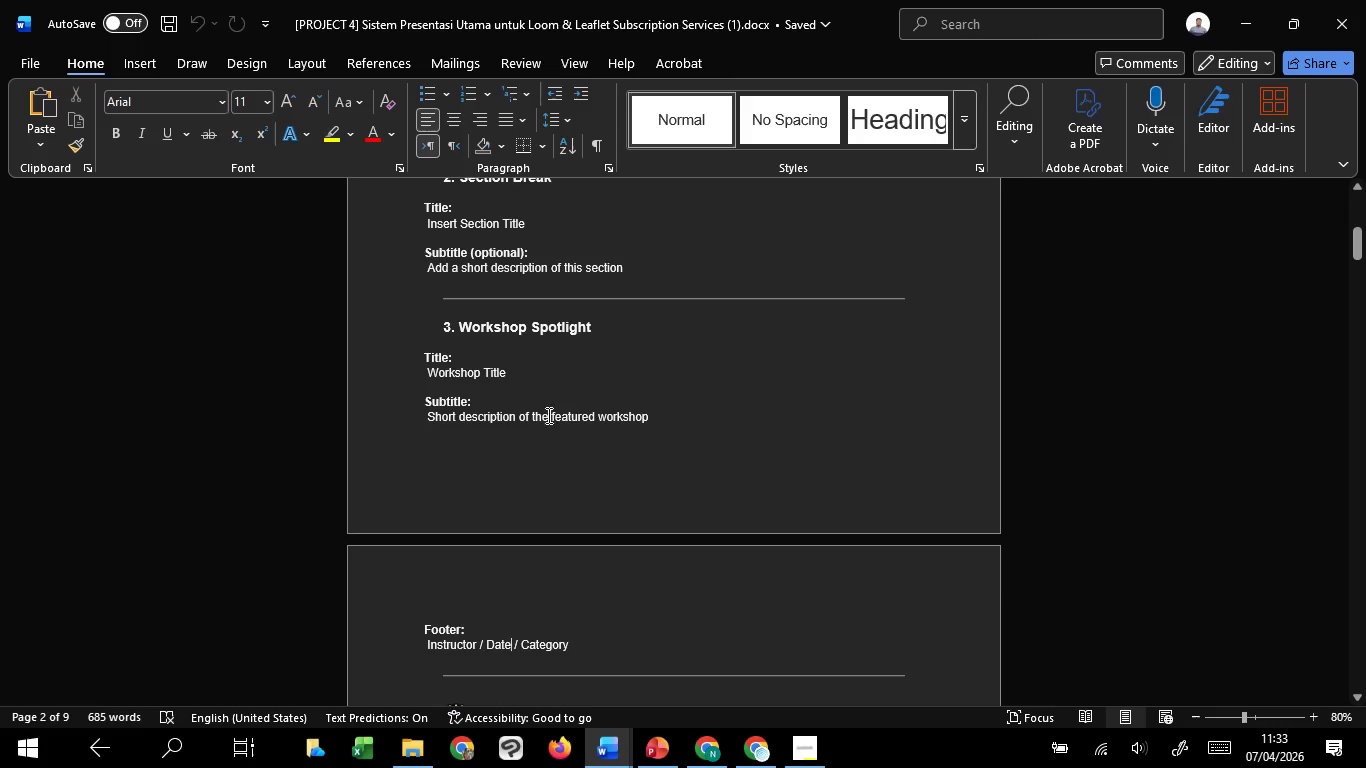 
left_click([546, 407])
 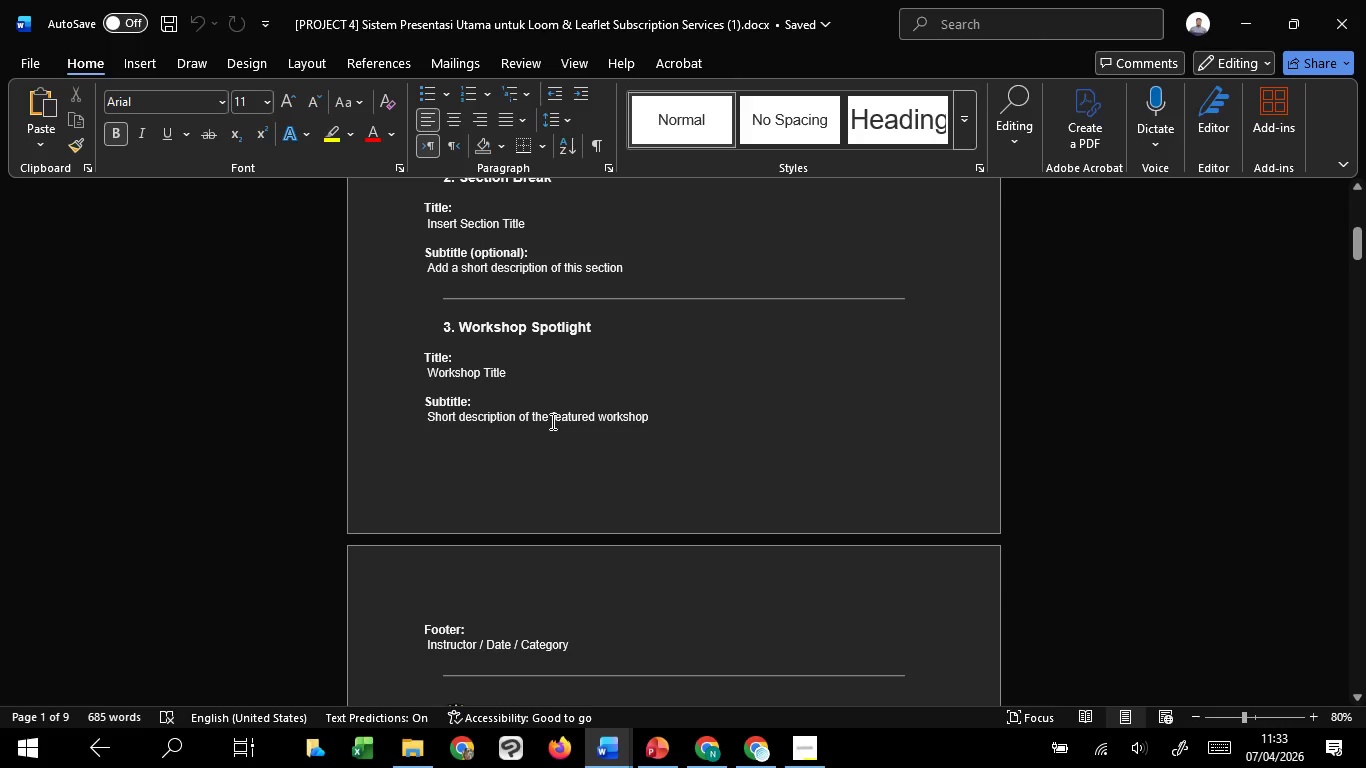 
left_click([551, 421])
 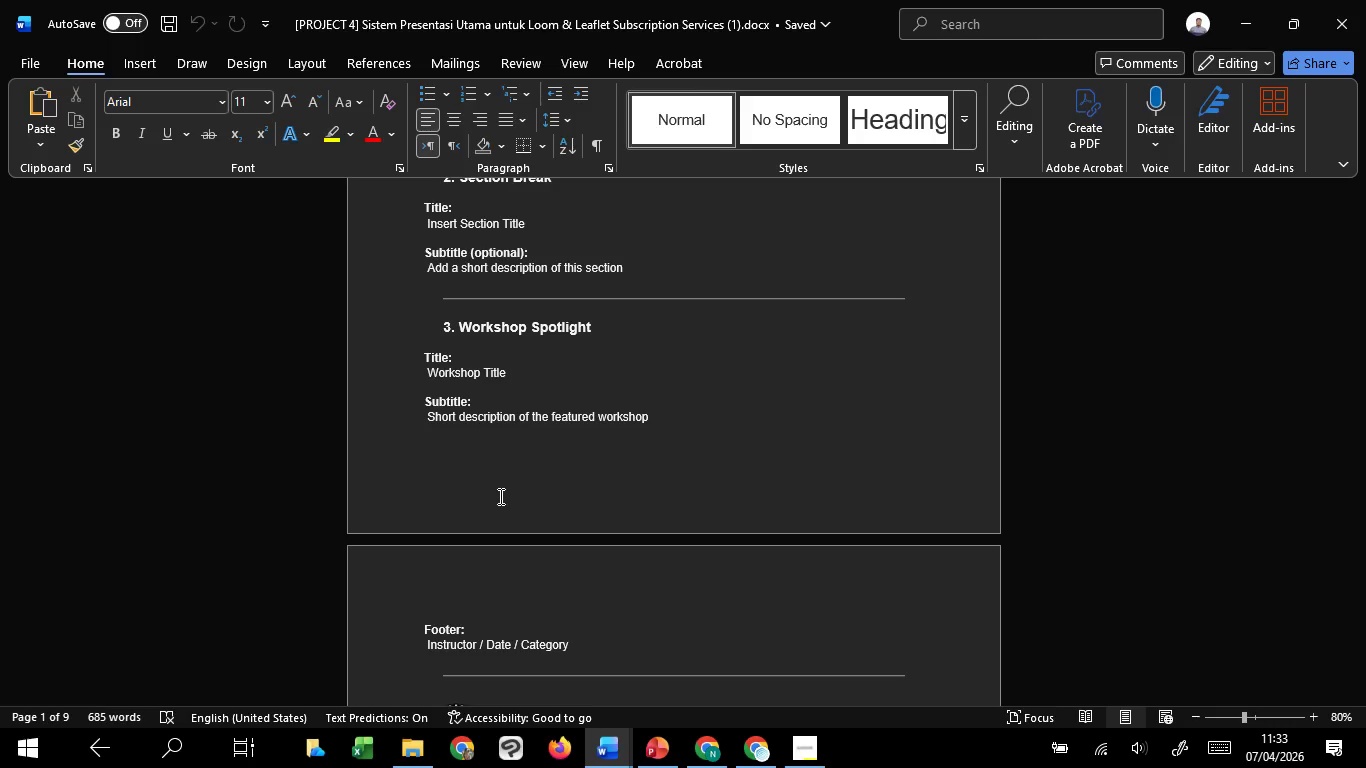 
wait(19.17)
 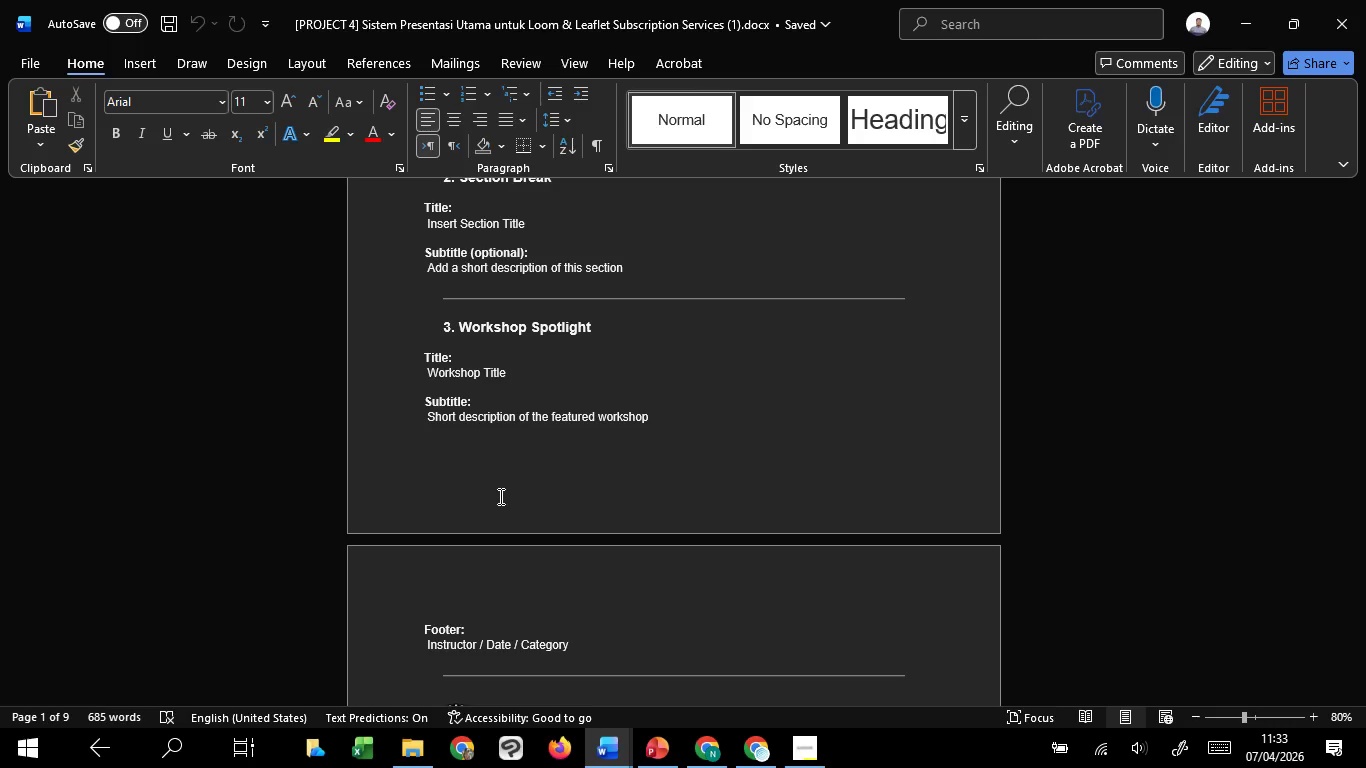 
scroll: coordinate [499, 496], scroll_direction: down, amount: 4.0
 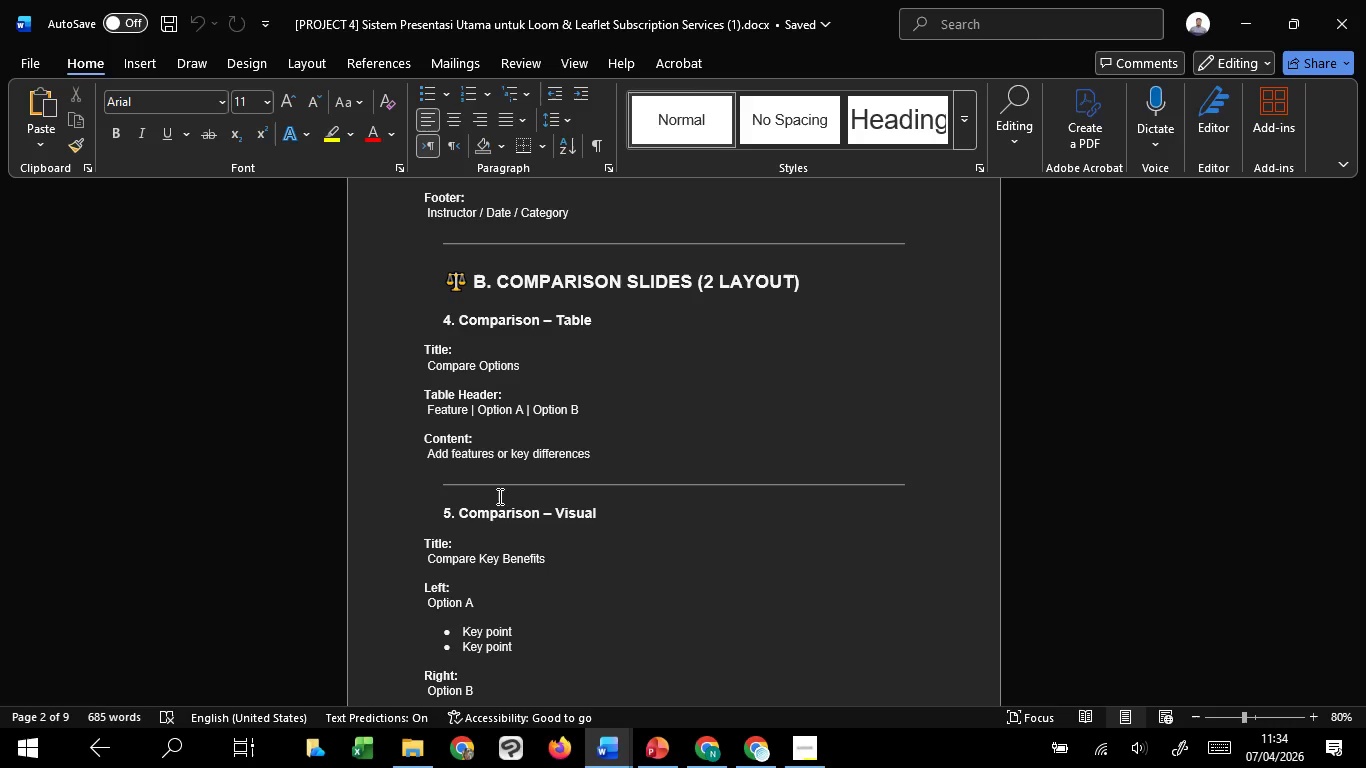 
wait(33.27)
 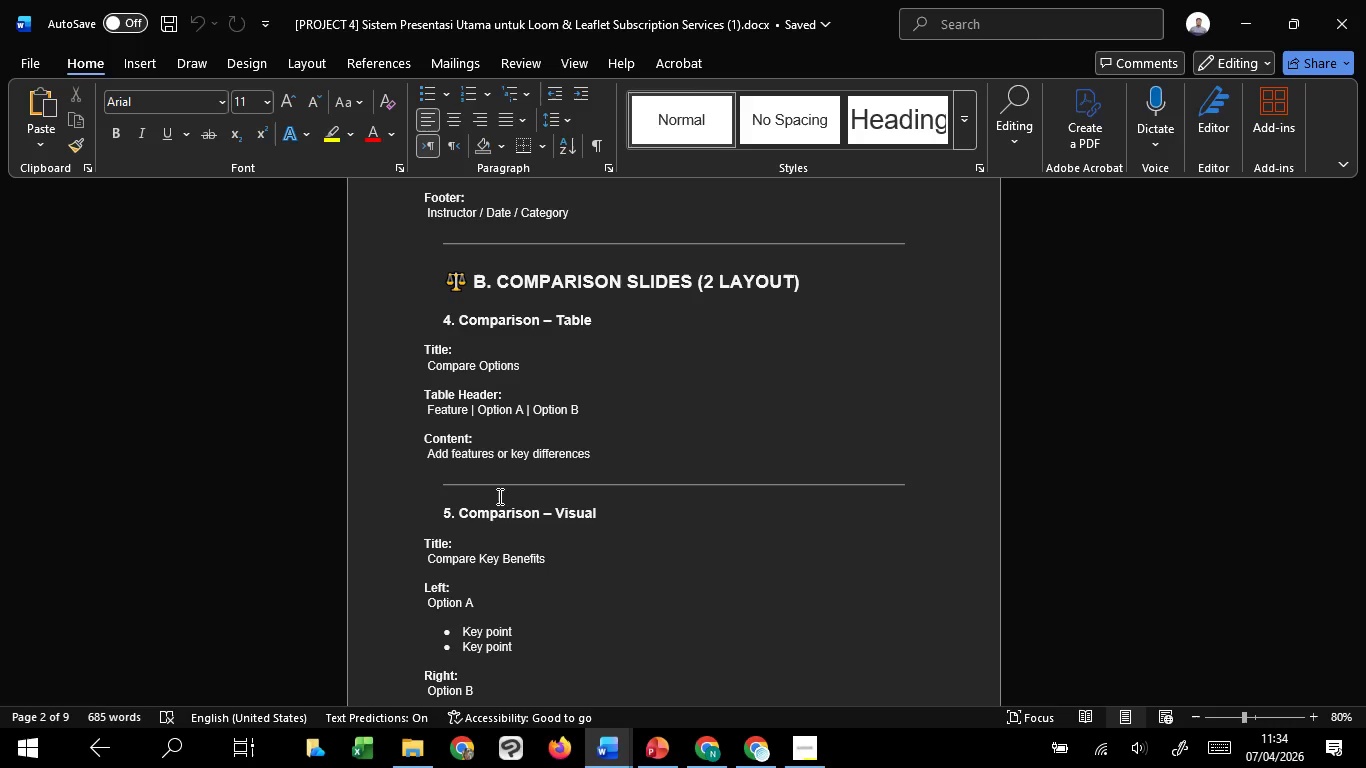 
left_click([498, 496])
 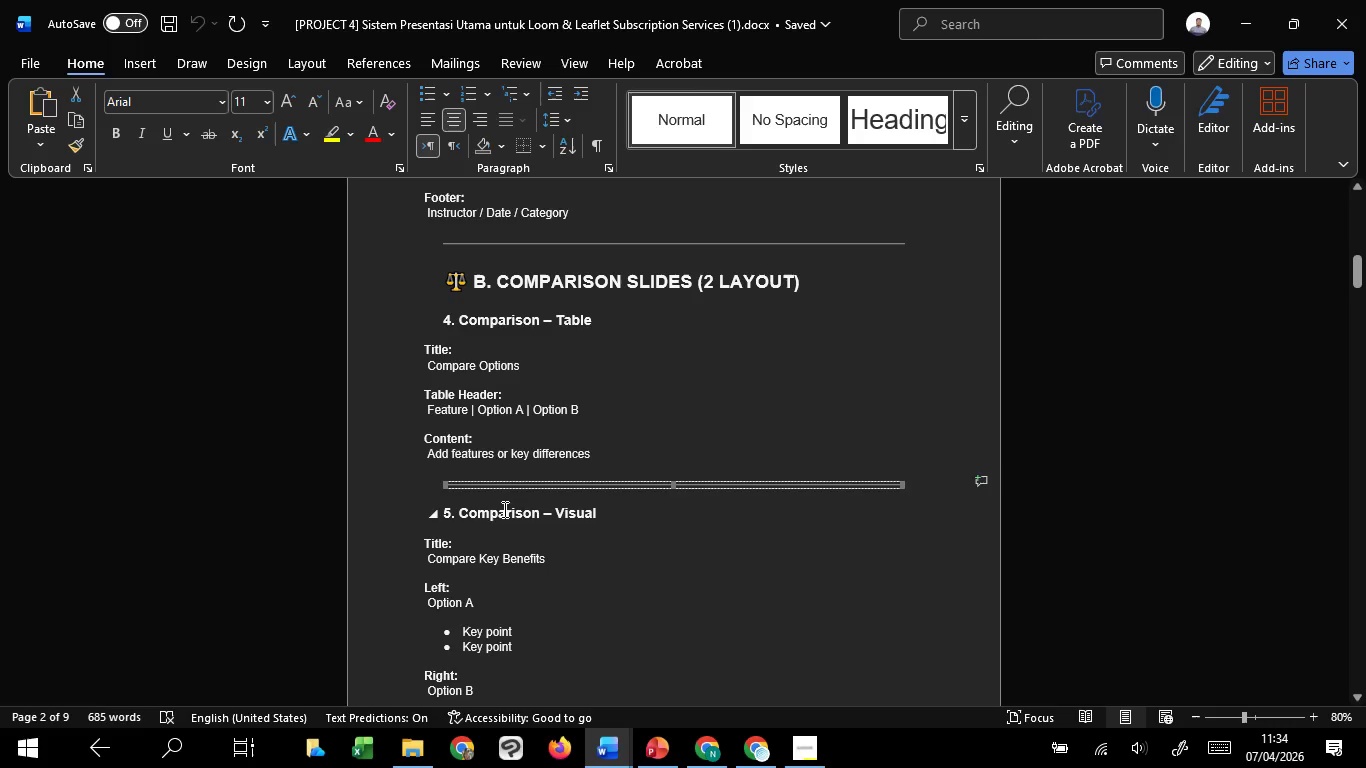 
left_click([503, 509])
 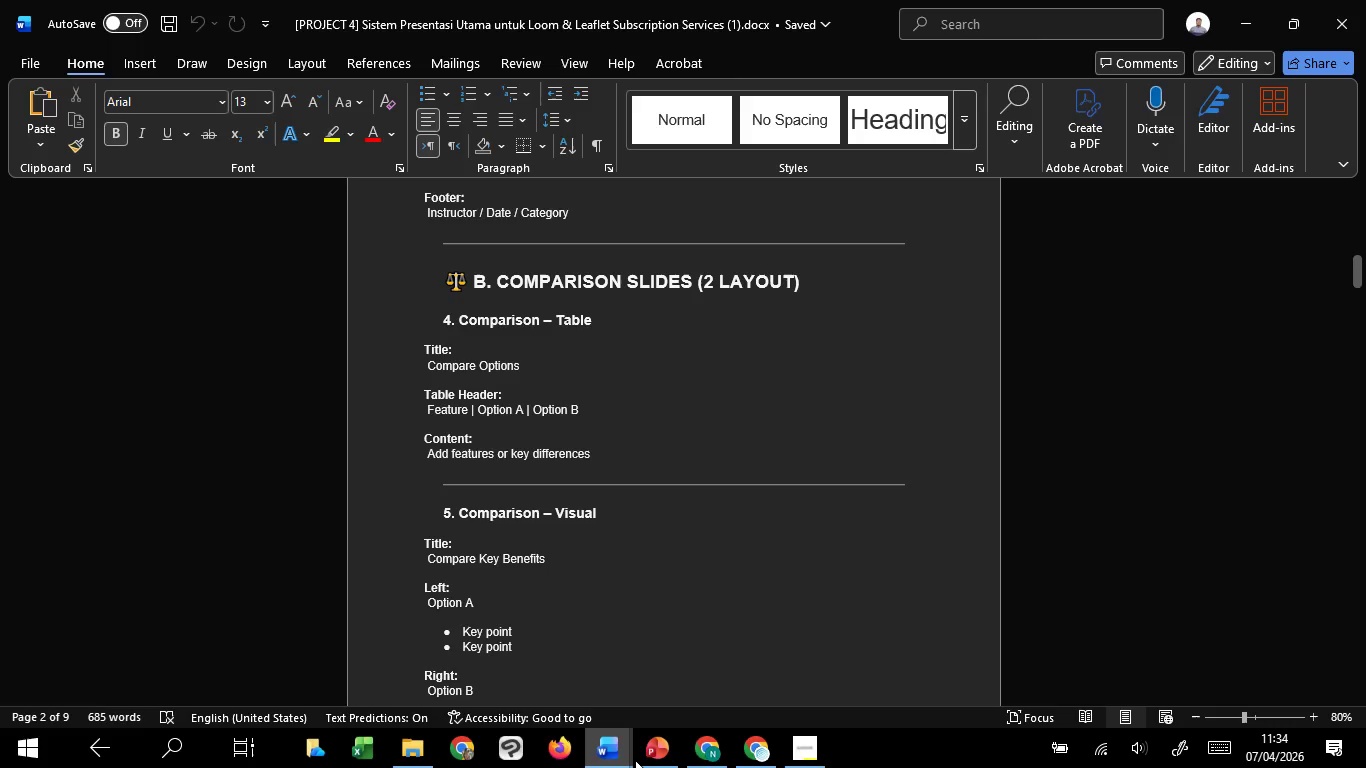 
mouse_move([667, 725])
 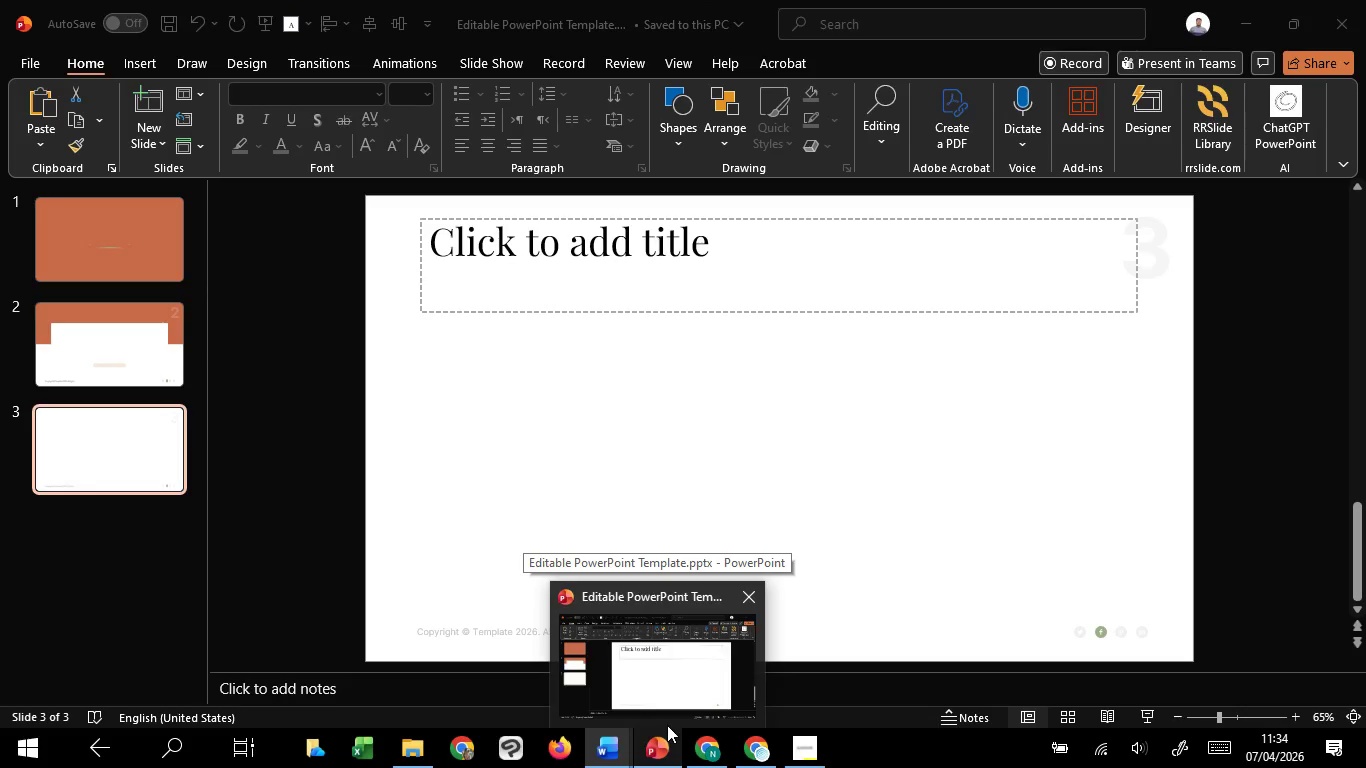 
left_click([667, 725])
 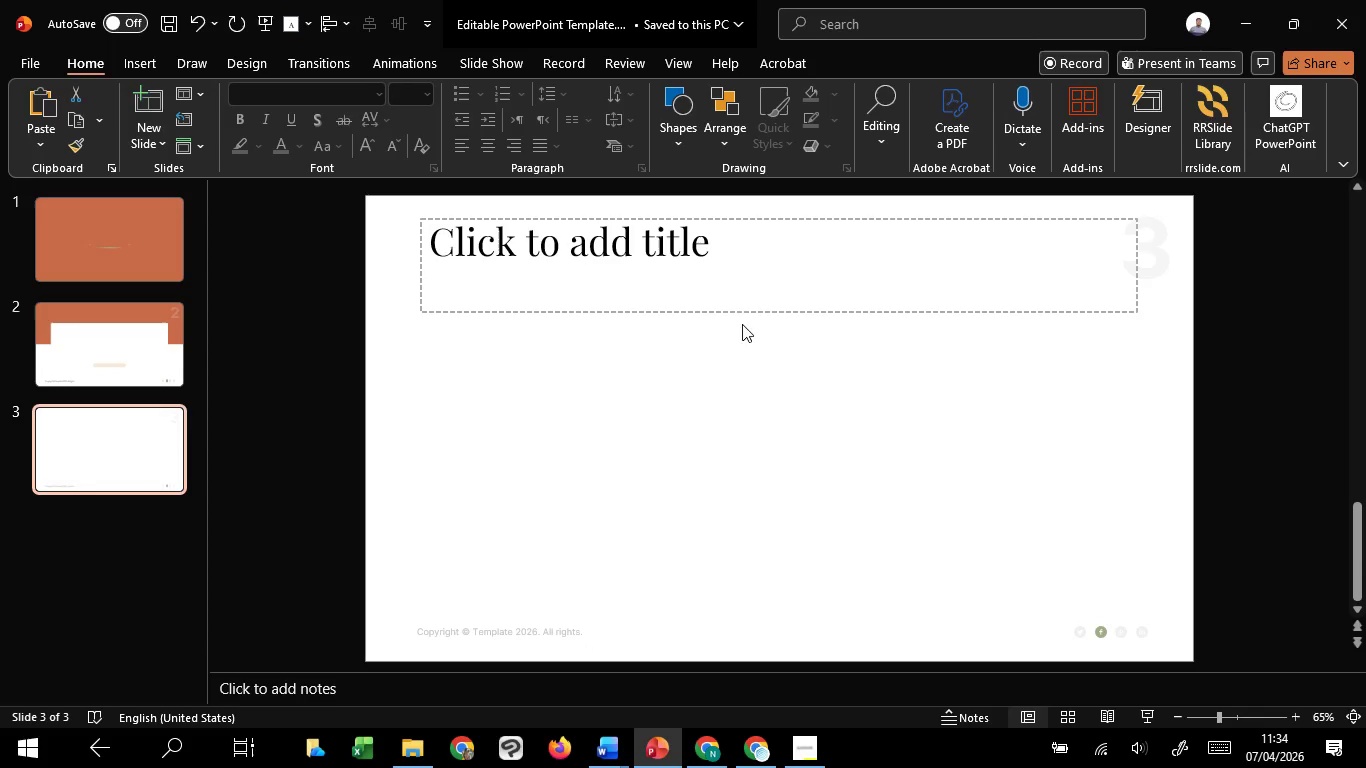 
left_click([759, 308])
 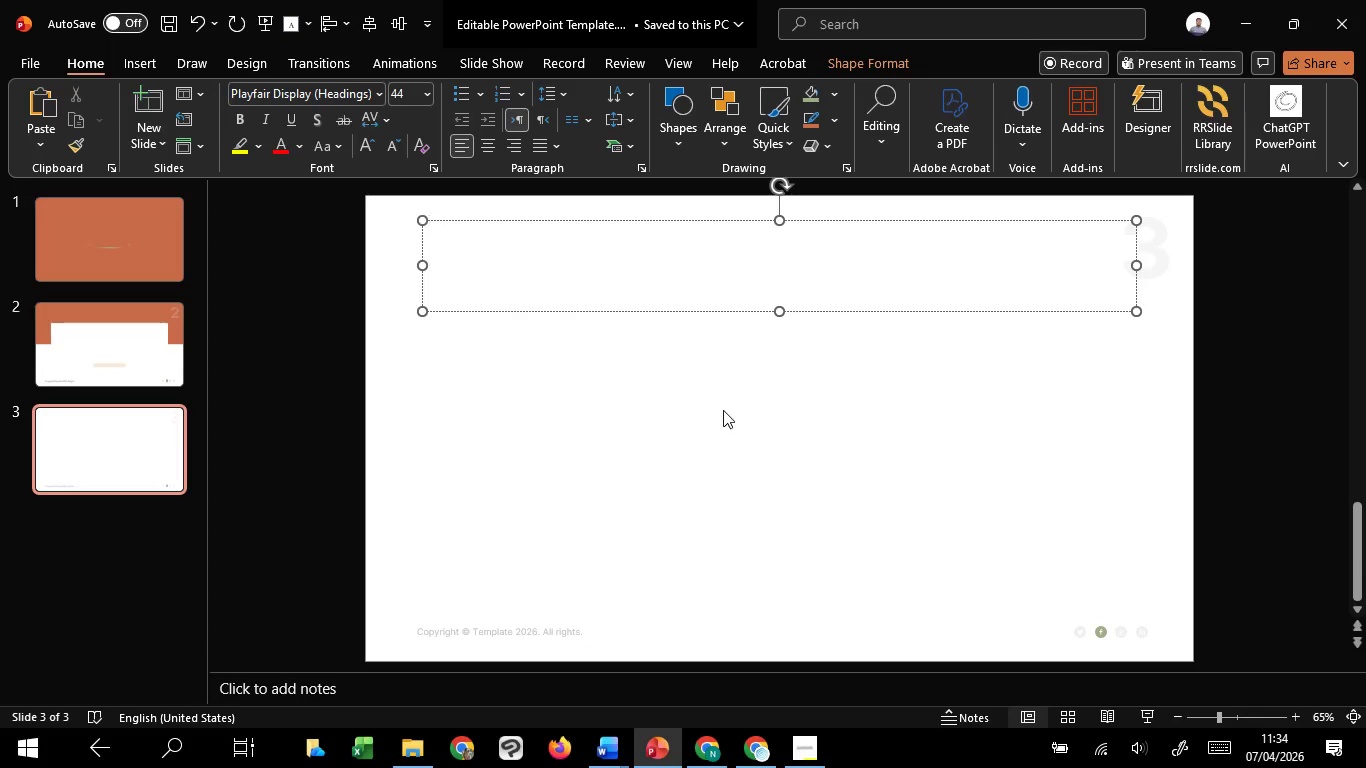 
left_click_drag(start_coordinate=[723, 410], to_coordinate=[718, 412])
 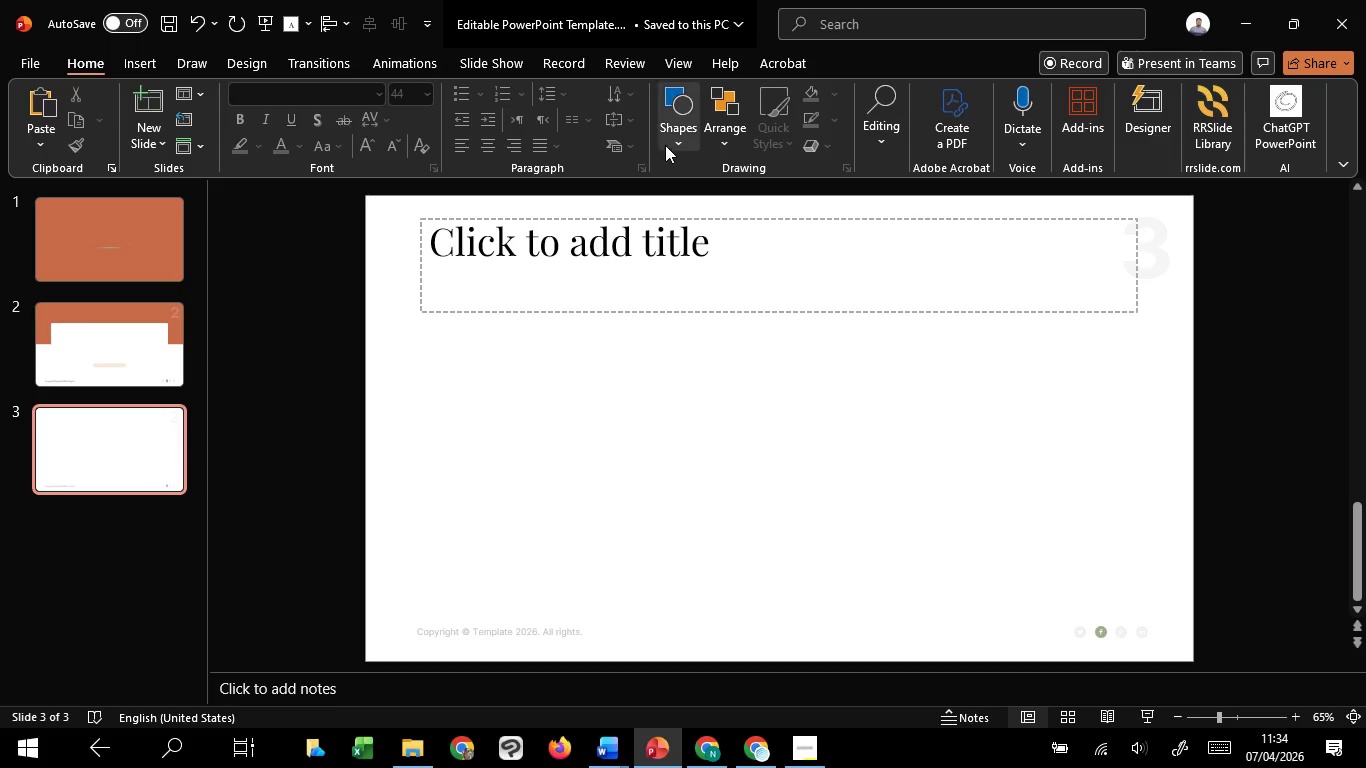 
left_click([669, 141])
 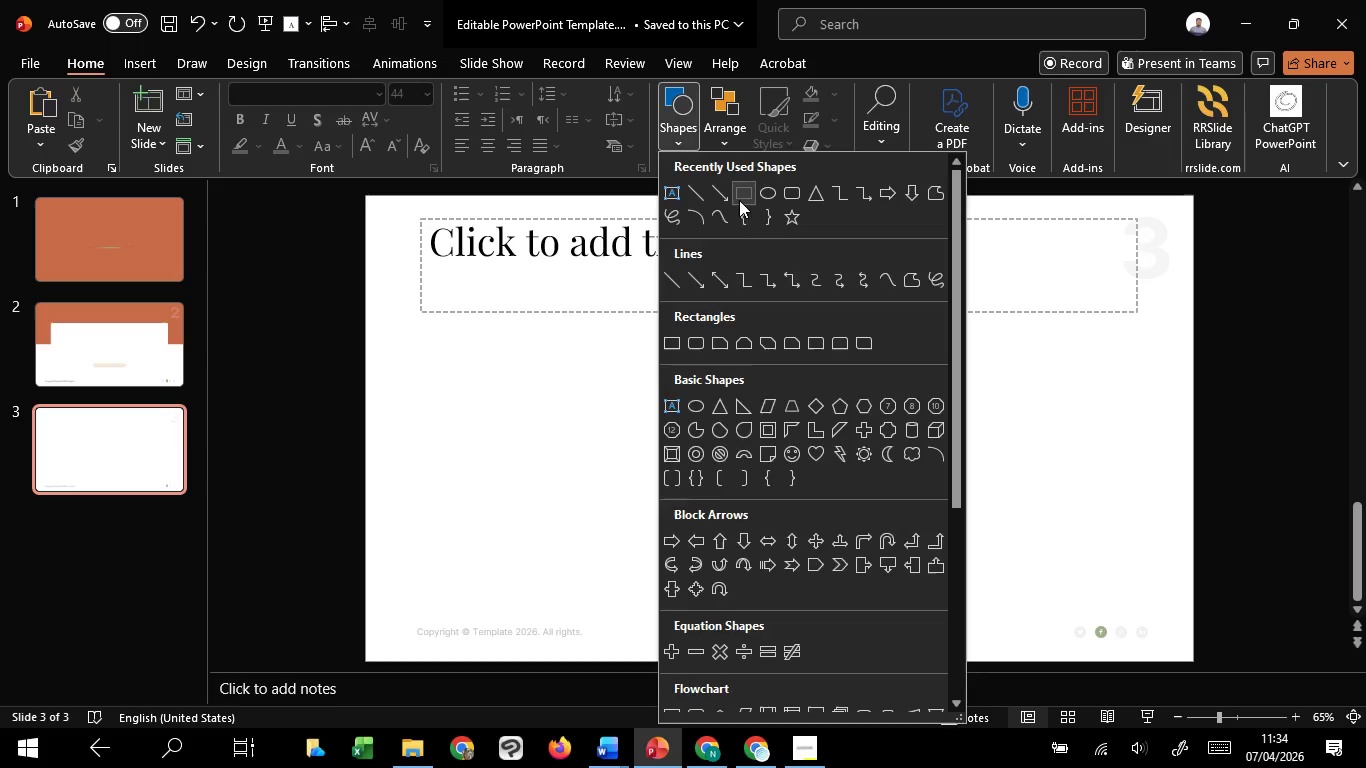 
left_click([739, 200])
 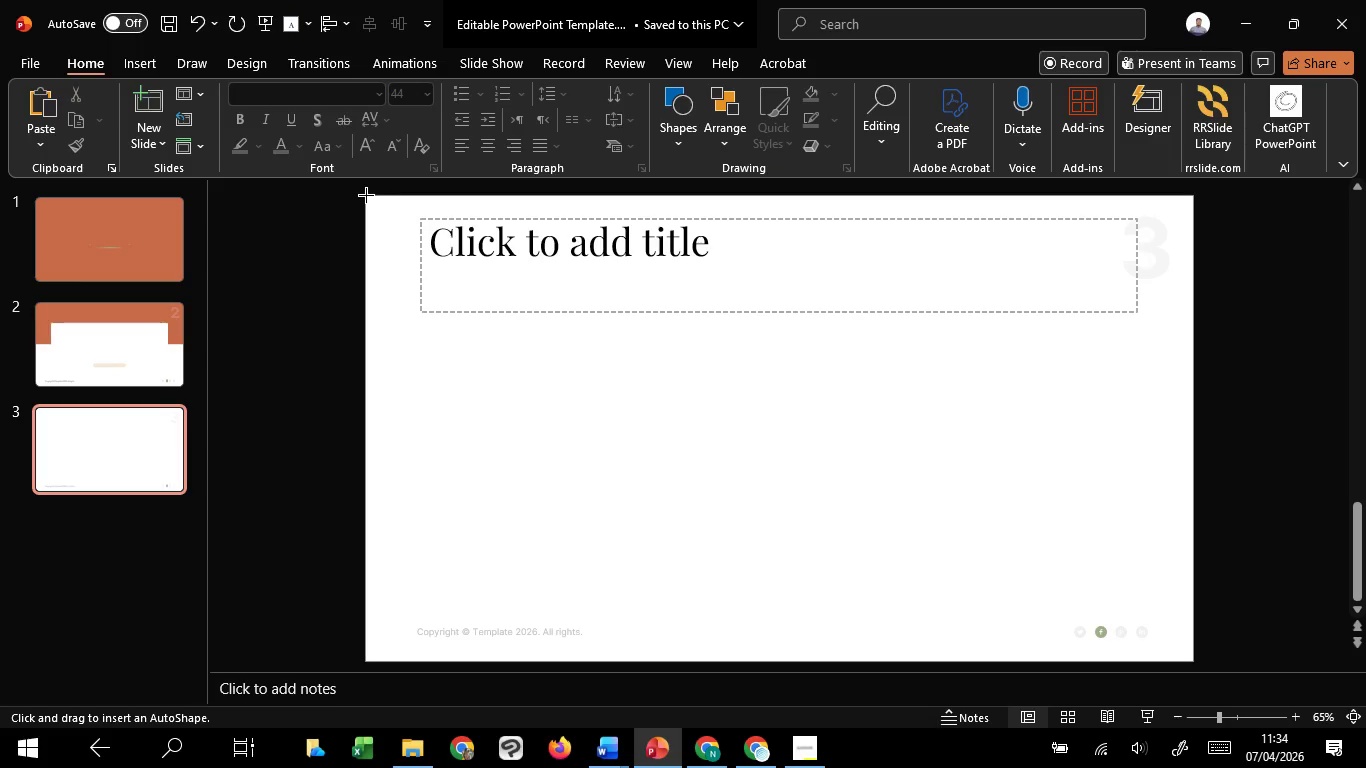 
left_click_drag(start_coordinate=[366, 195], to_coordinate=[610, 661])
 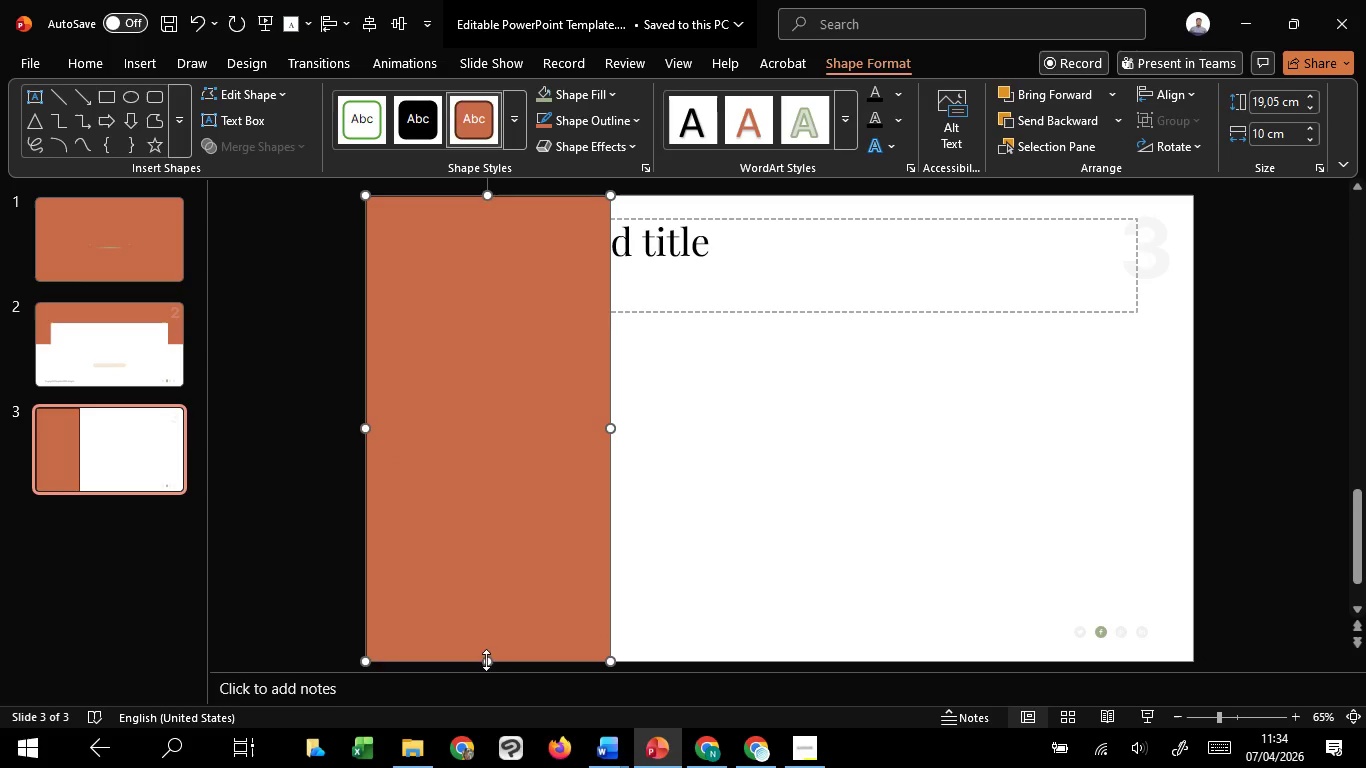 
left_click_drag(start_coordinate=[486, 660], to_coordinate=[488, 646])
 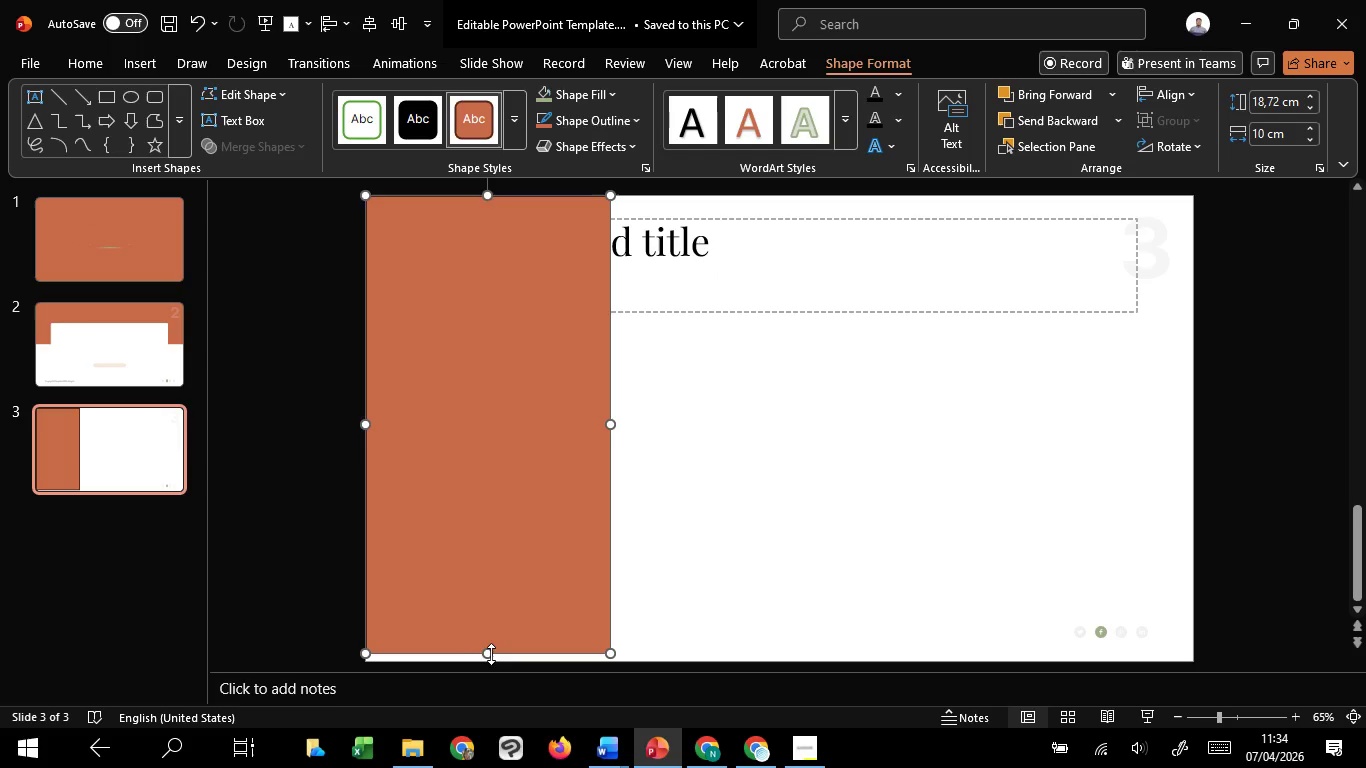 
left_click_drag(start_coordinate=[490, 654], to_coordinate=[493, 662])
 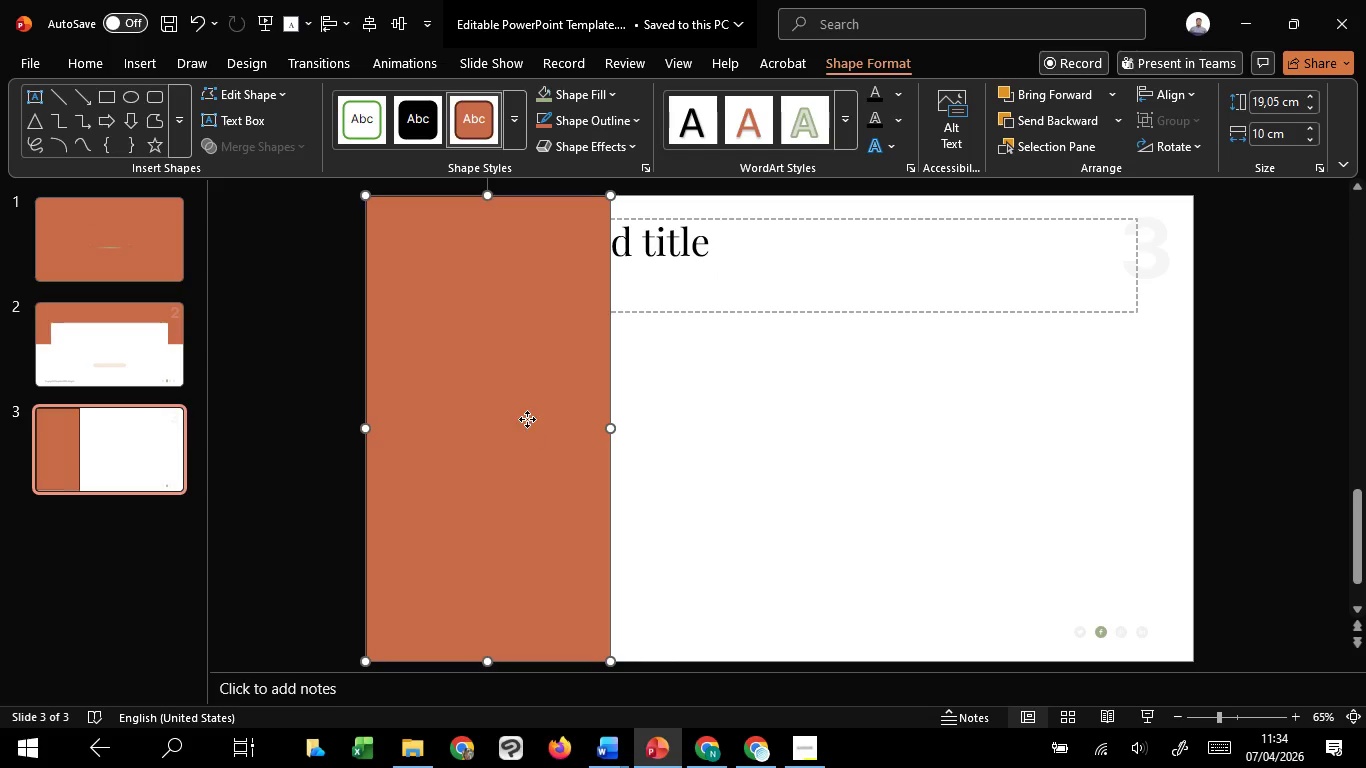 
right_click([527, 419])
 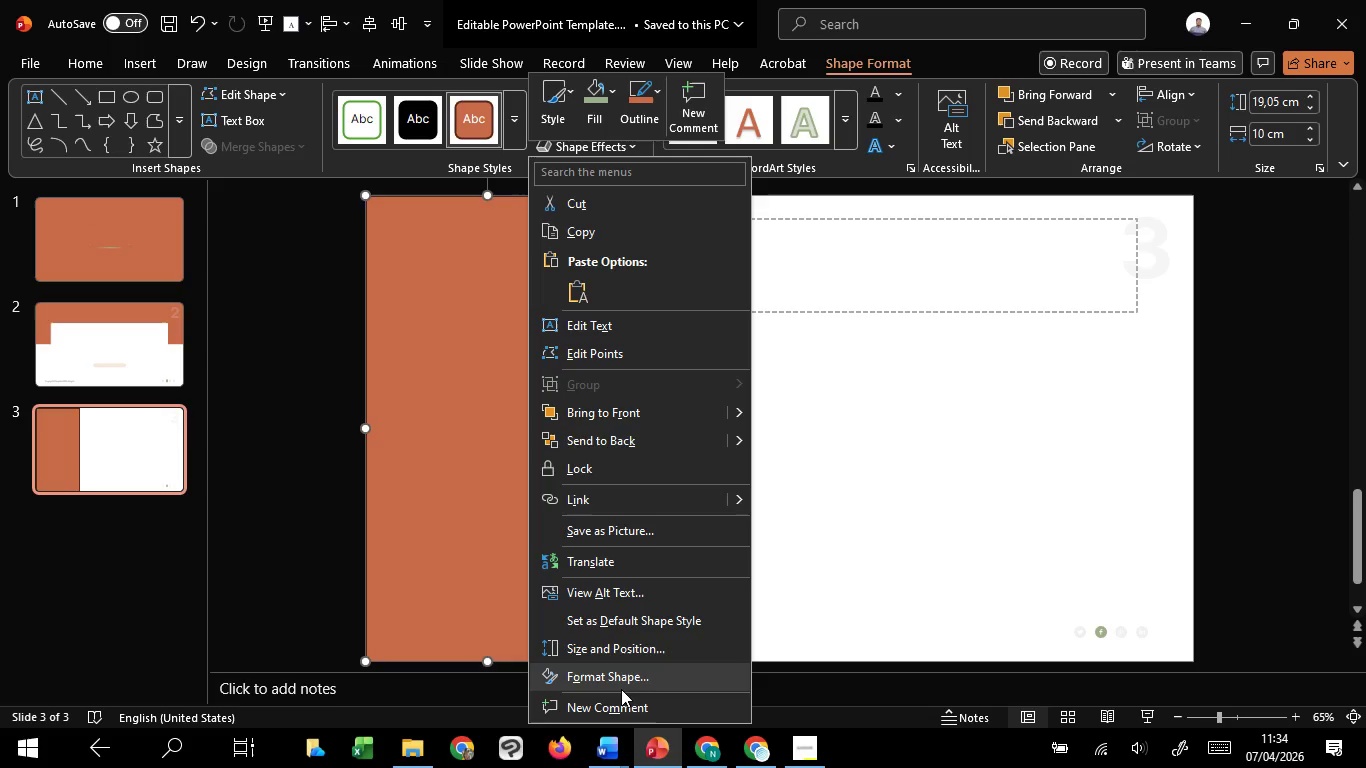 
left_click([621, 689])
 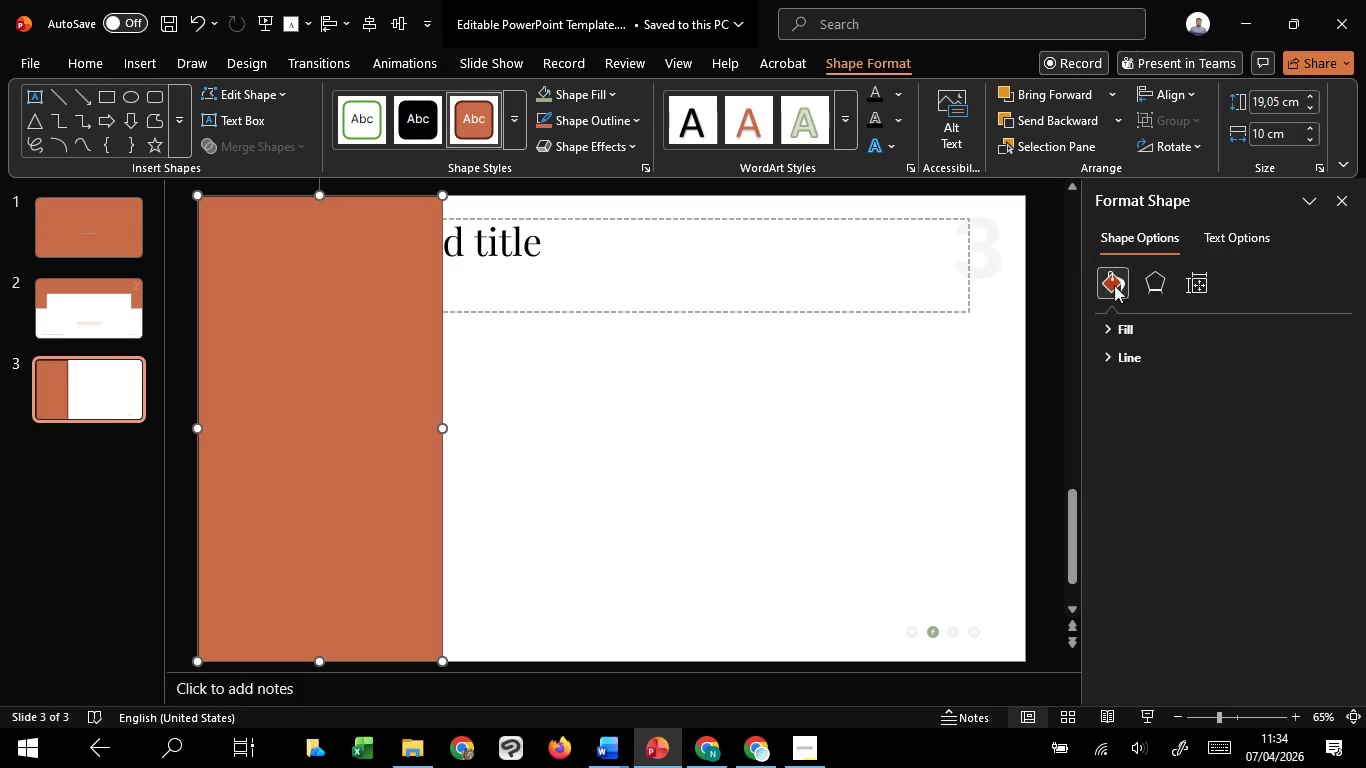 
left_click([1145, 335])
 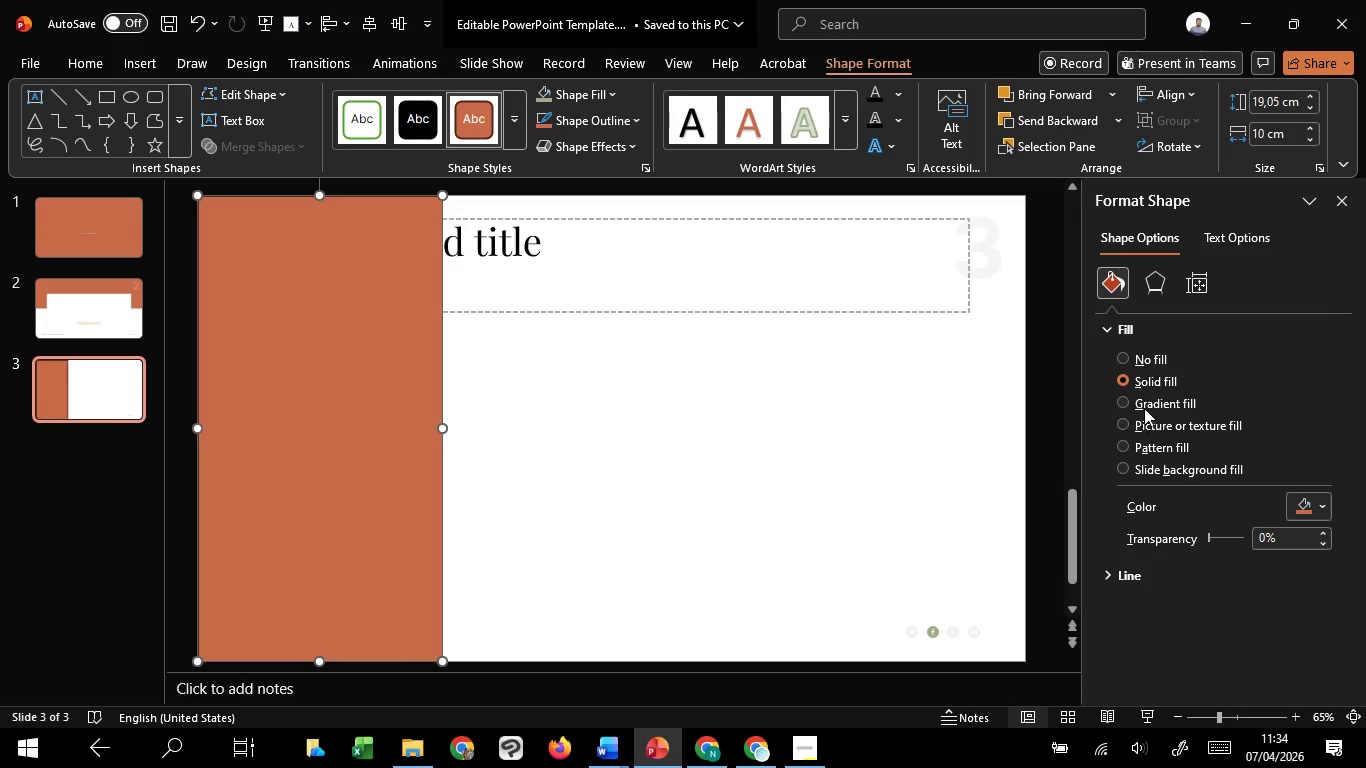 
left_click([1142, 404])
 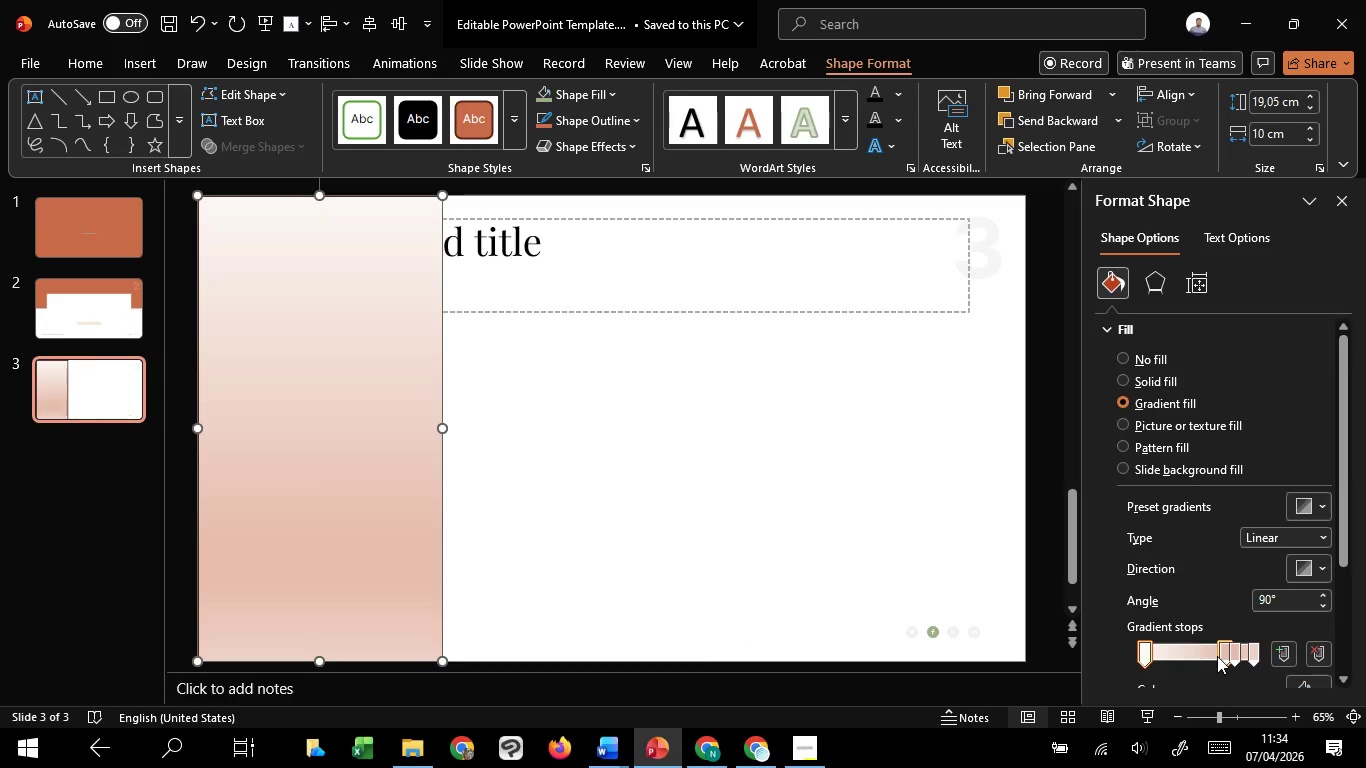 
left_click([1219, 656])
 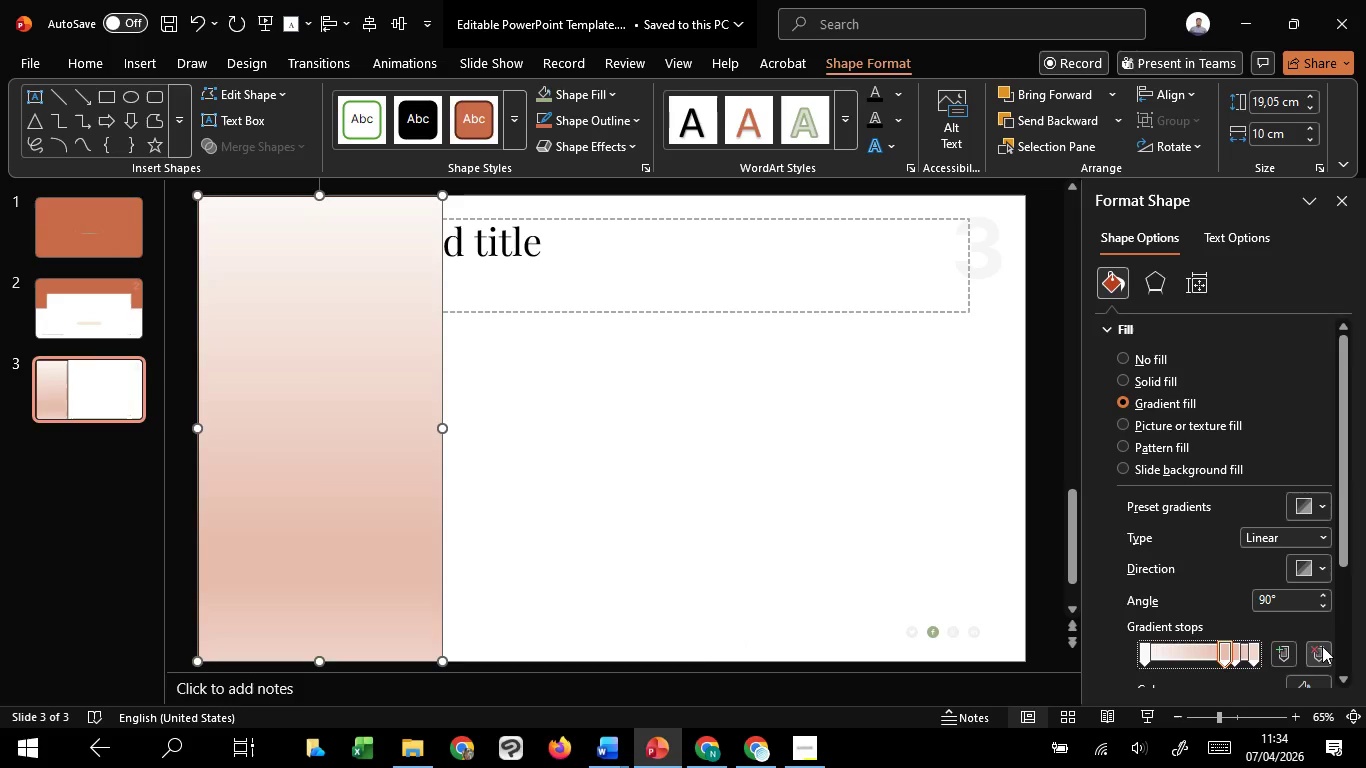 
left_click([1321, 647])
 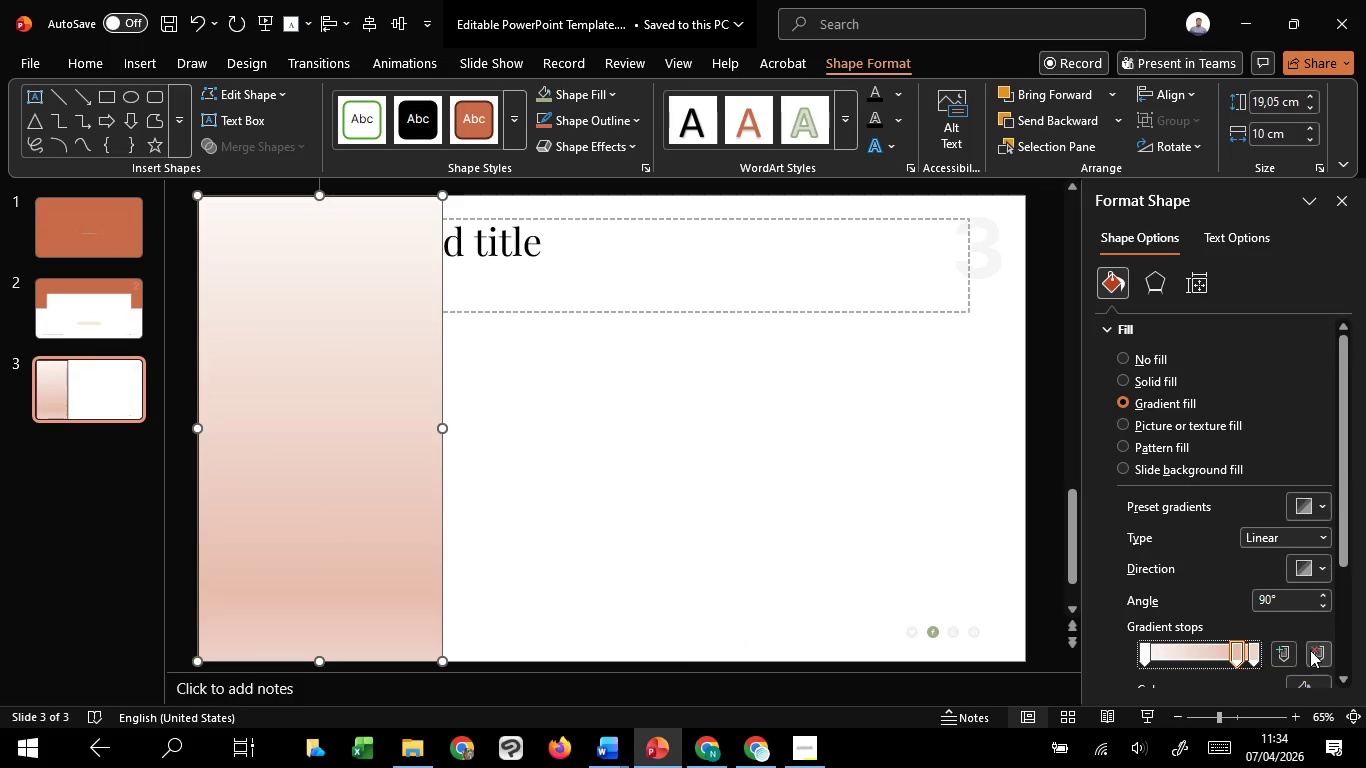 
left_click([1315, 650])
 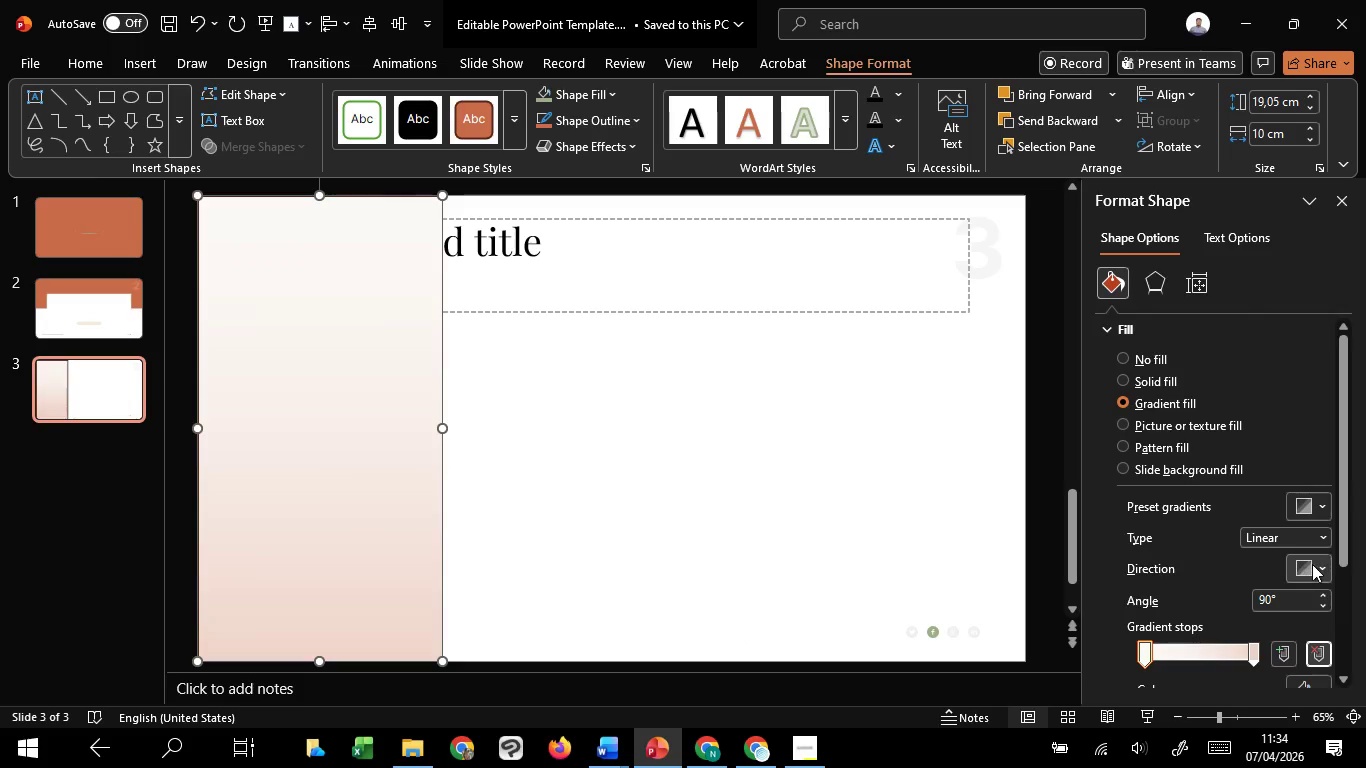 
left_click([1312, 564])
 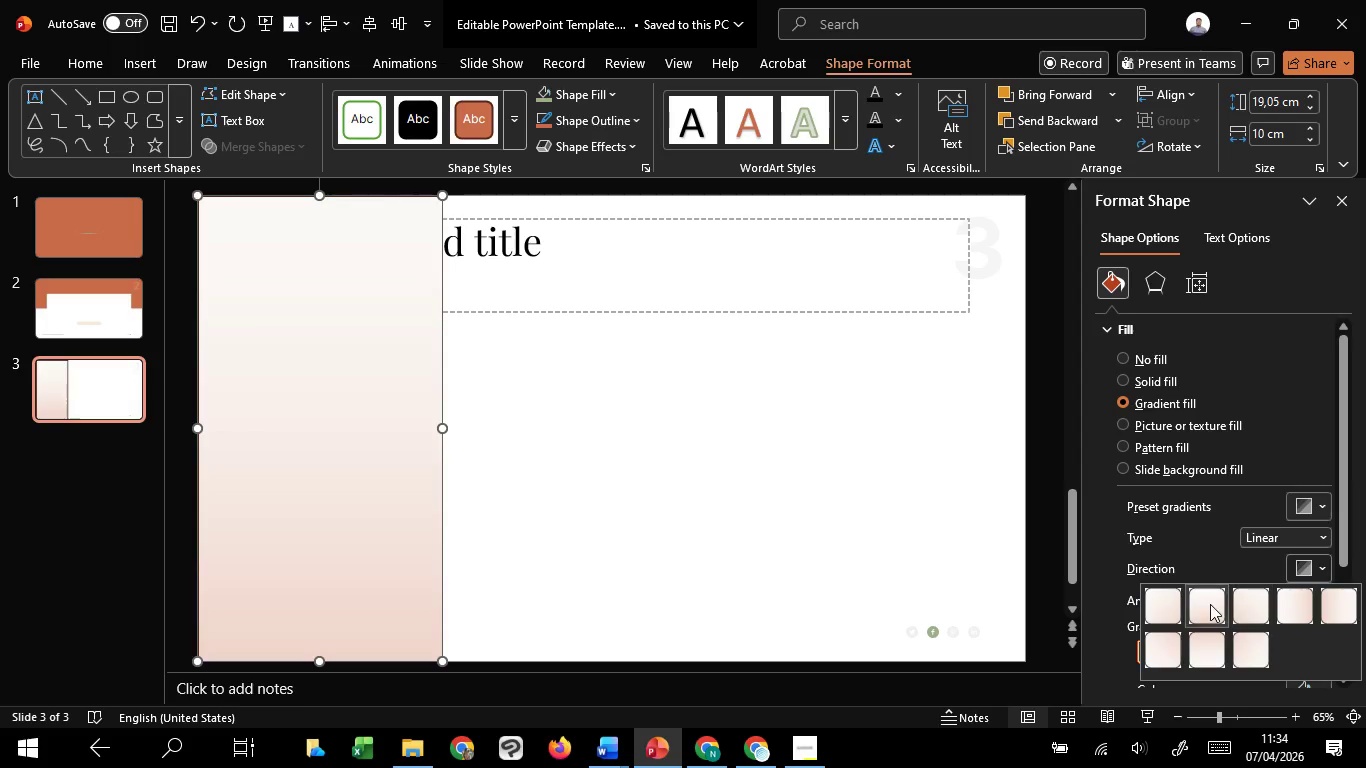 
left_click([1211, 604])
 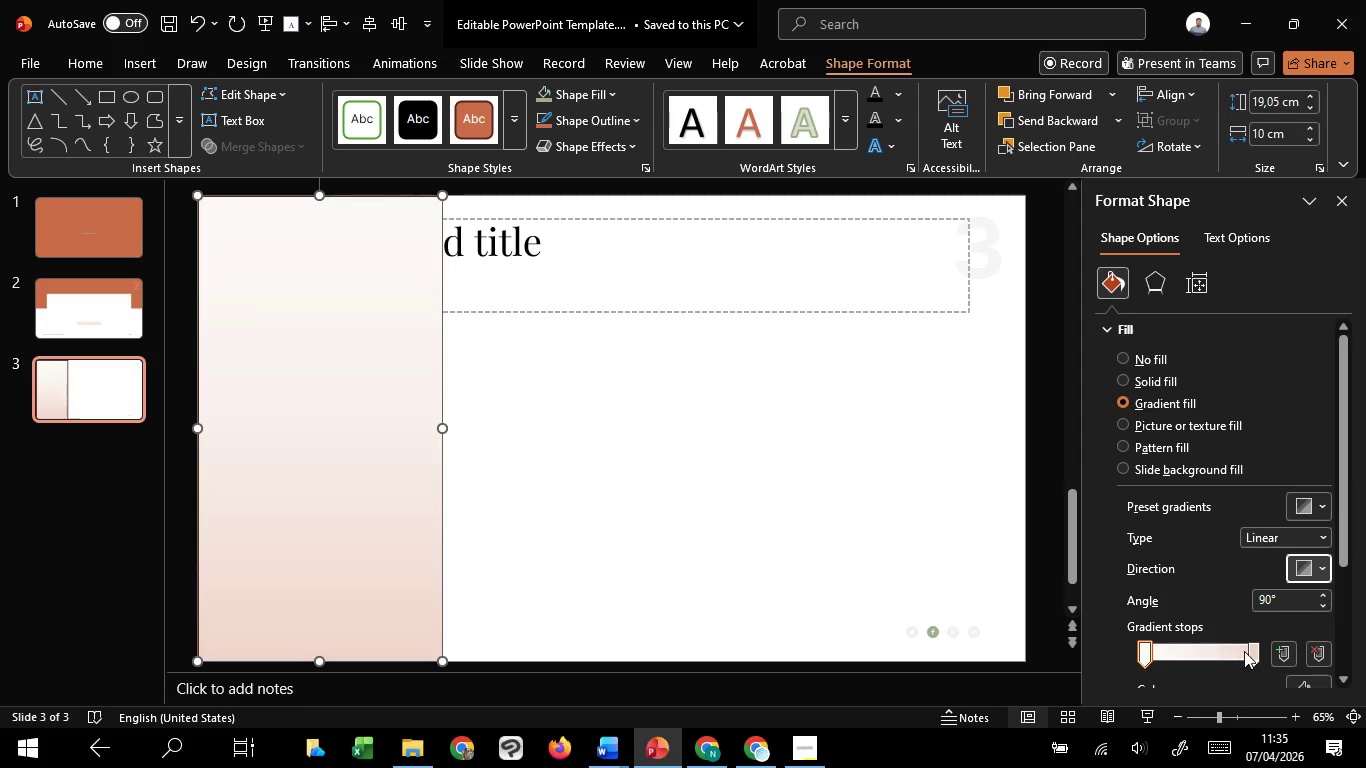 
left_click([1250, 650])
 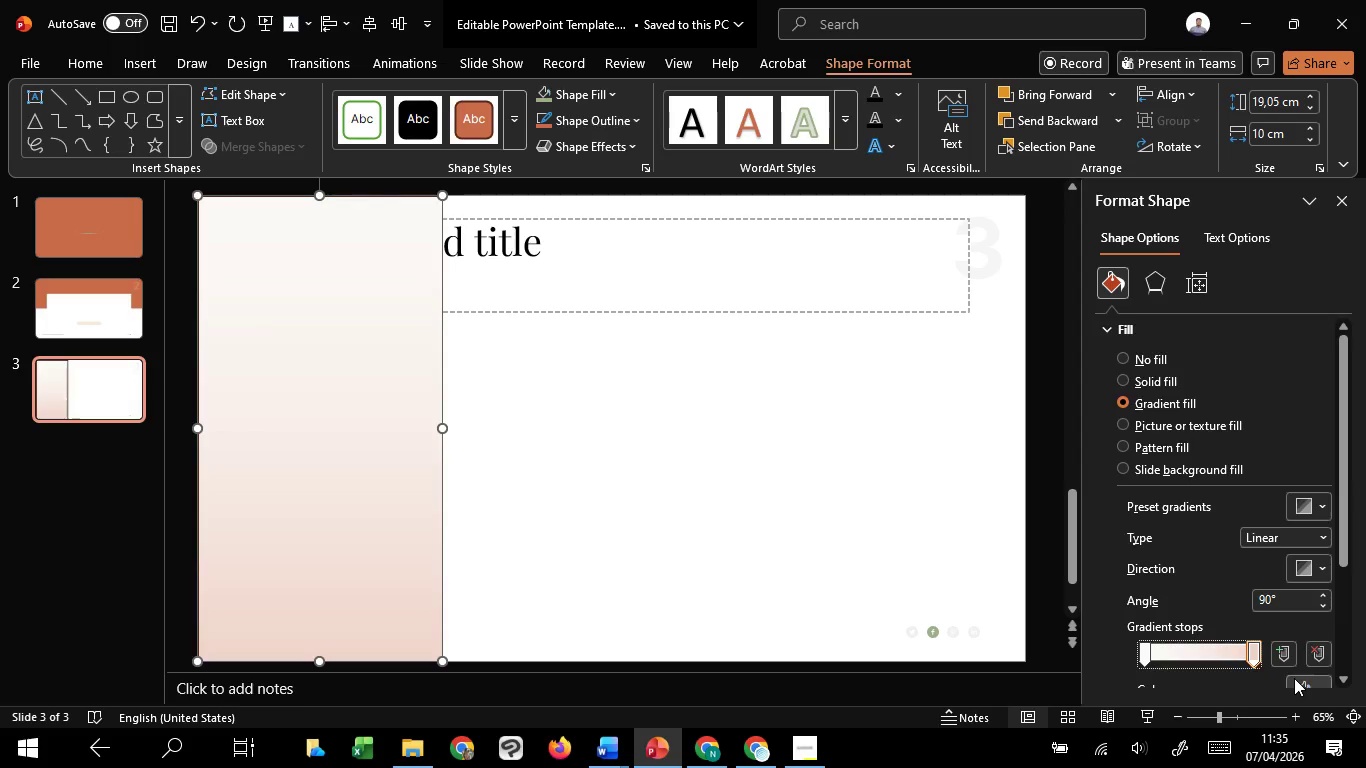 
left_click([1294, 678])
 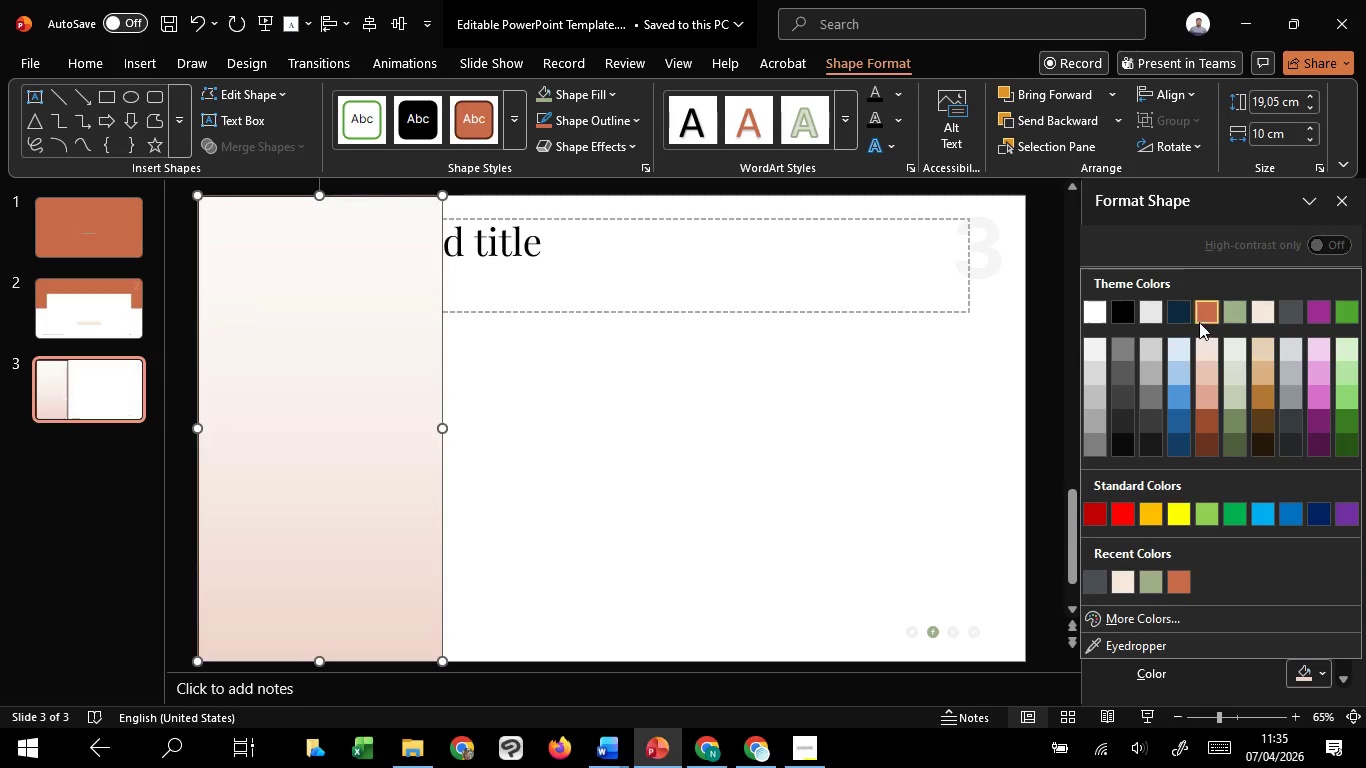 
left_click([1204, 318])
 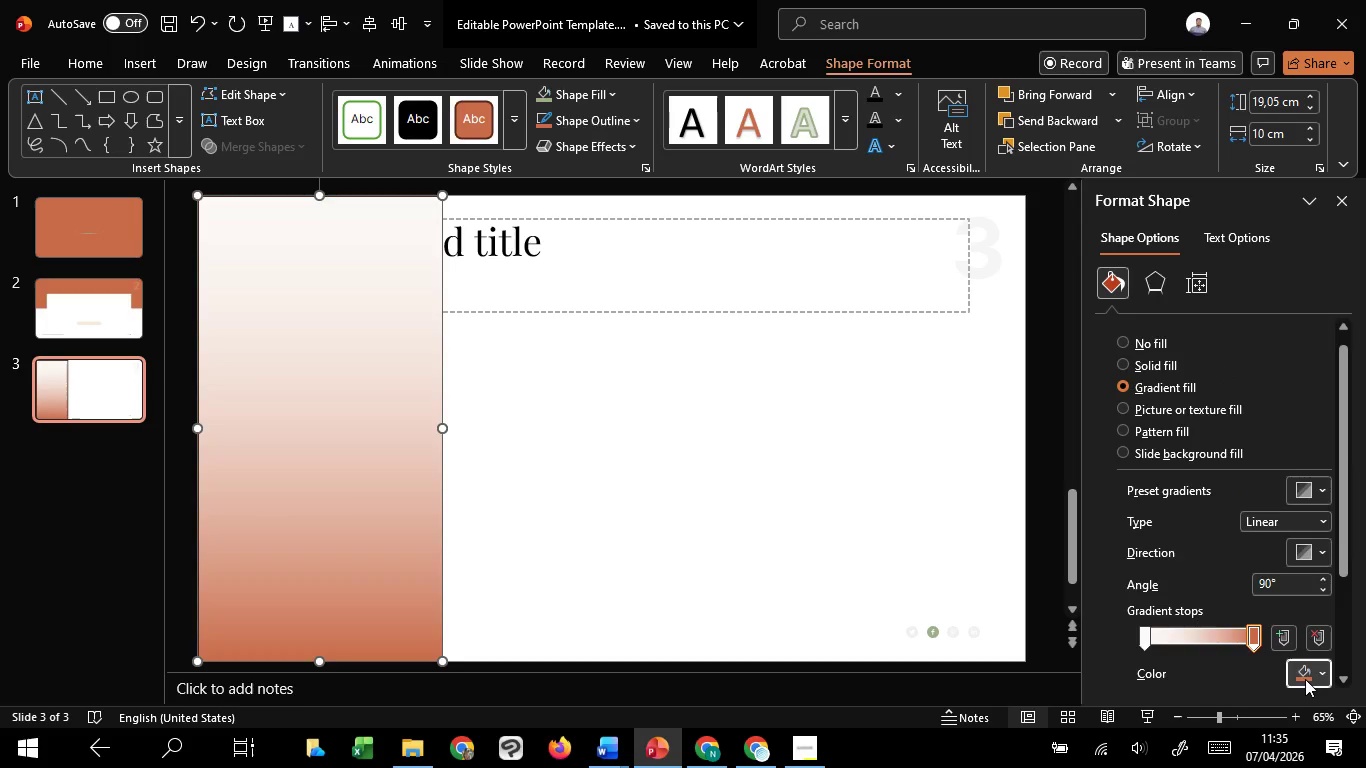 
scroll: coordinate [1303, 679], scroll_direction: down, amount: 1.0
 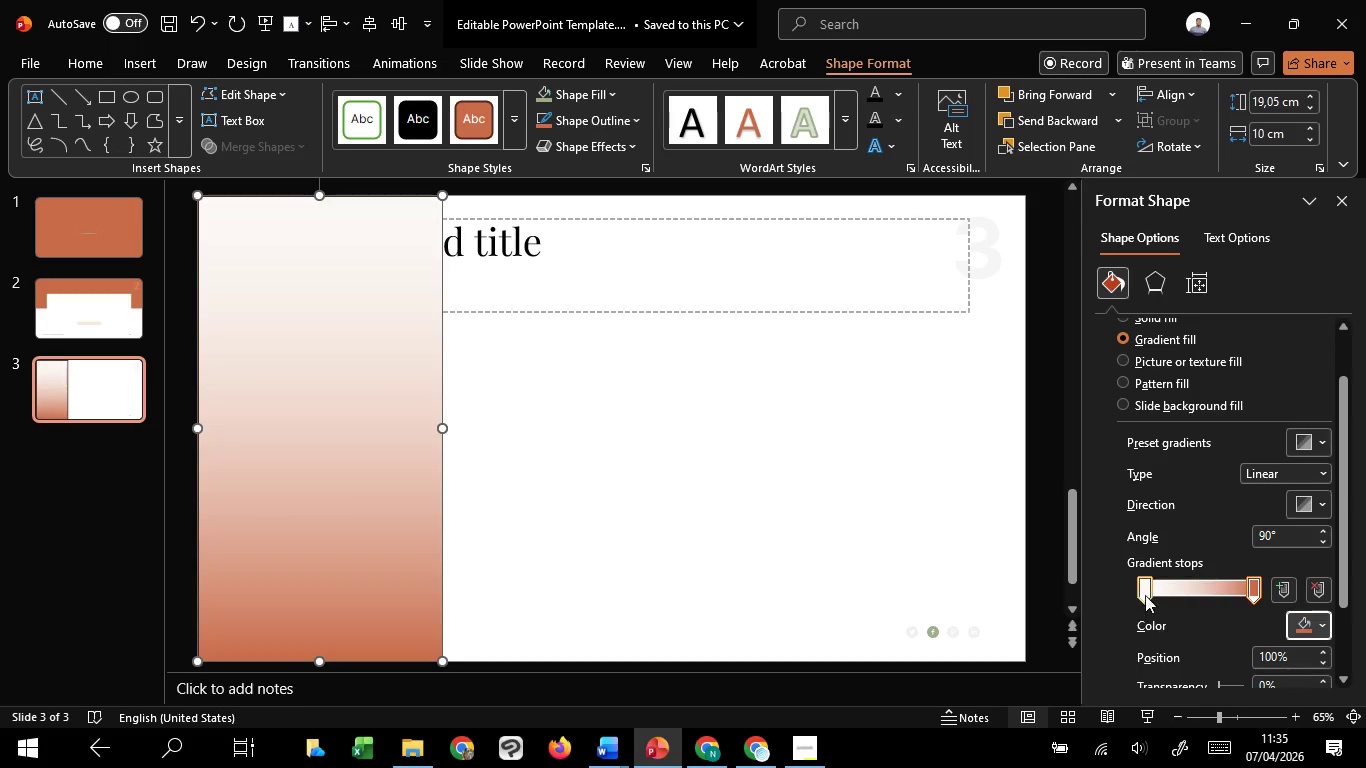 
left_click([1145, 595])
 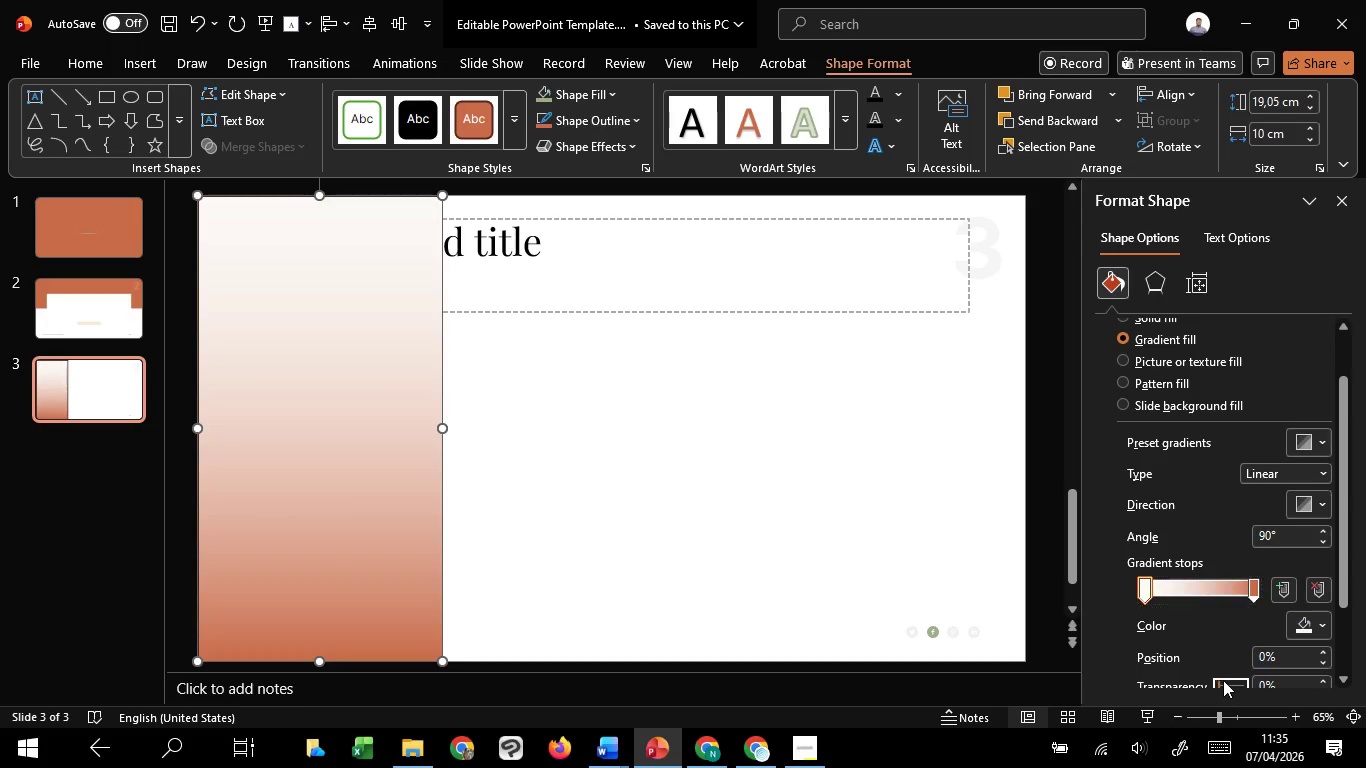 
left_click_drag(start_coordinate=[1222, 680], to_coordinate=[1243, 679])
 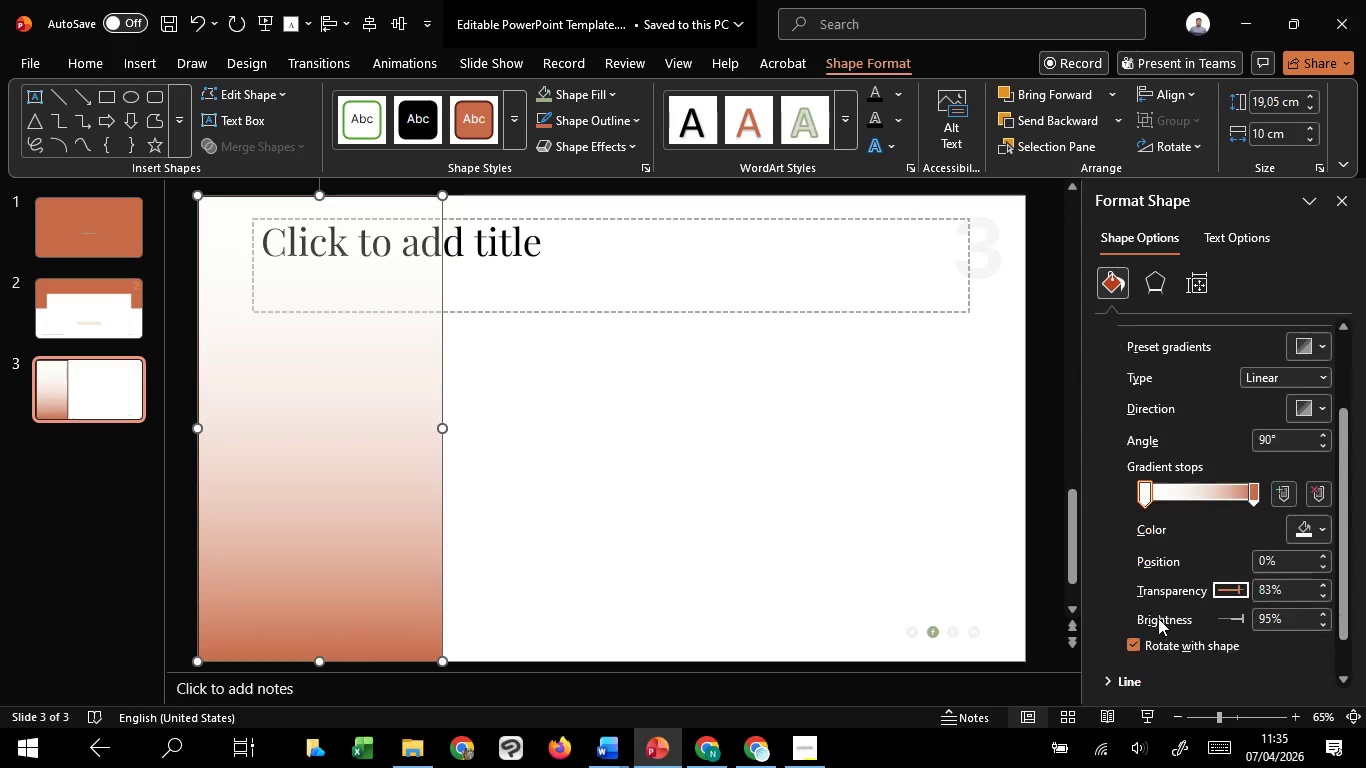 
scroll: coordinate [1158, 618], scroll_direction: down, amount: 5.0
 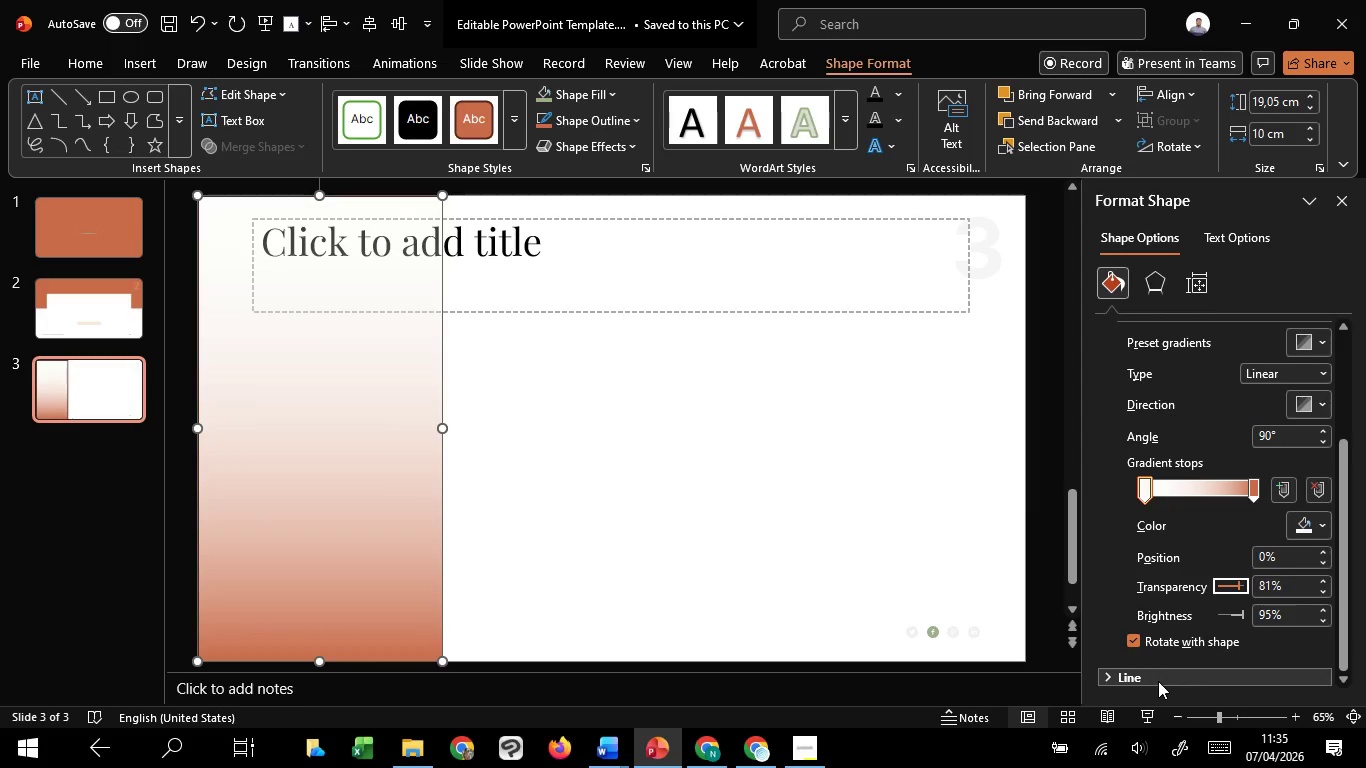 
left_click([1159, 680])
 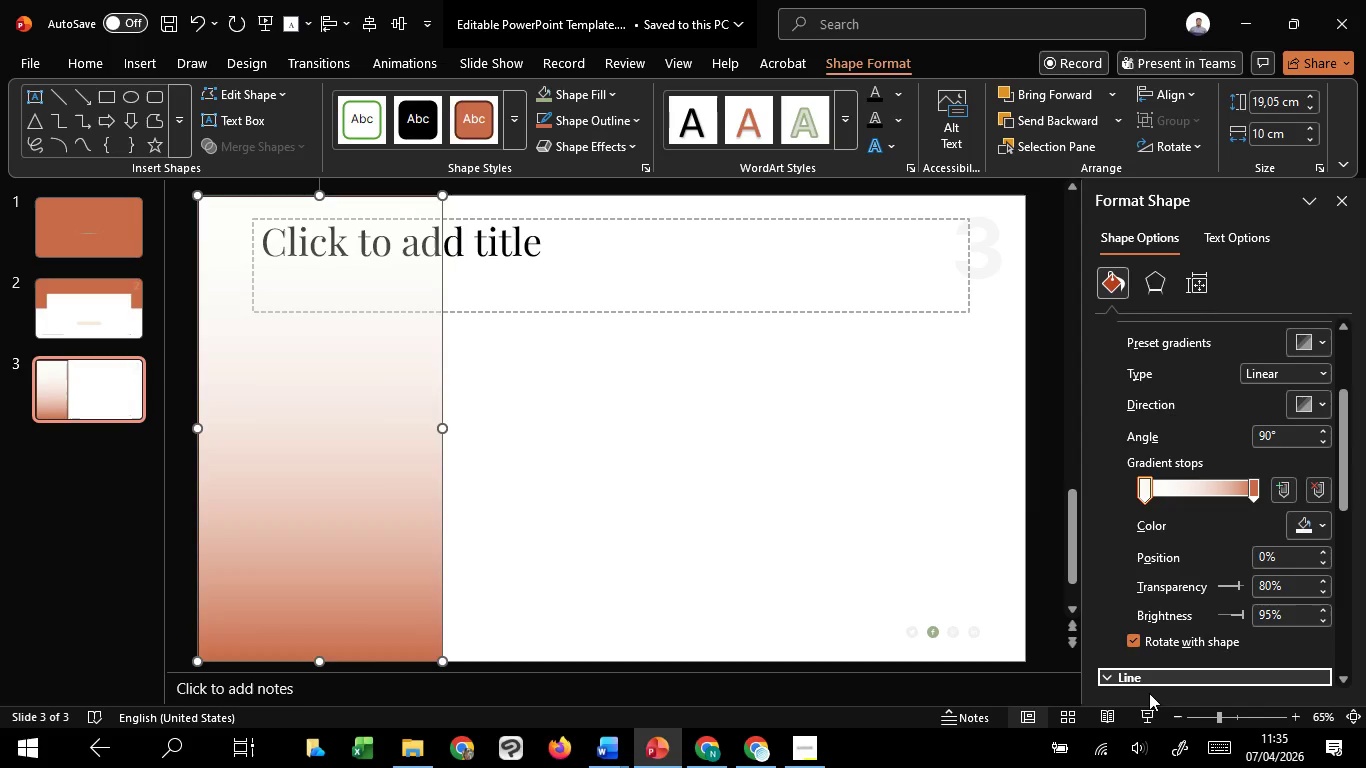 
scroll: coordinate [1146, 680], scroll_direction: down, amount: 6.0
 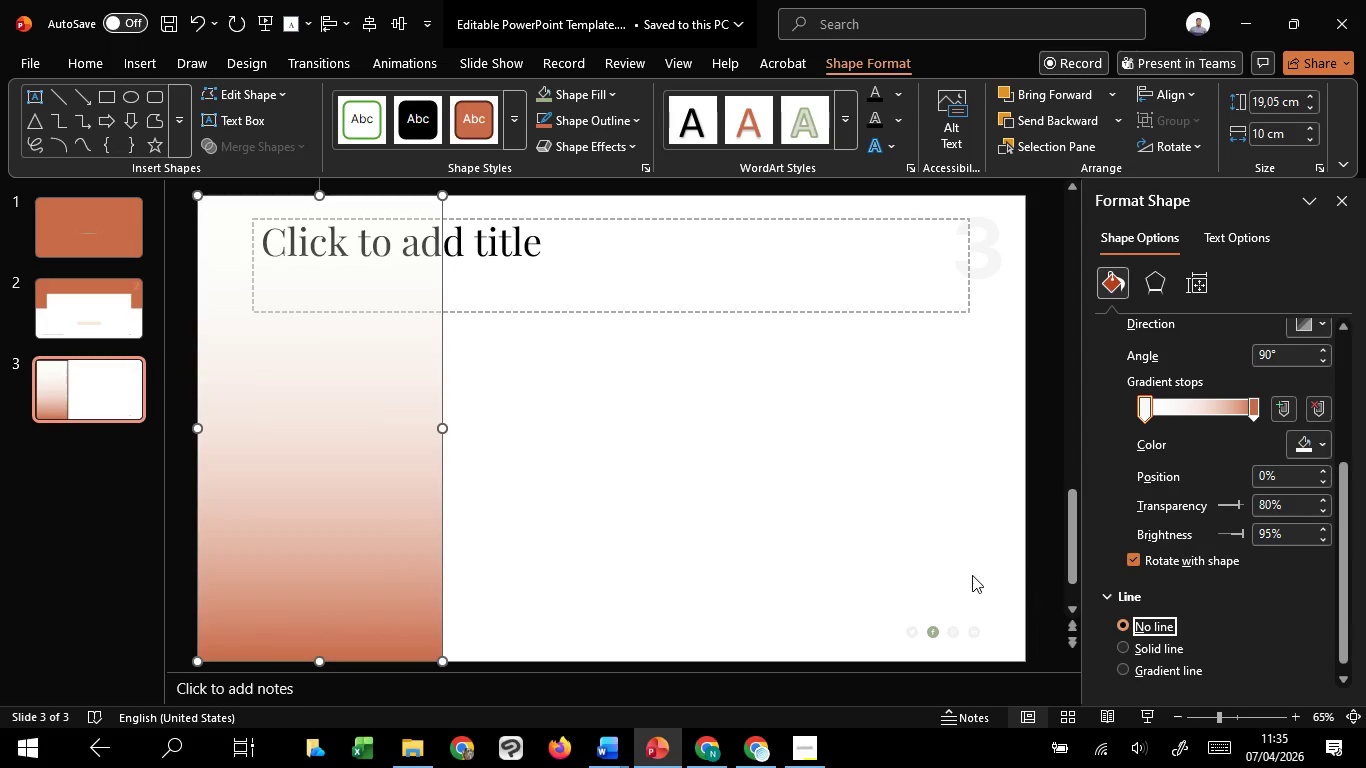 
left_click([556, 478])
 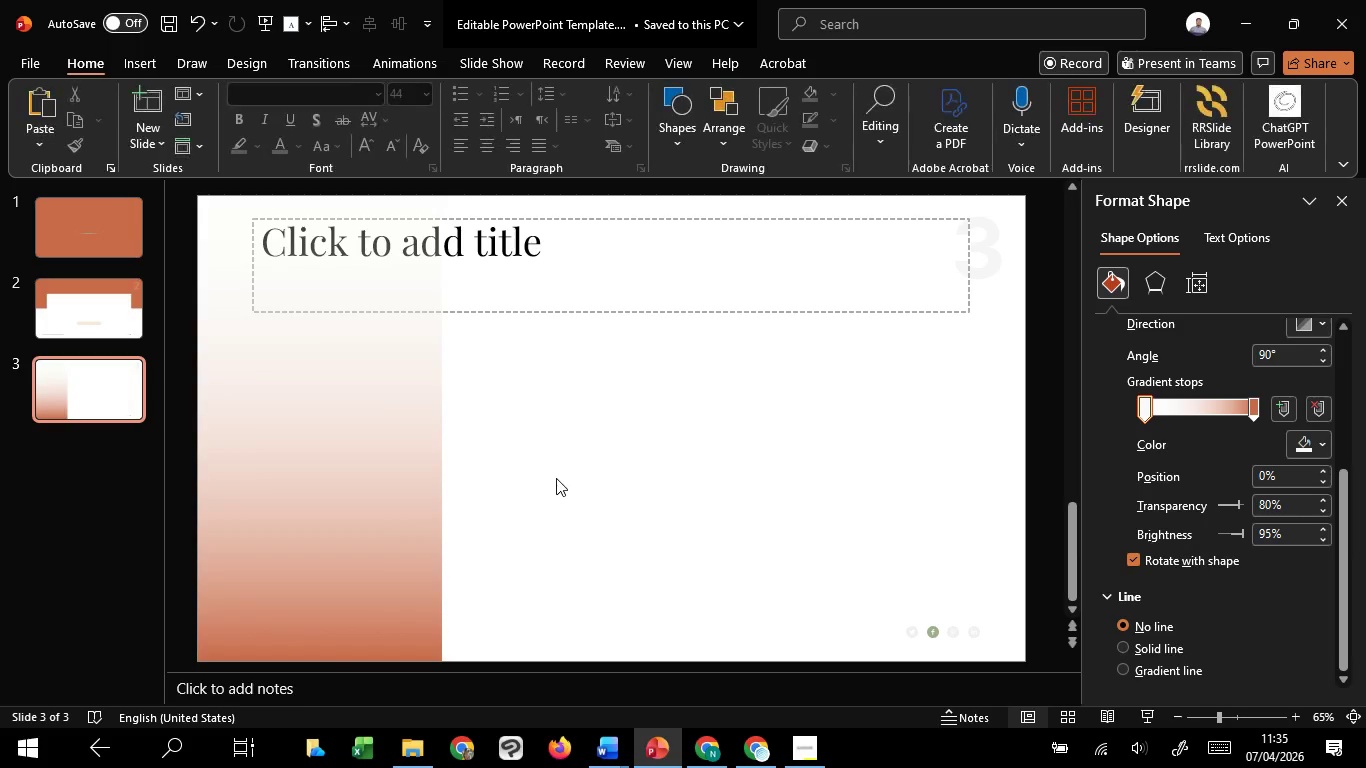 
hold_key(key=ControlLeft, duration=0.84)
scroll: coordinate [556, 478], scroll_direction: down, amount: 1.0
 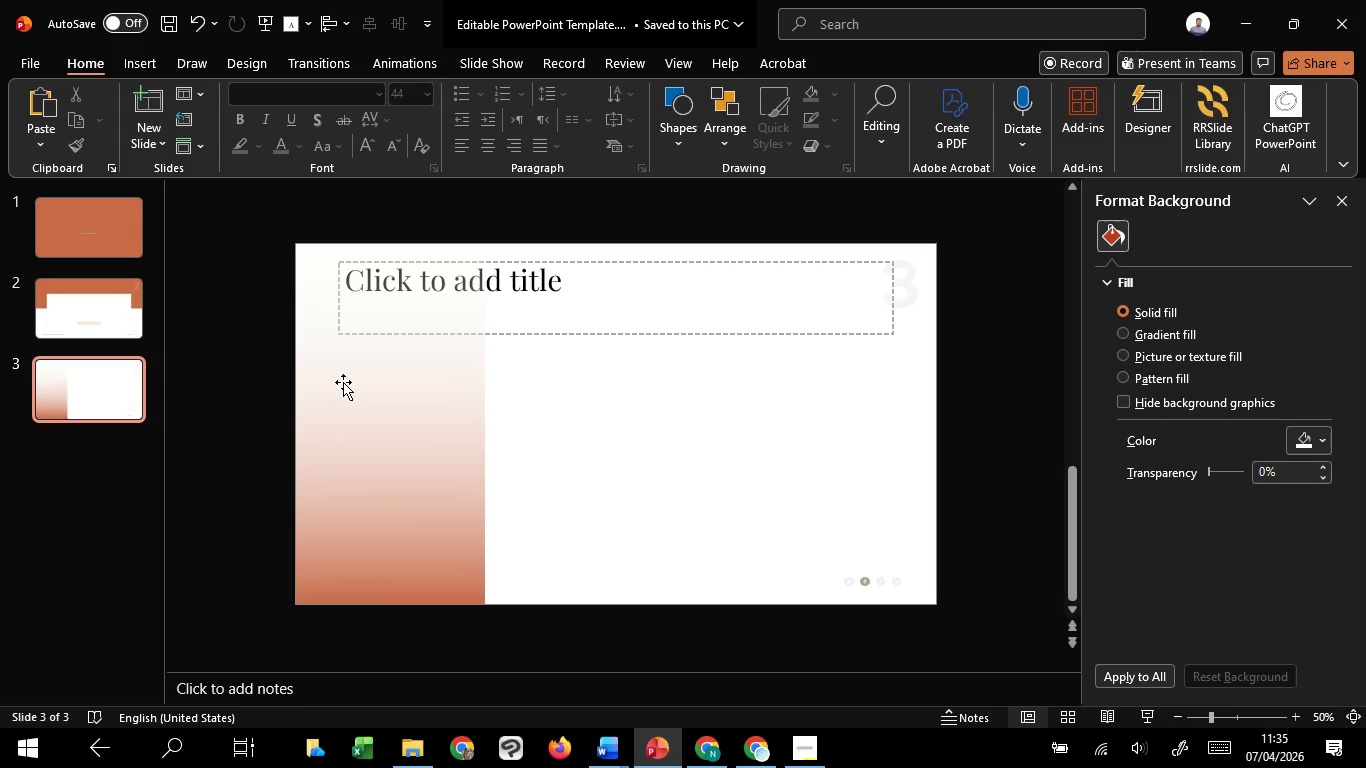 
left_click([343, 382])
 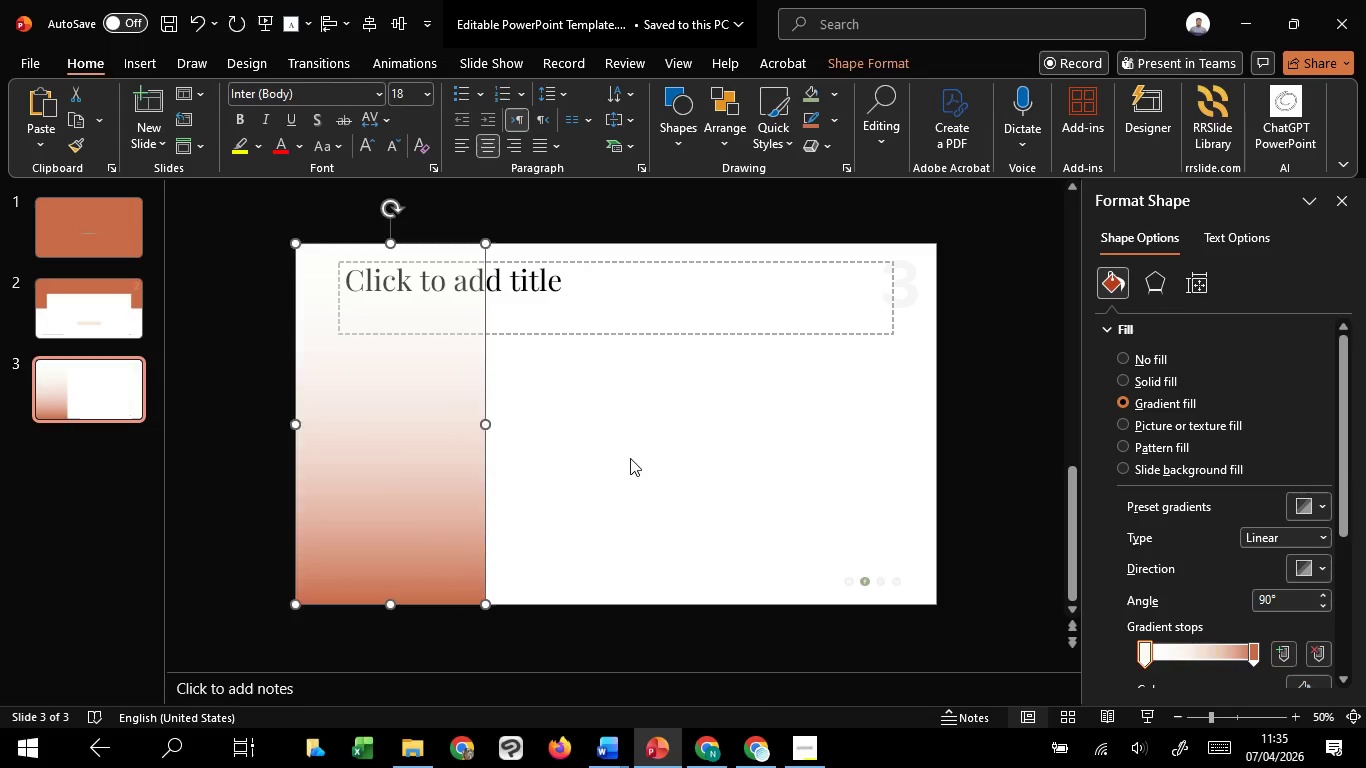 
left_click([630, 458])
 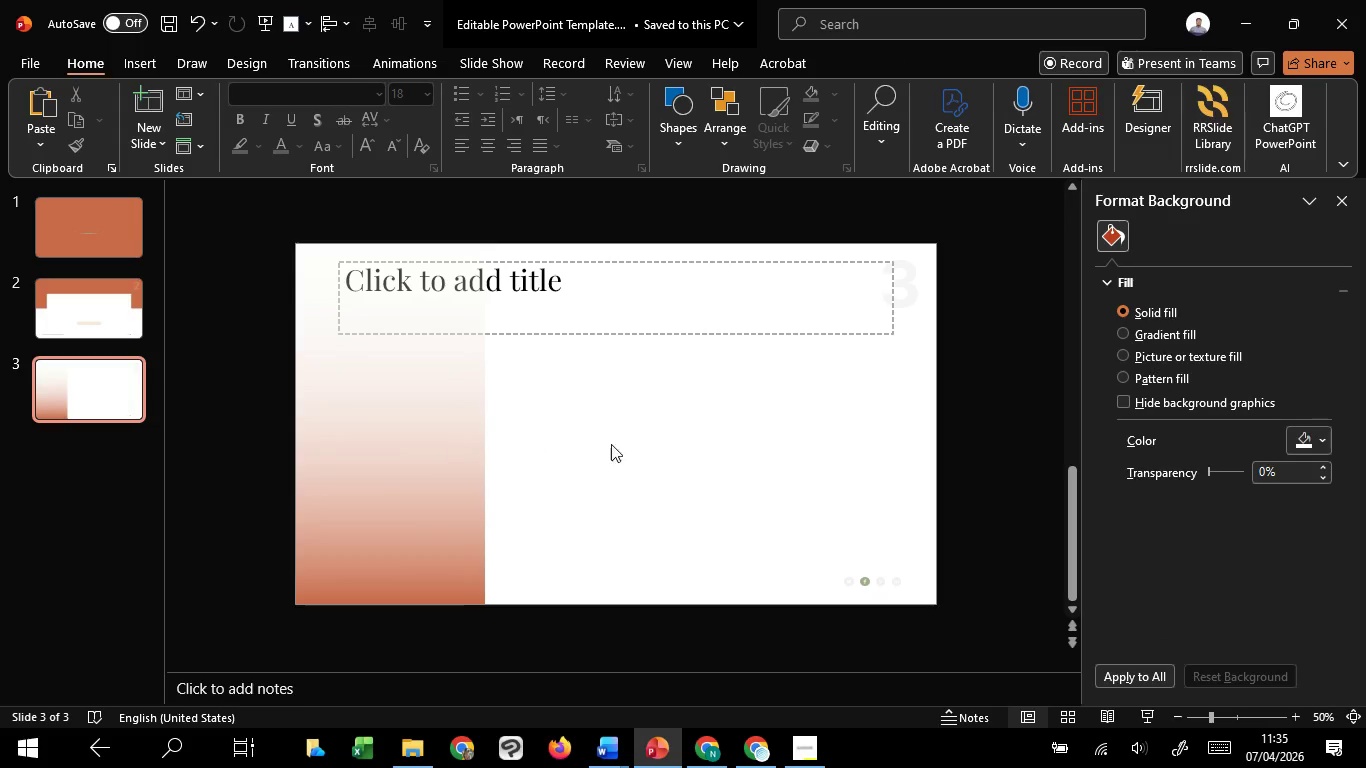 
scroll: coordinate [652, 455], scroll_direction: up, amount: 2.0
 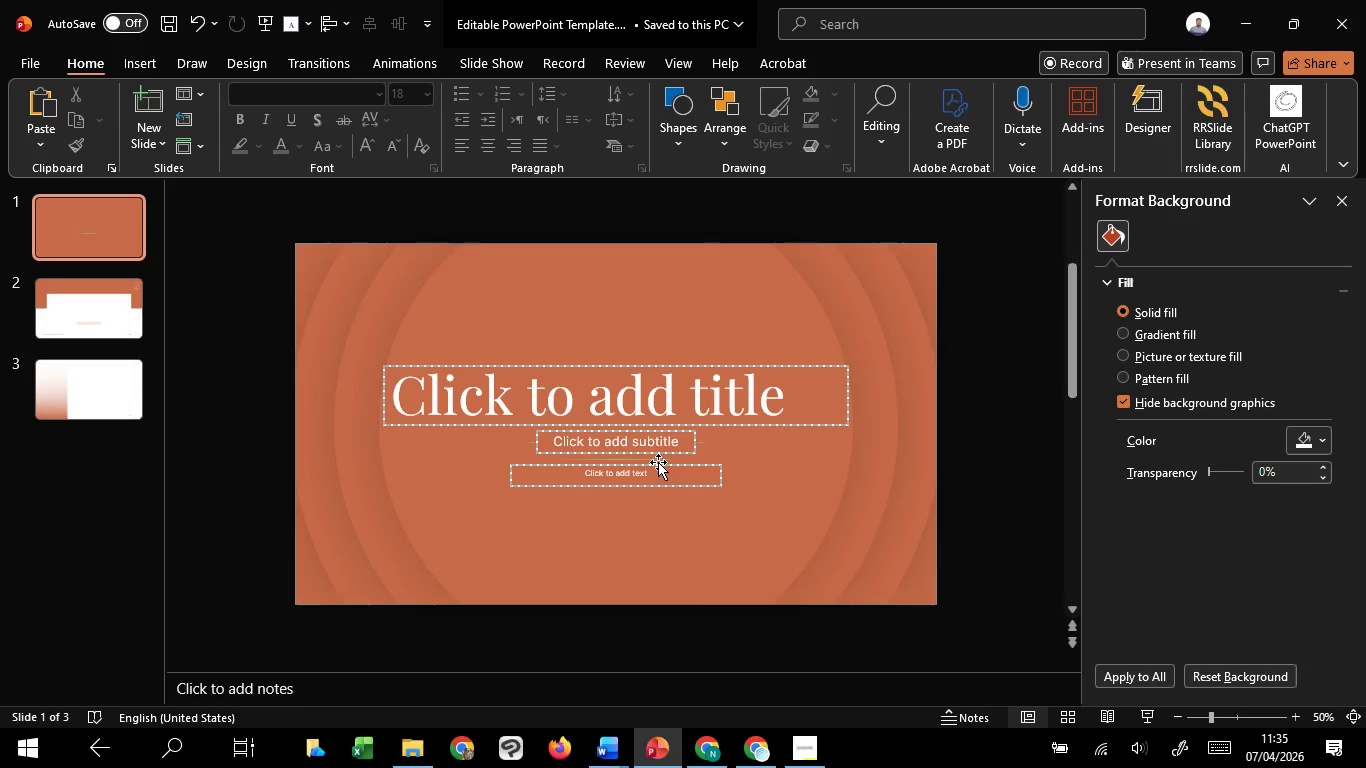 
scroll: coordinate [658, 462], scroll_direction: down, amount: 1.0
 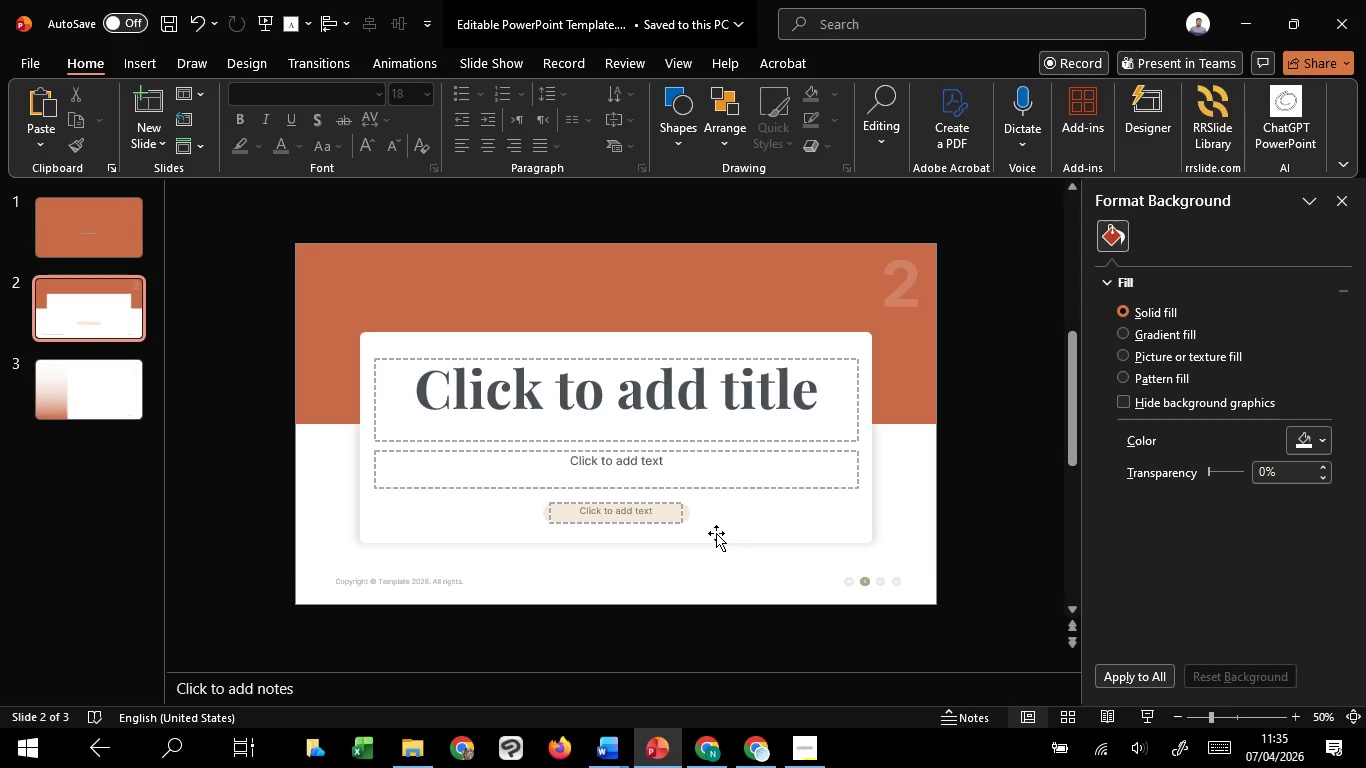 
left_click([716, 533])
 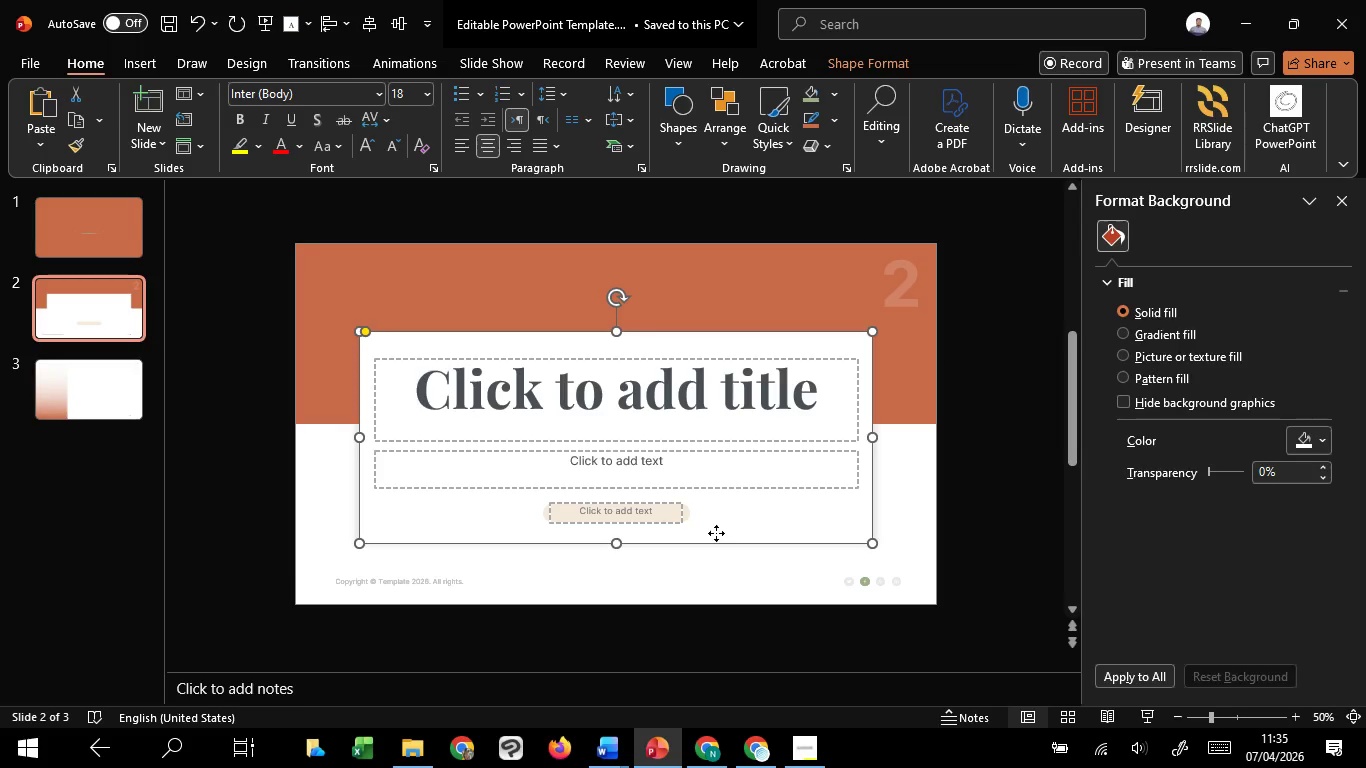 
key(Control+C)
 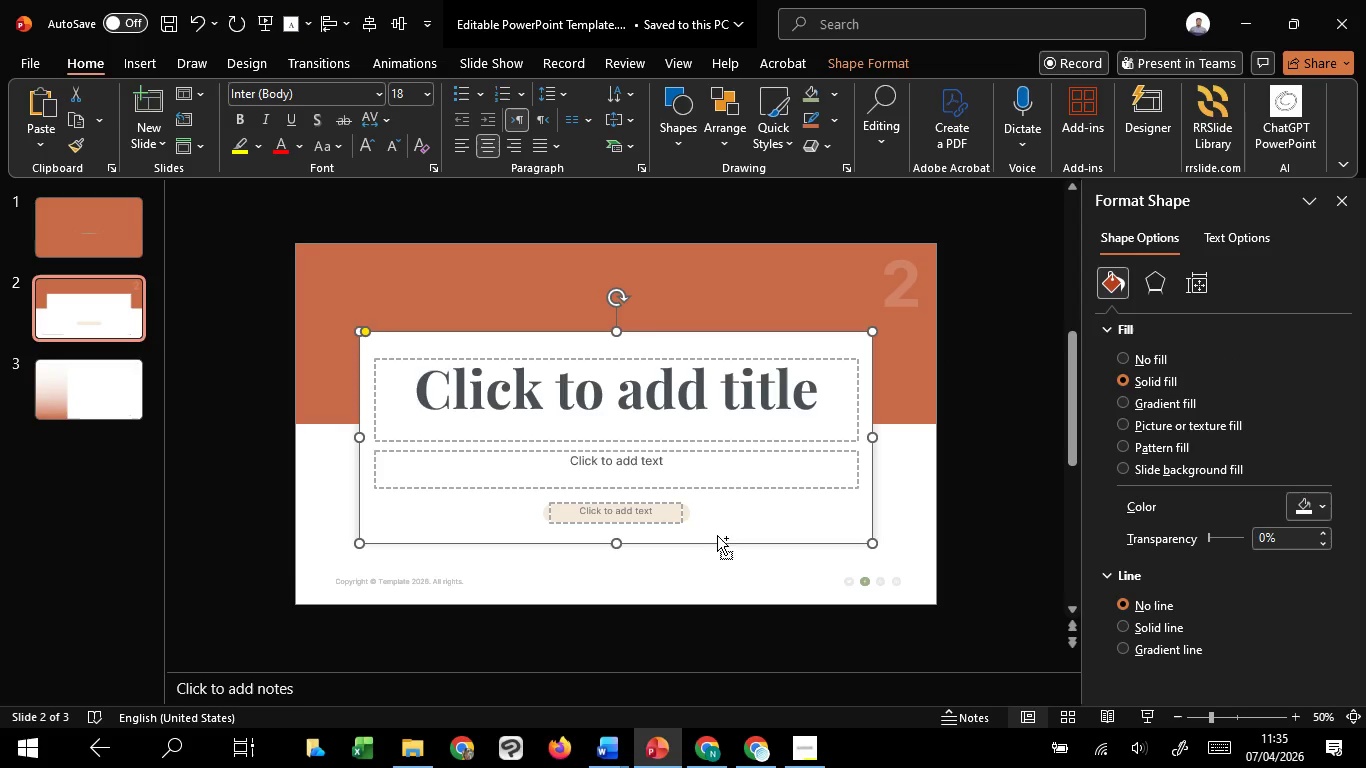 
key(Control+C)
 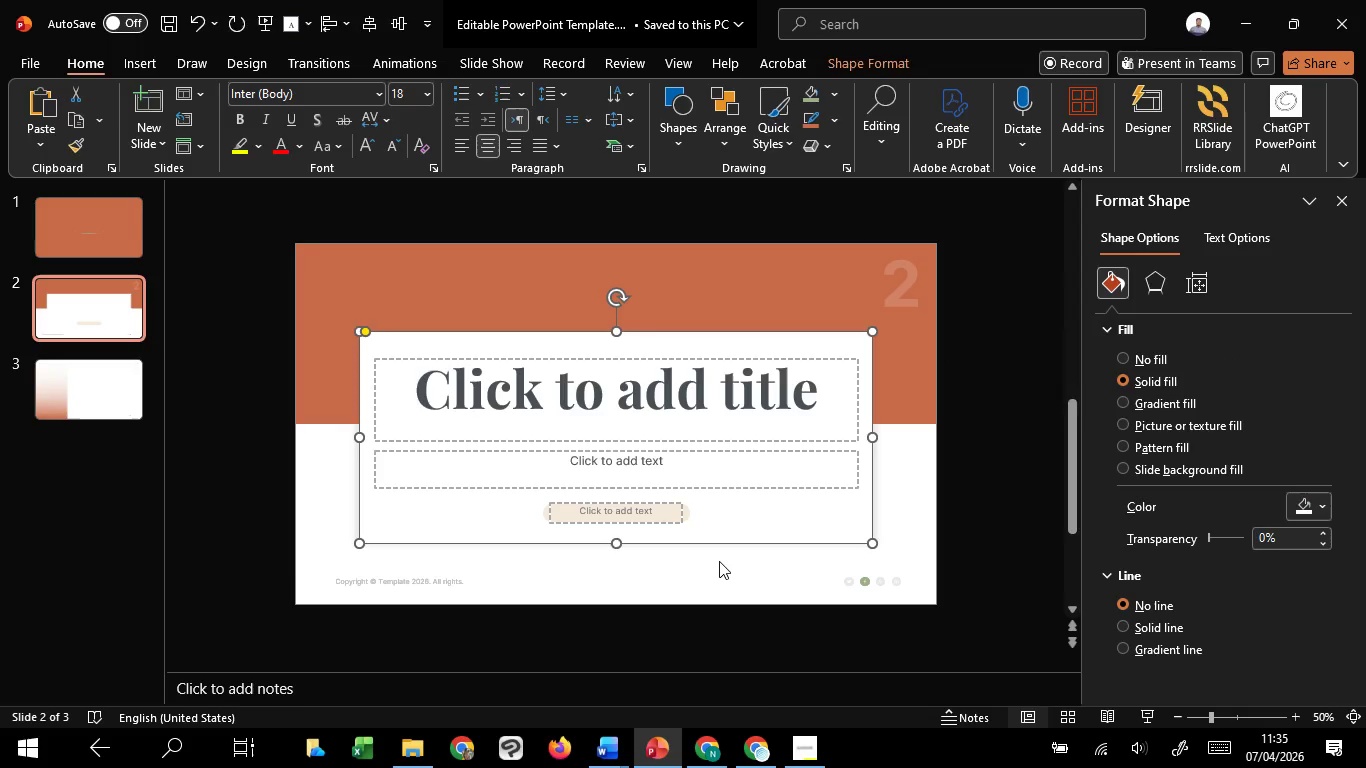 
scroll: coordinate [719, 561], scroll_direction: down, amount: 1.0
 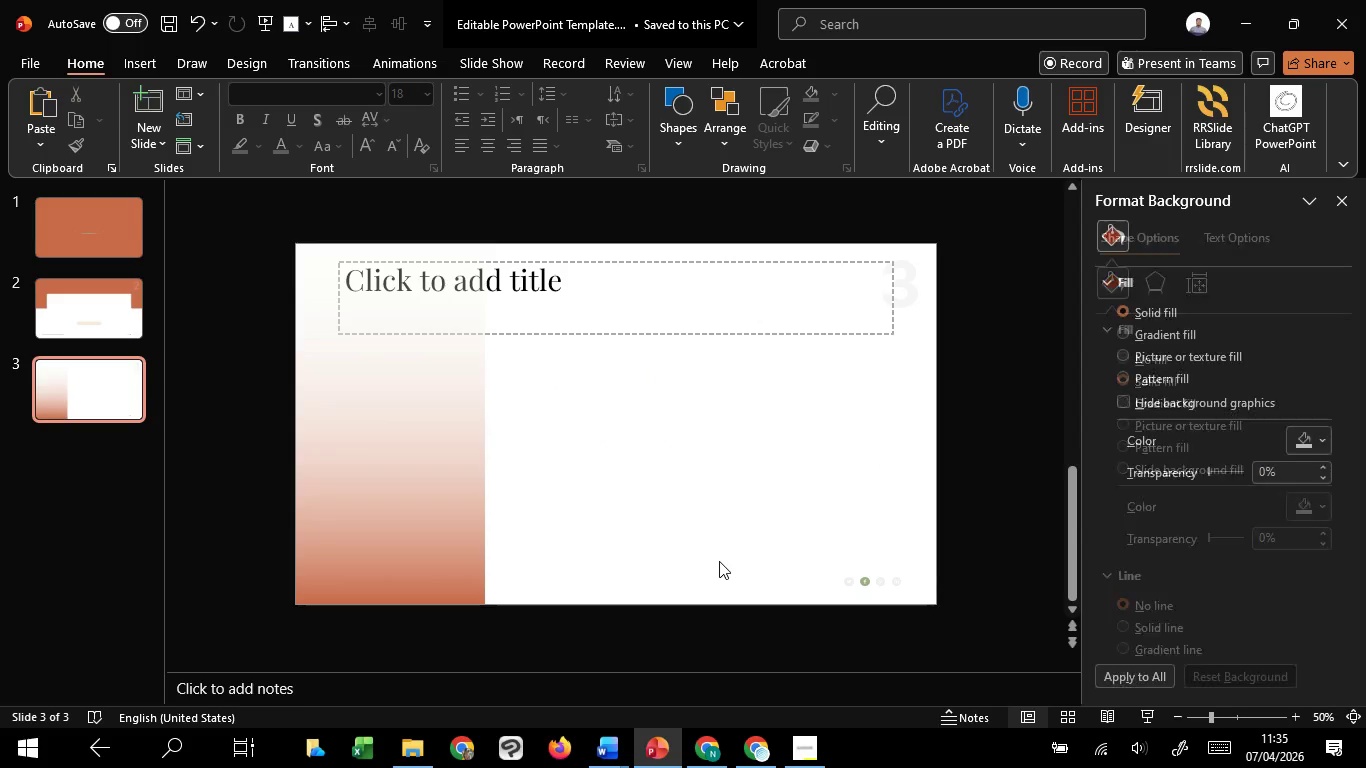 
key(Control+V)
 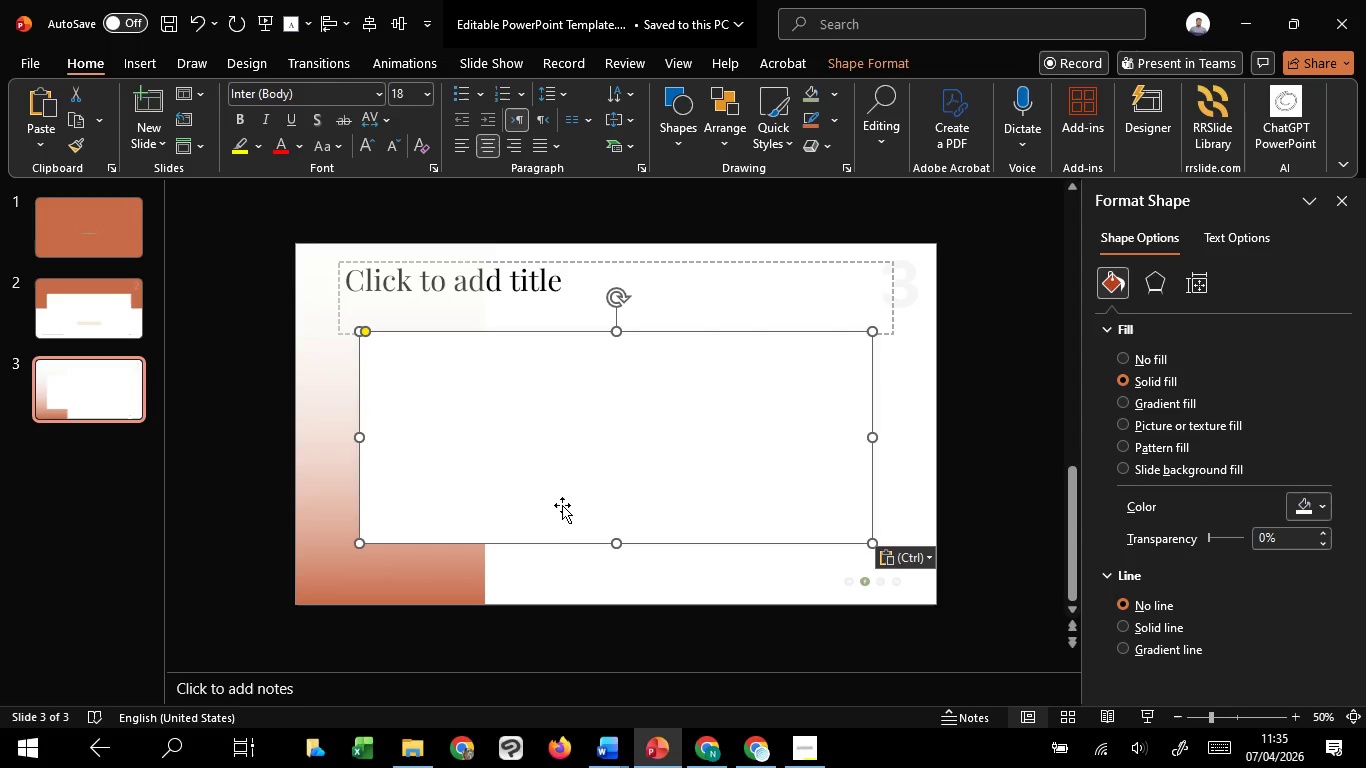 
left_click_drag(start_coordinate=[562, 492], to_coordinate=[561, 508])
 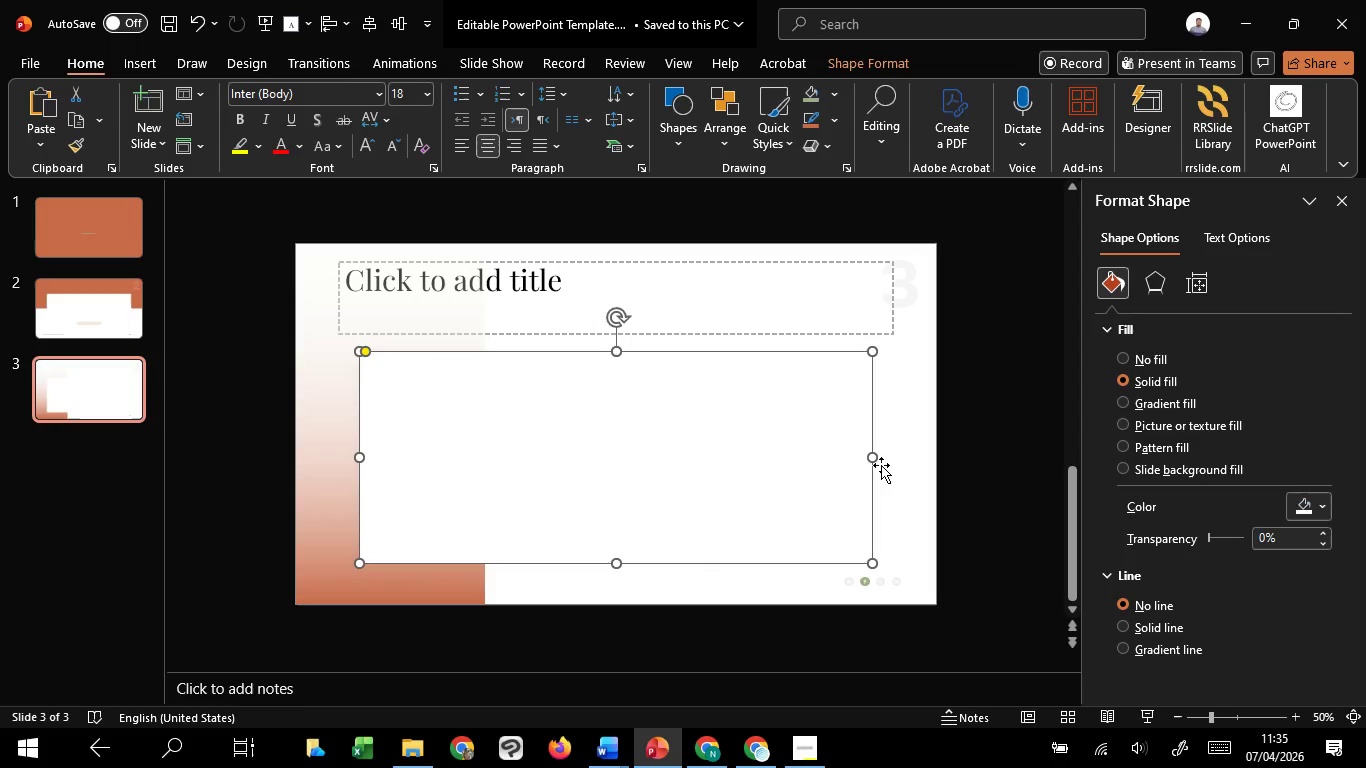 
hold_key(key=ShiftLeft, duration=1.5)
 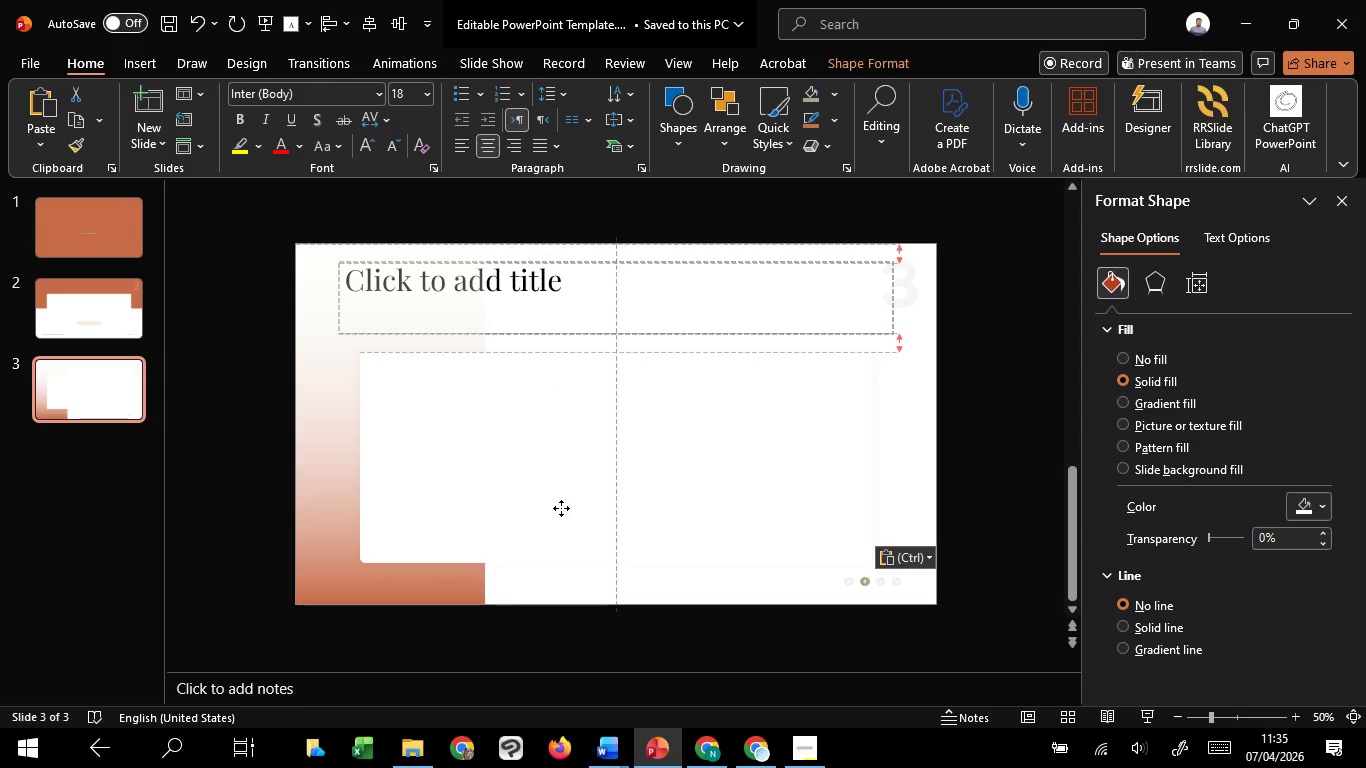 
hold_key(key=ShiftLeft, duration=1.5)
 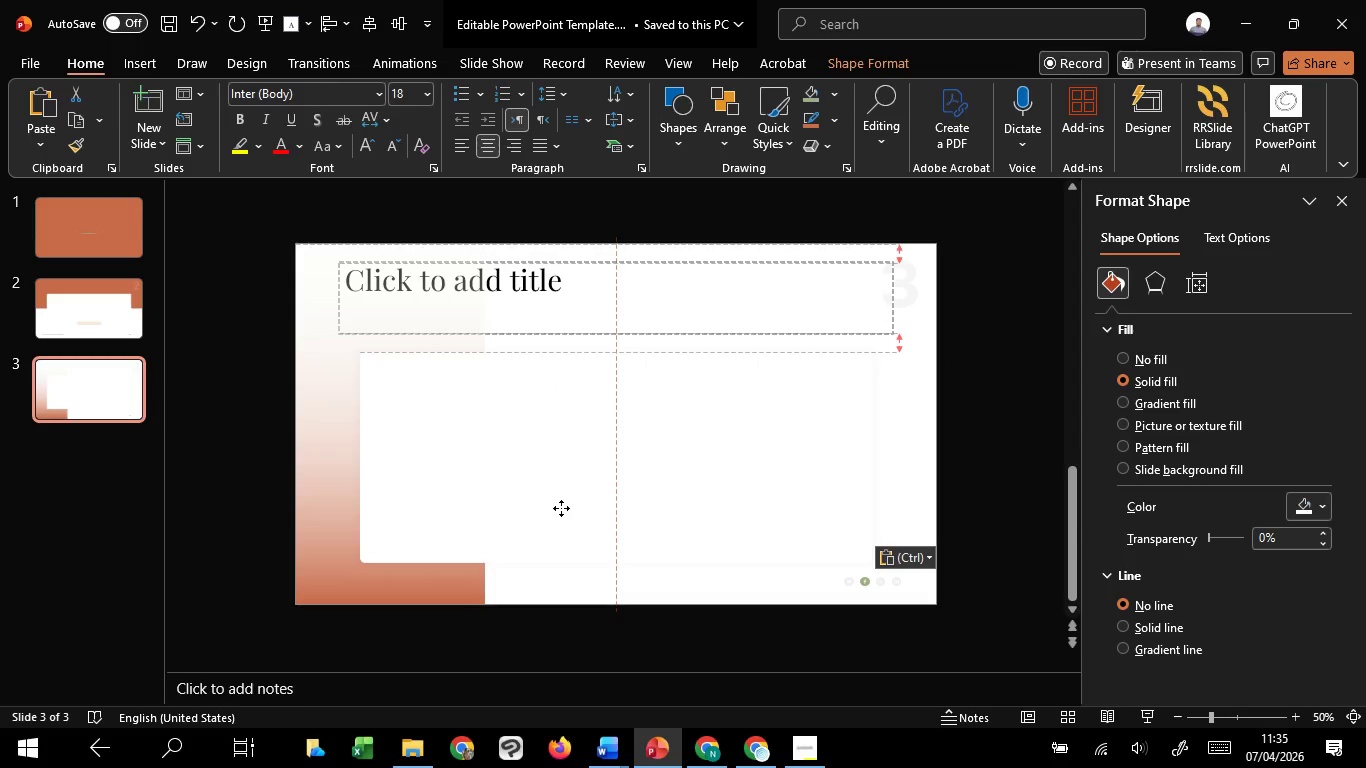 
hold_key(key=ShiftLeft, duration=1.5)
 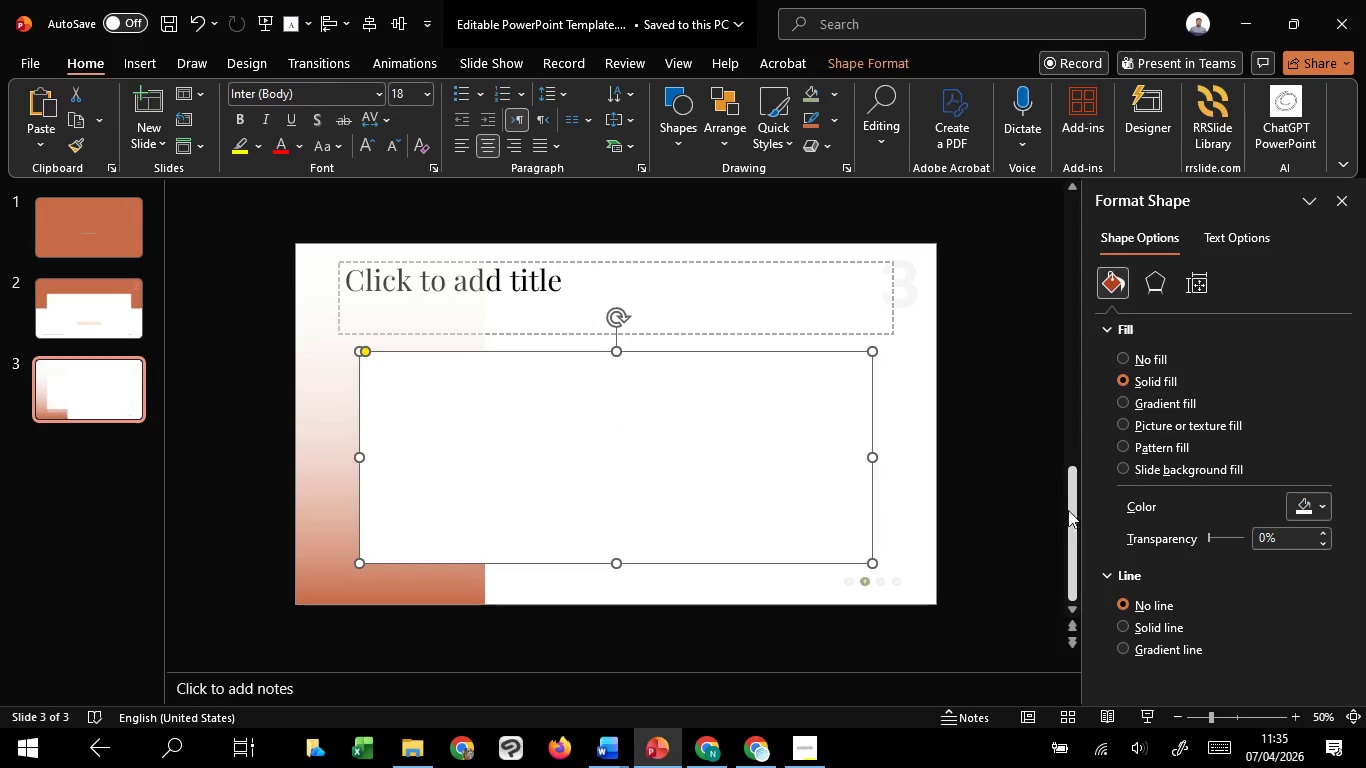 
hold_key(key=ShiftLeft, duration=0.62)
 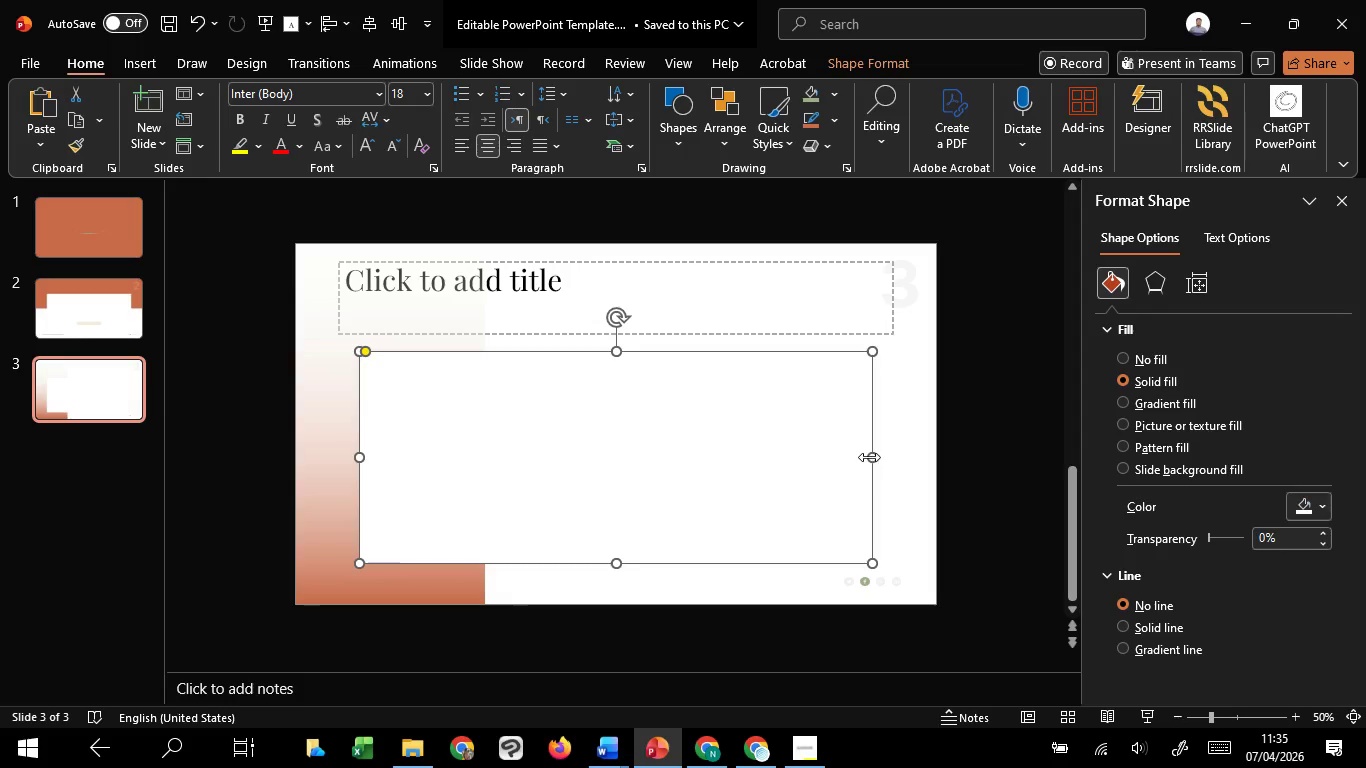 
hold_key(key=ShiftLeft, duration=3.7)
left_click_drag(start_coordinate=[871, 457], to_coordinate=[791, 446])
 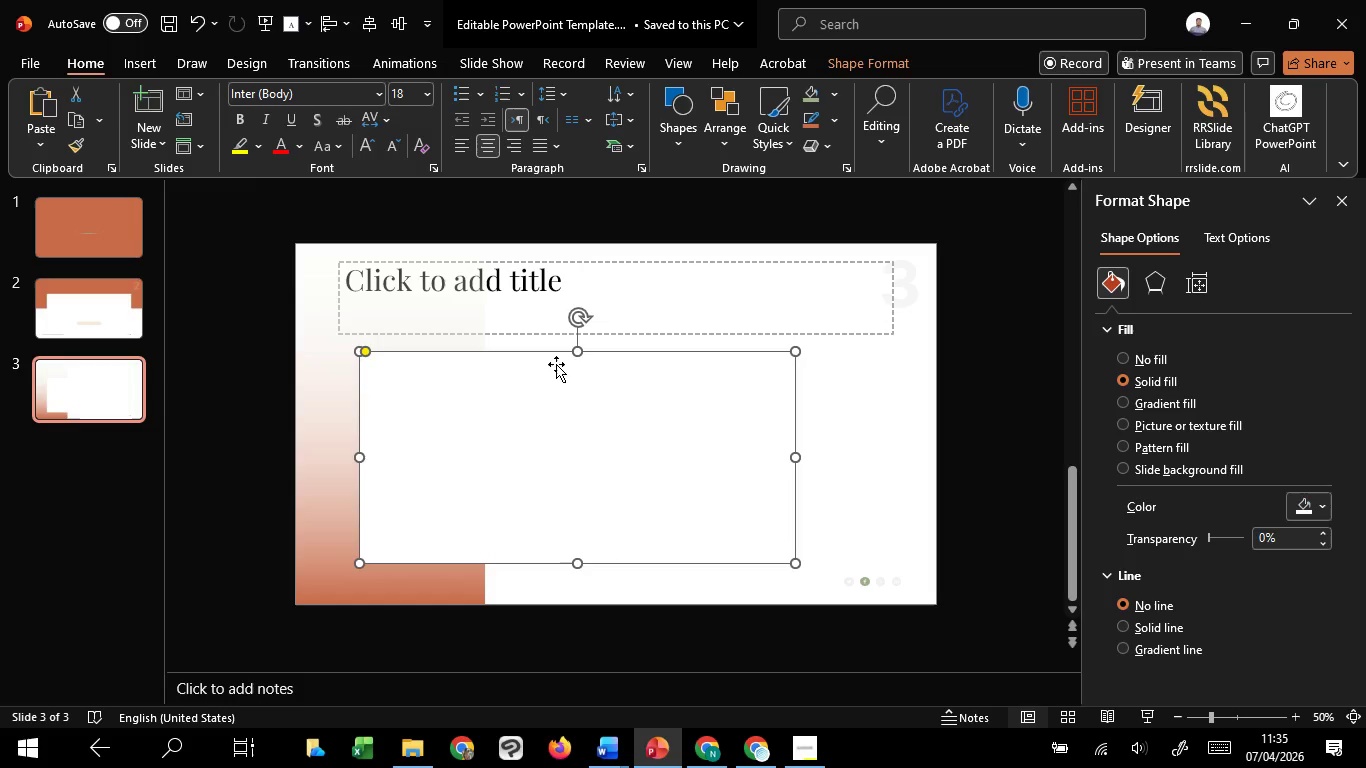 
hold_key(key=ShiftLeft, duration=1.06)
hold_key(key=ControlLeft, duration=1.08)
left_click_drag(start_coordinate=[580, 354], to_coordinate=[580, 369])
 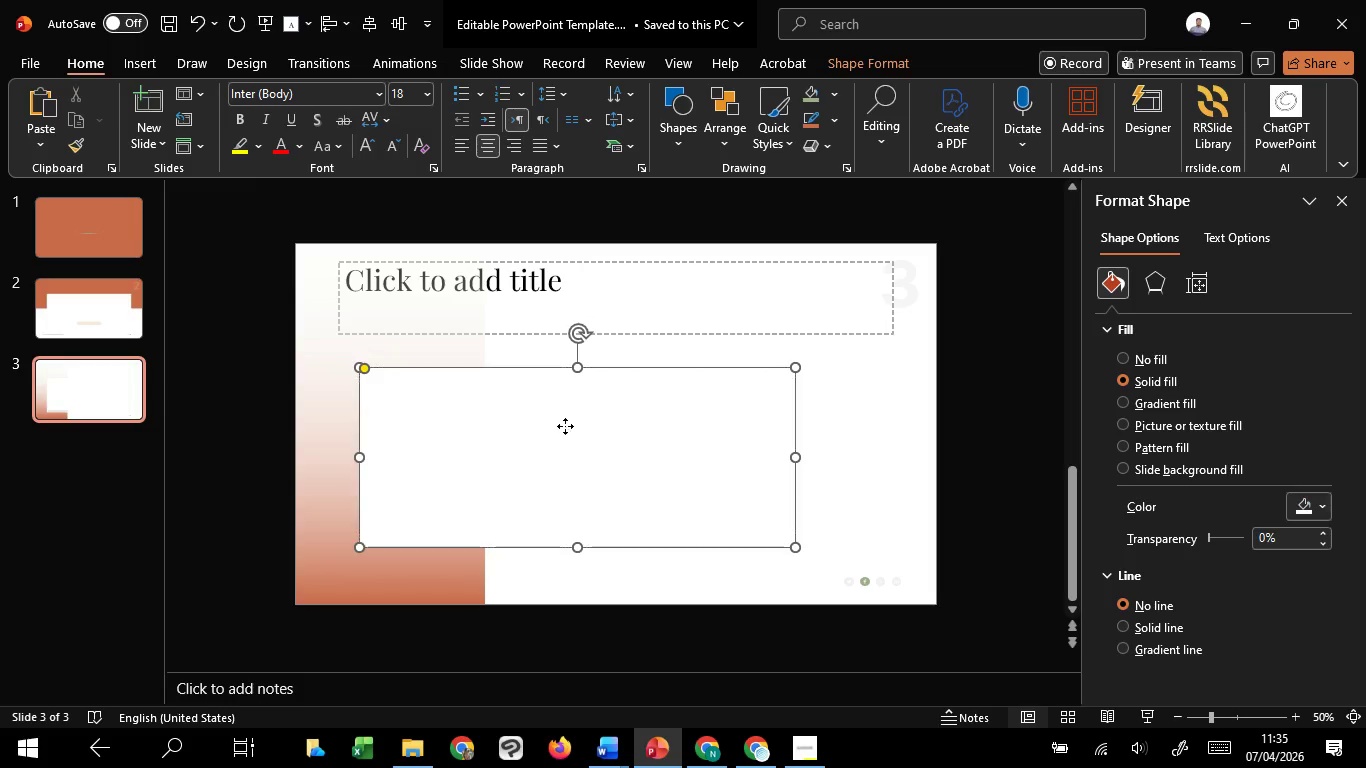 
left_click_drag(start_coordinate=[565, 426], to_coordinate=[560, 404])
 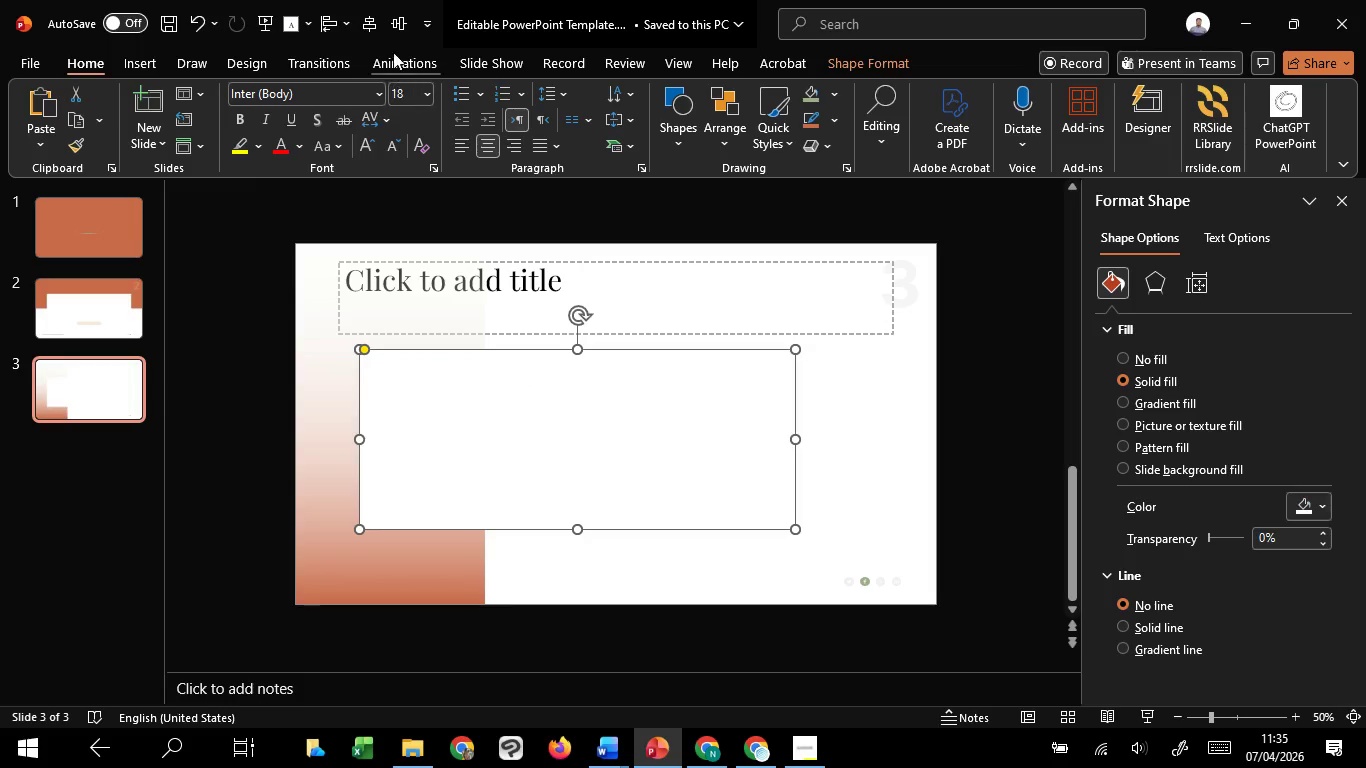 
hold_key(key=ShiftLeft, duration=1.51)
 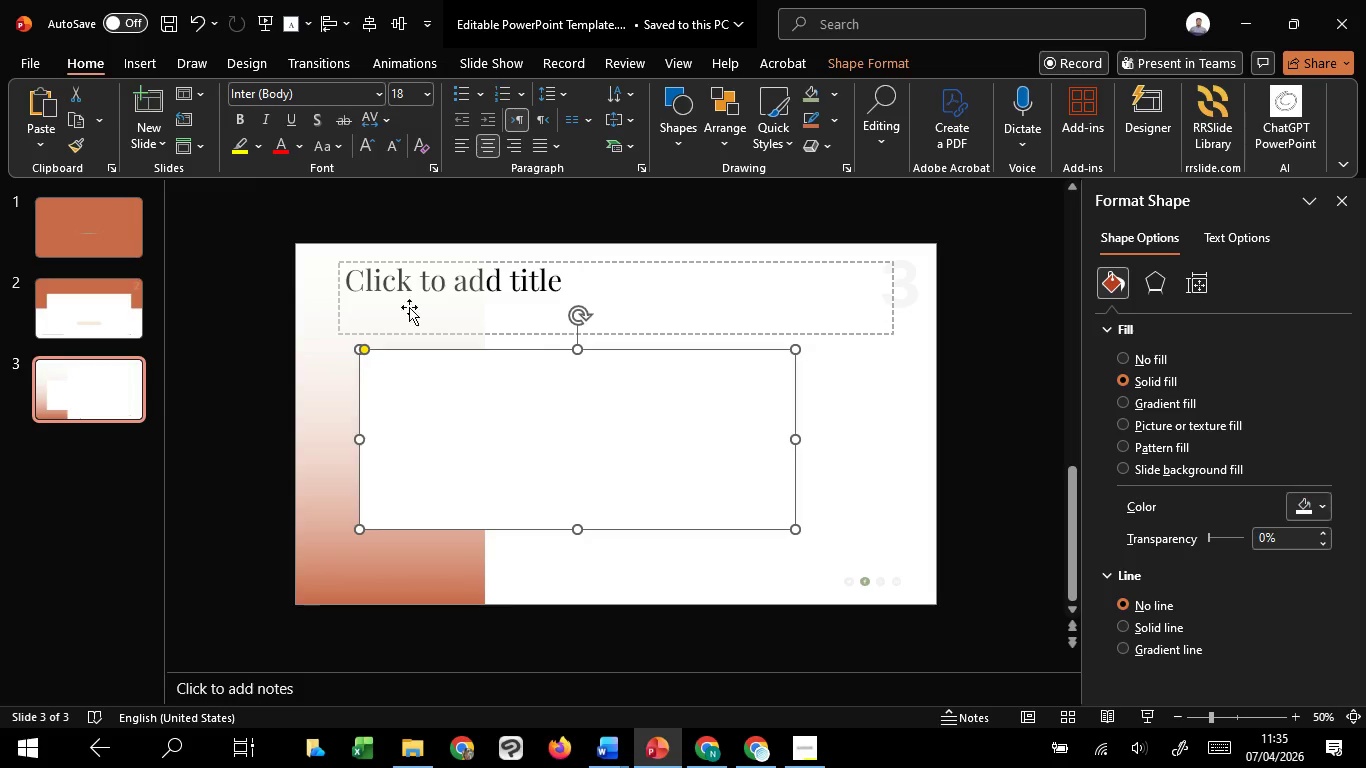 
hold_key(key=ShiftLeft, duration=0.62)
 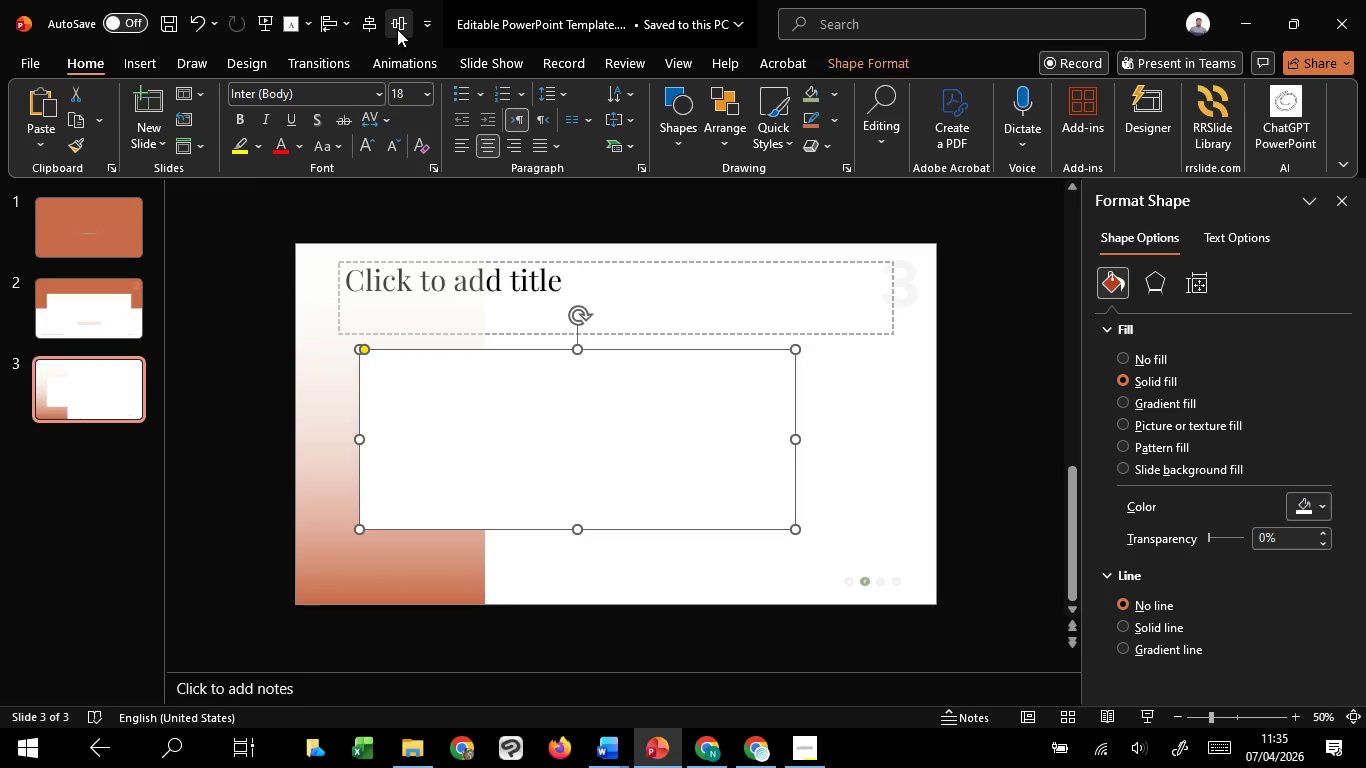 
left_click([397, 29])
 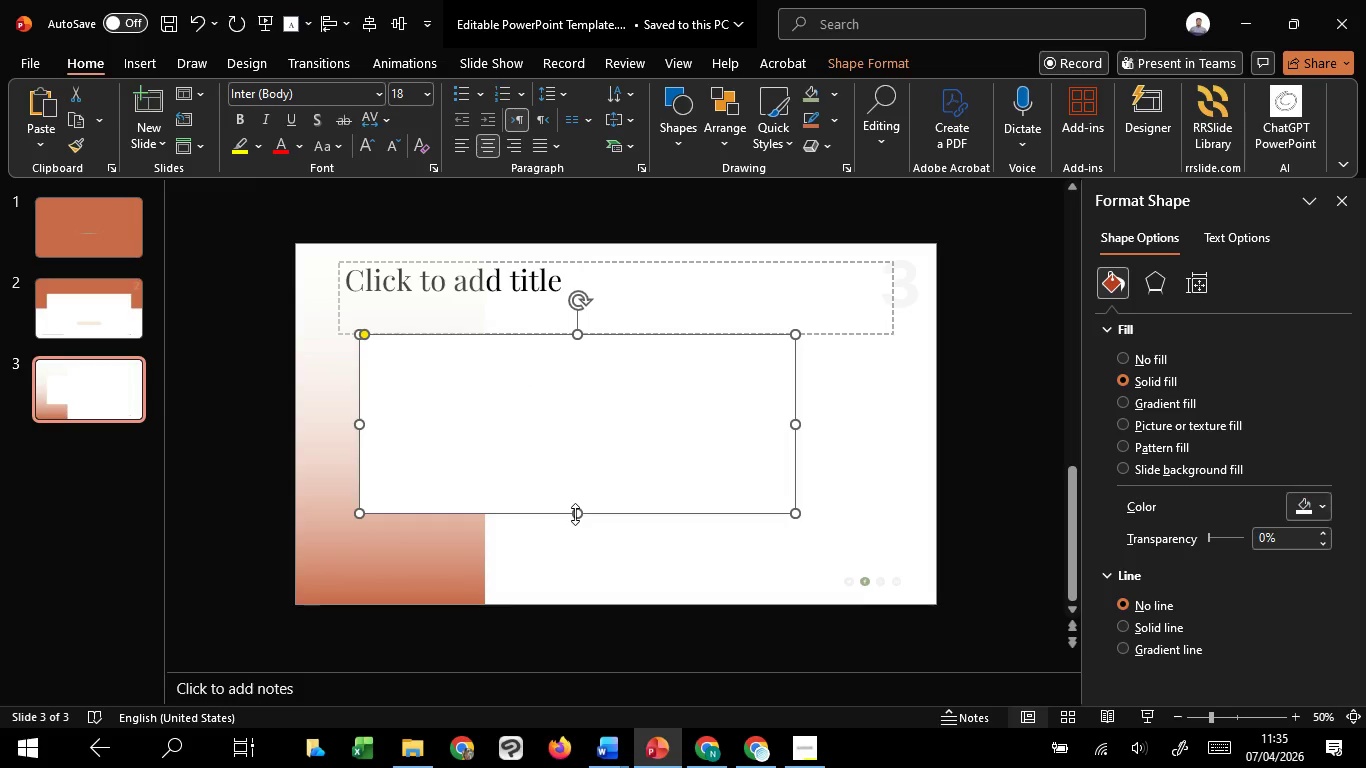 
left_click_drag(start_coordinate=[575, 514], to_coordinate=[575, 526])
 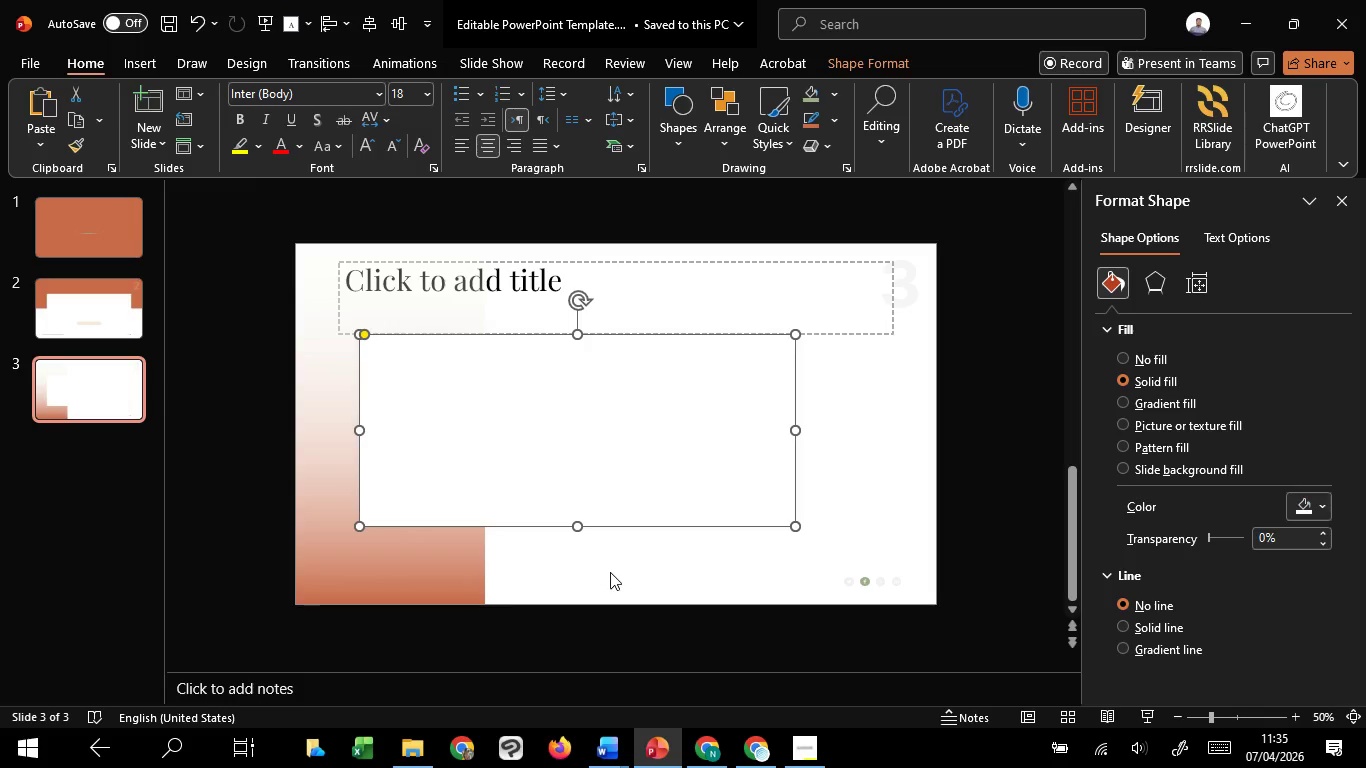 
hold_key(key=ShiftLeft, duration=1.52)
 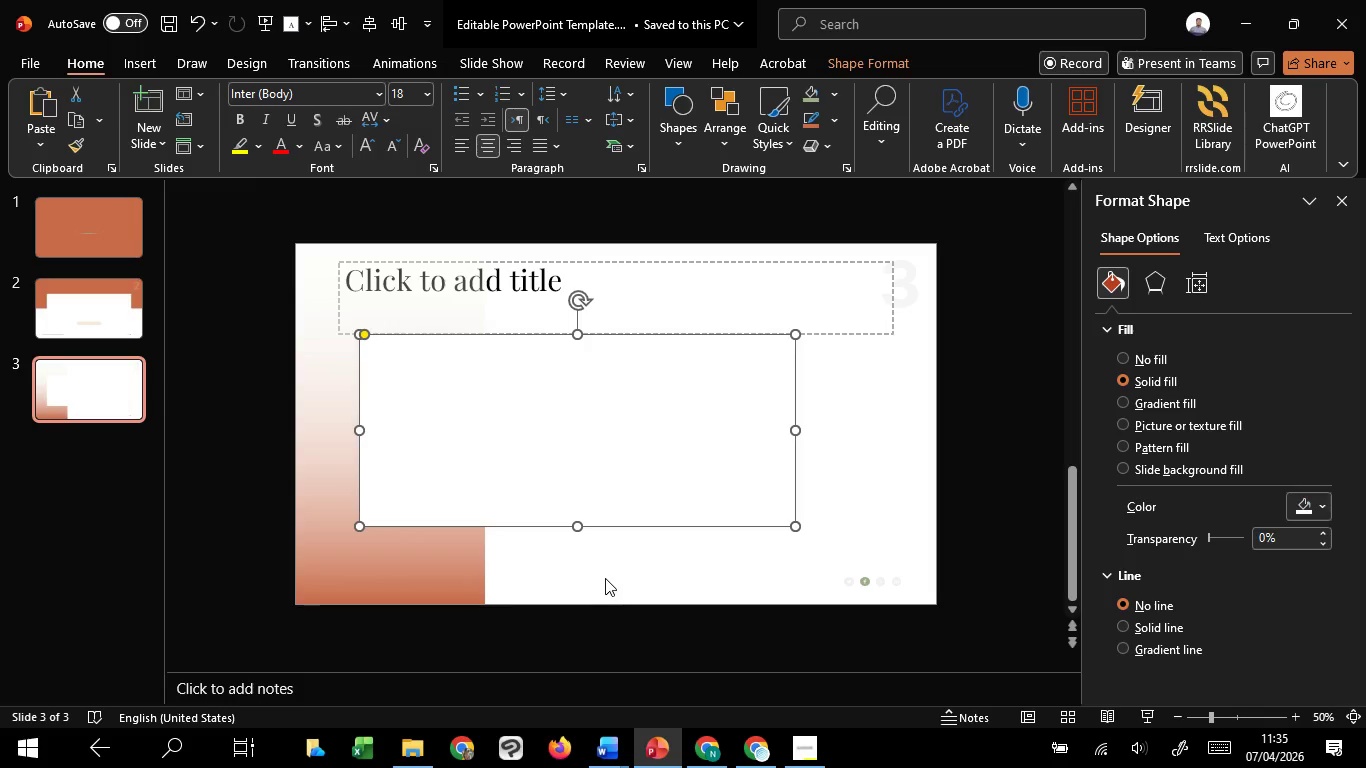 
hold_key(key=ShiftLeft, duration=1.28)
 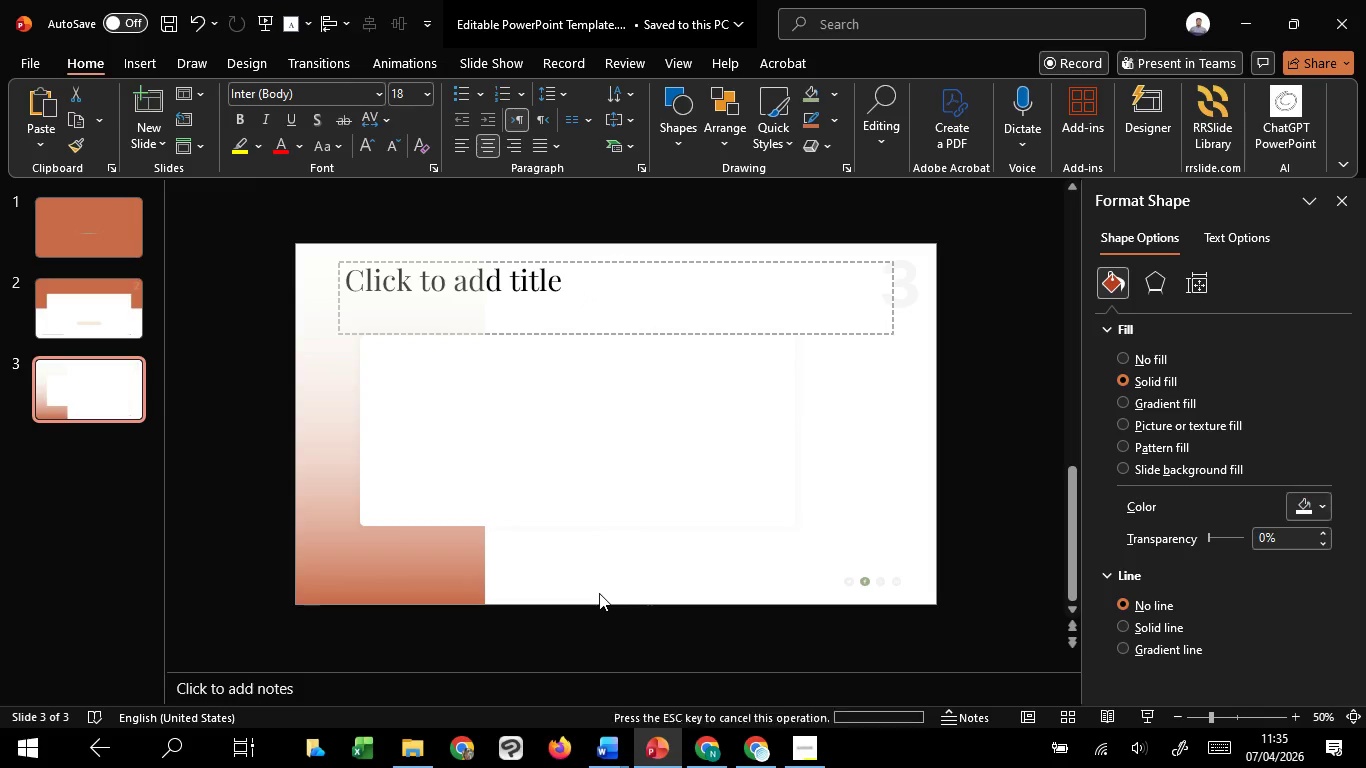 
left_click([599, 593])
 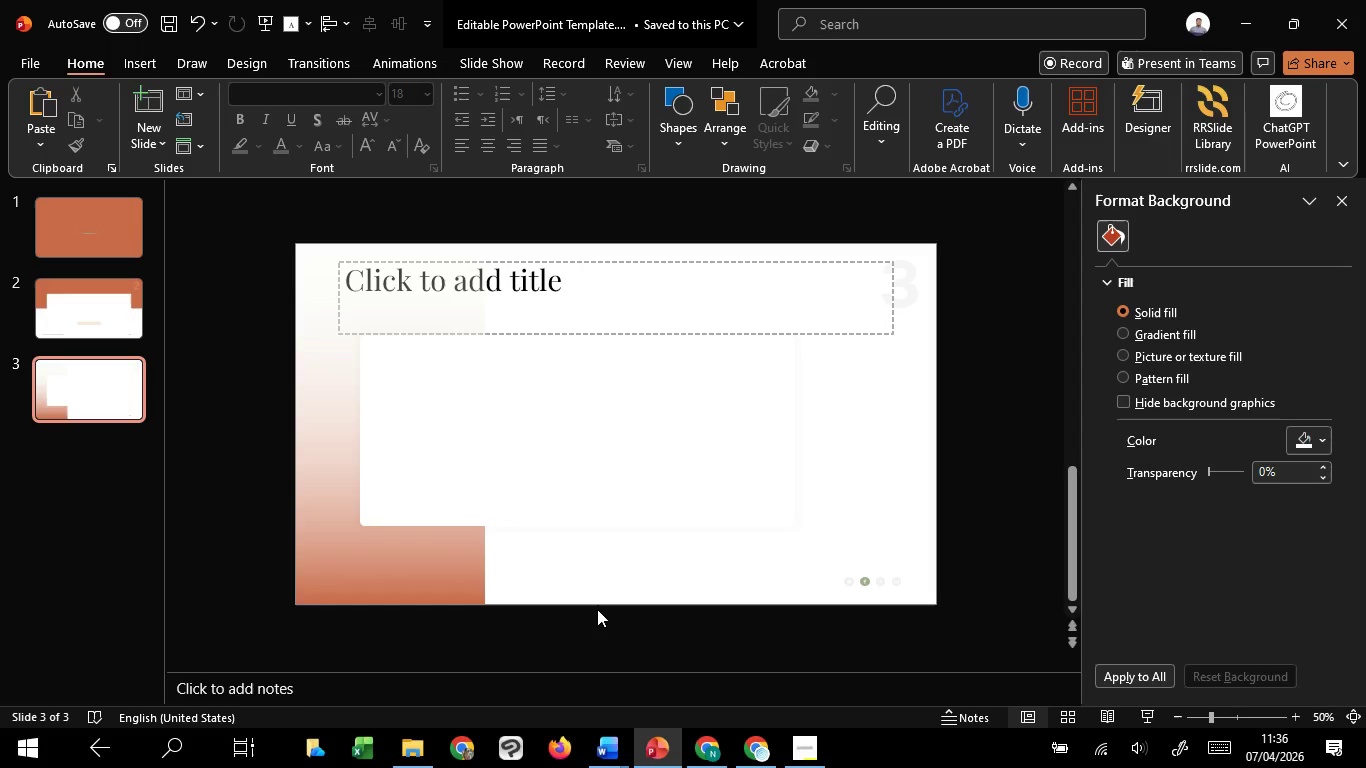 
wait(30.97)
 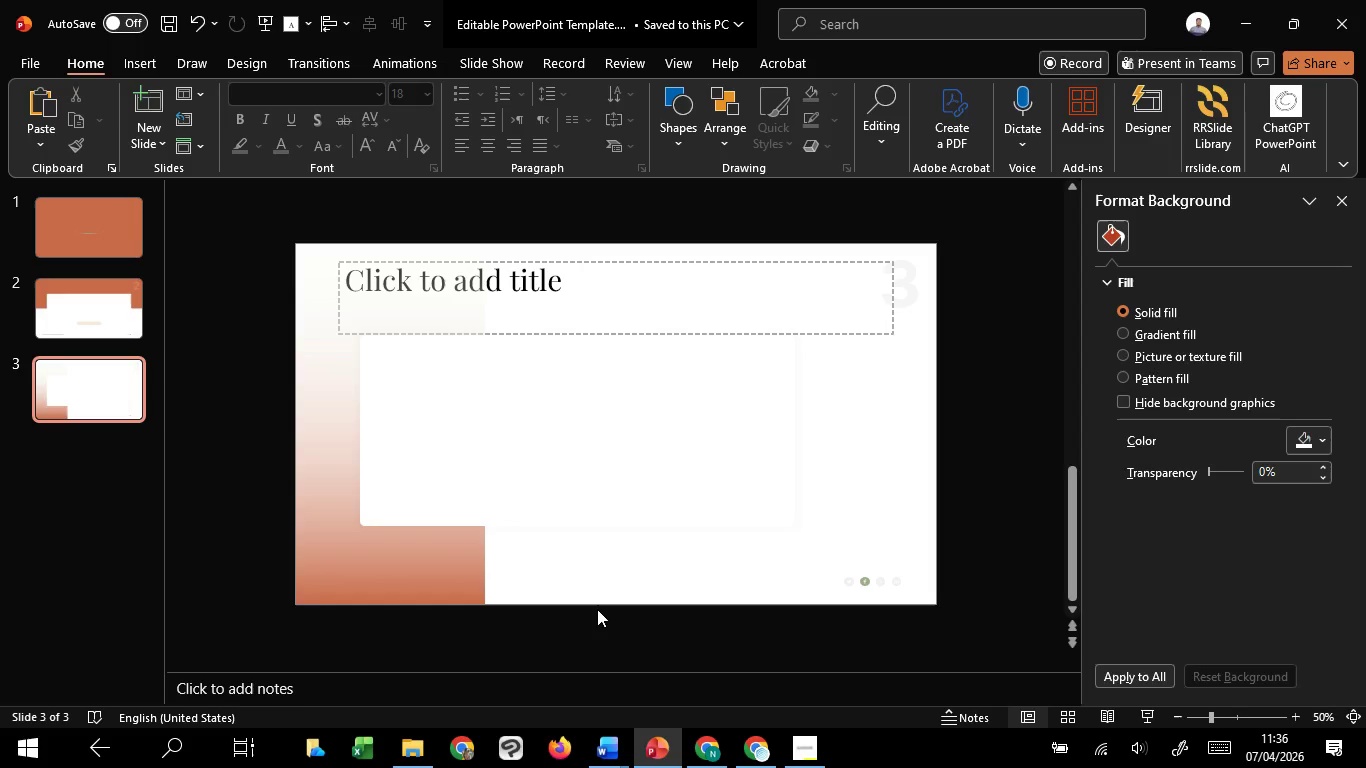 
left_click([609, 630])
 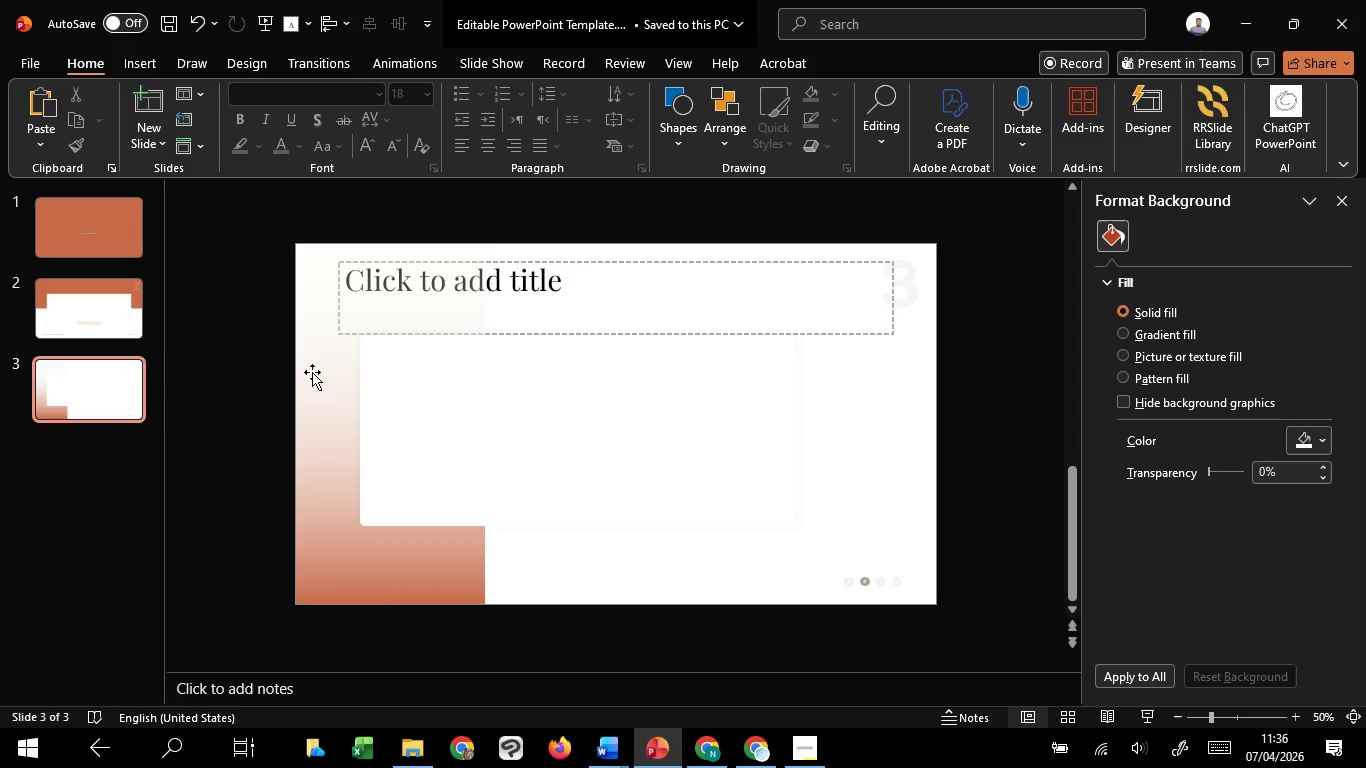 
left_click([312, 372])
 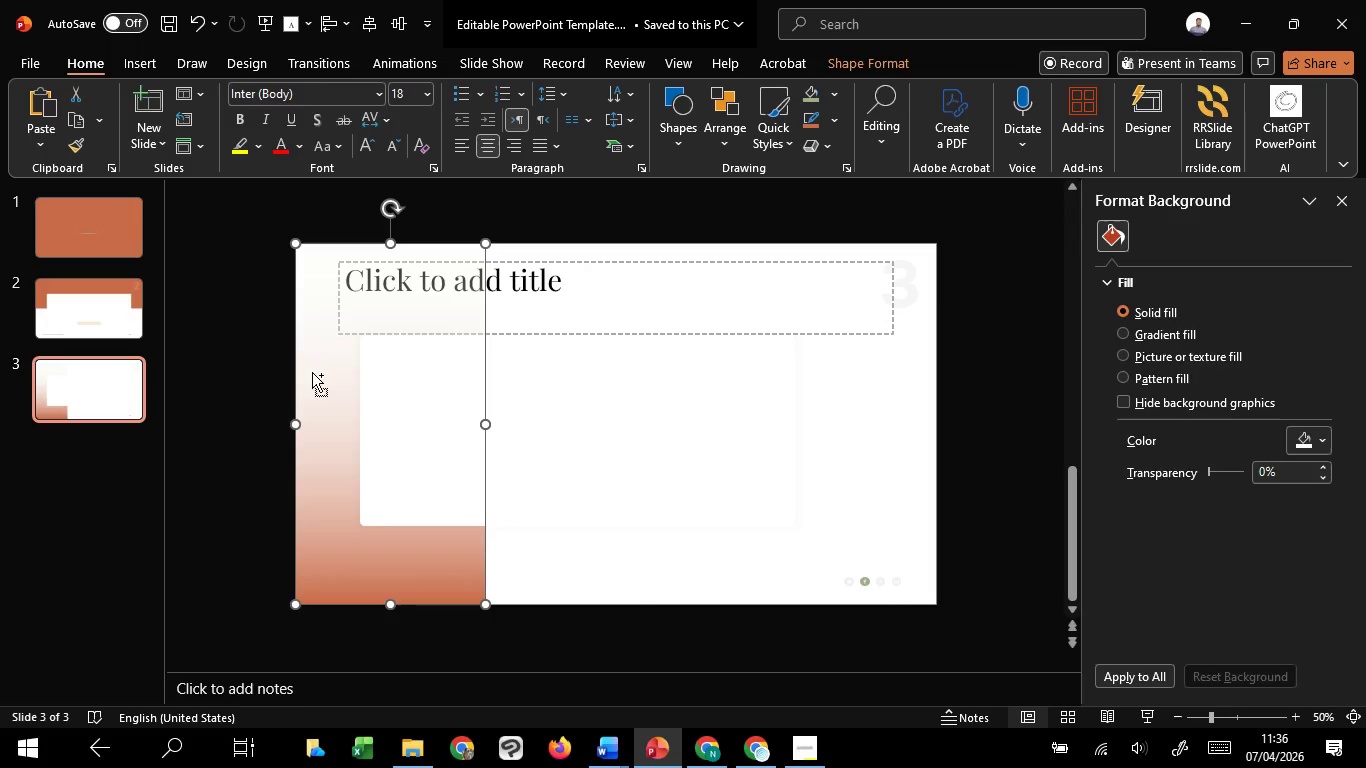 
hold_key(key=ControlLeft, duration=3.08)
 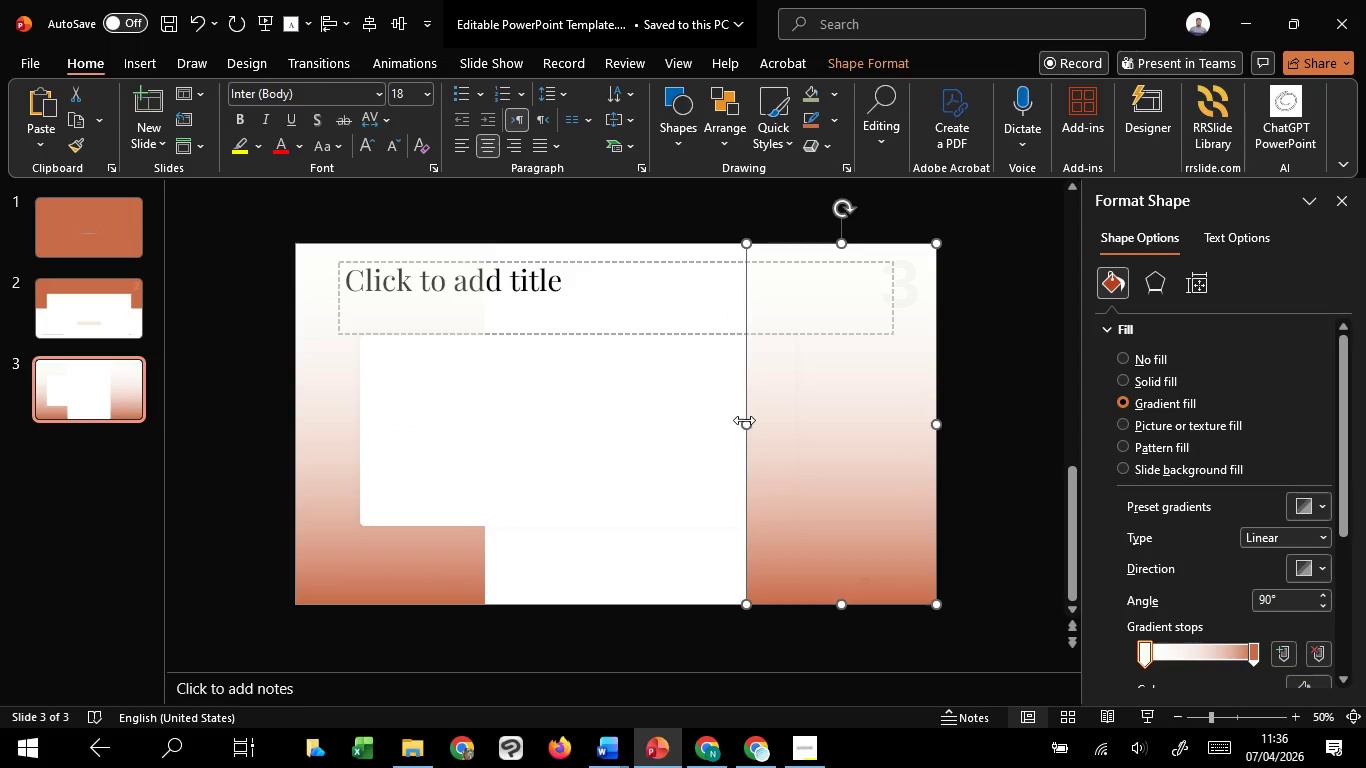 
hold_key(key=ShiftLeft, duration=2.83)
 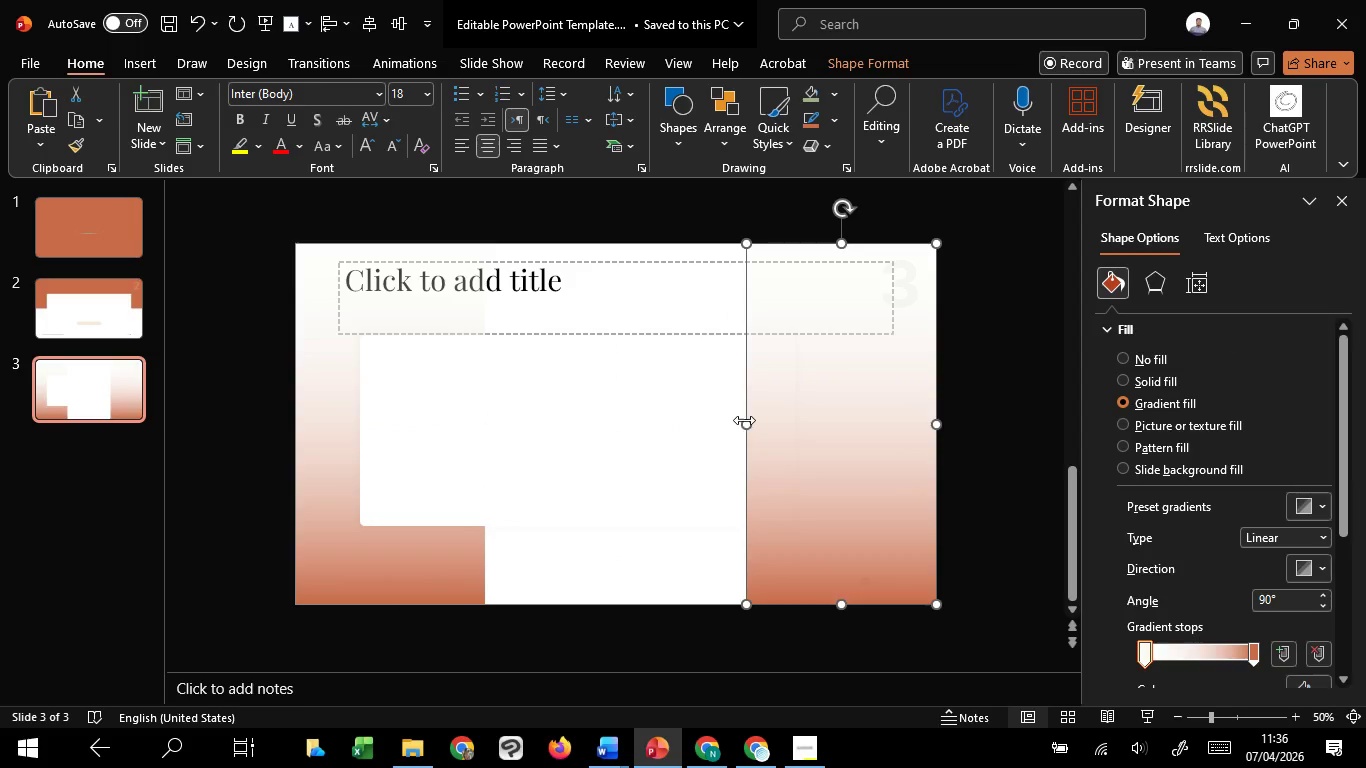 
hold_key(key=C, duration=1.52)
 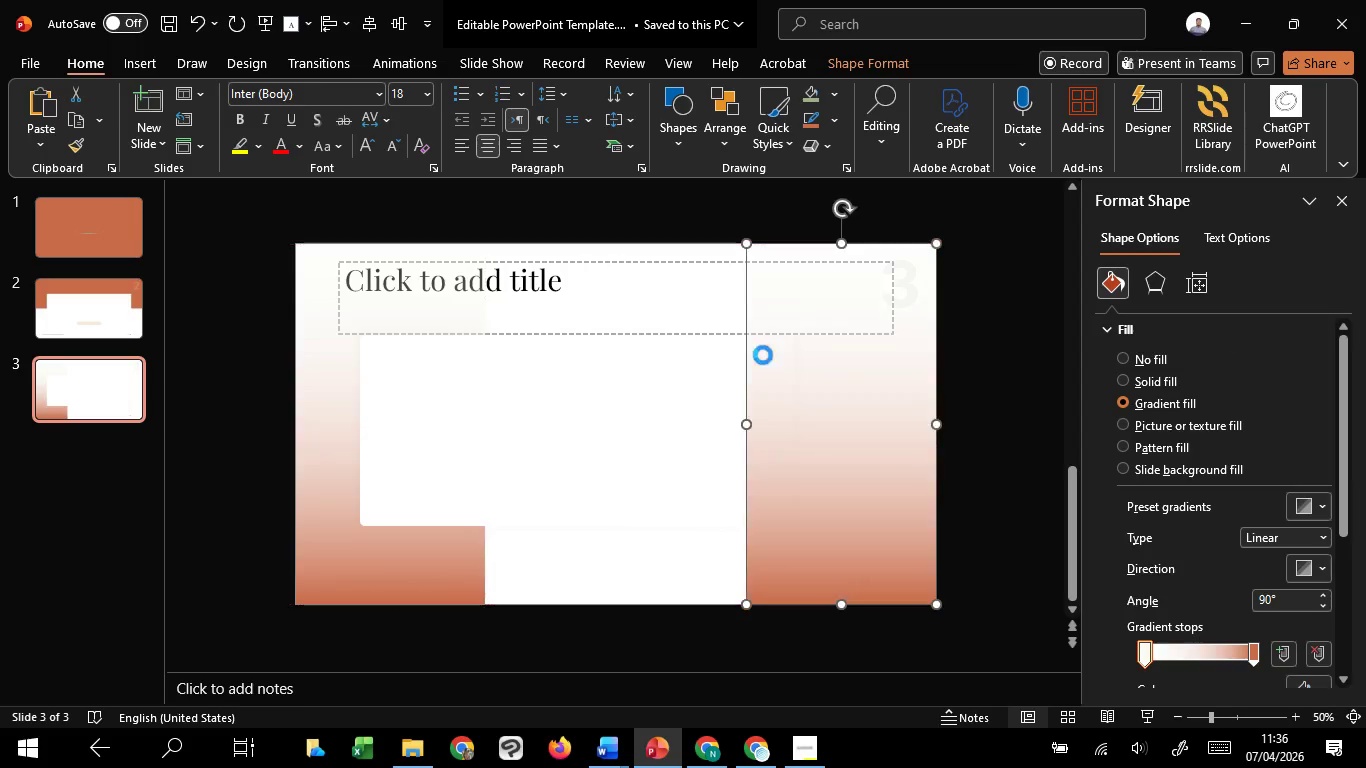 
left_click_drag(start_coordinate=[312, 372], to_coordinate=[765, 354])
 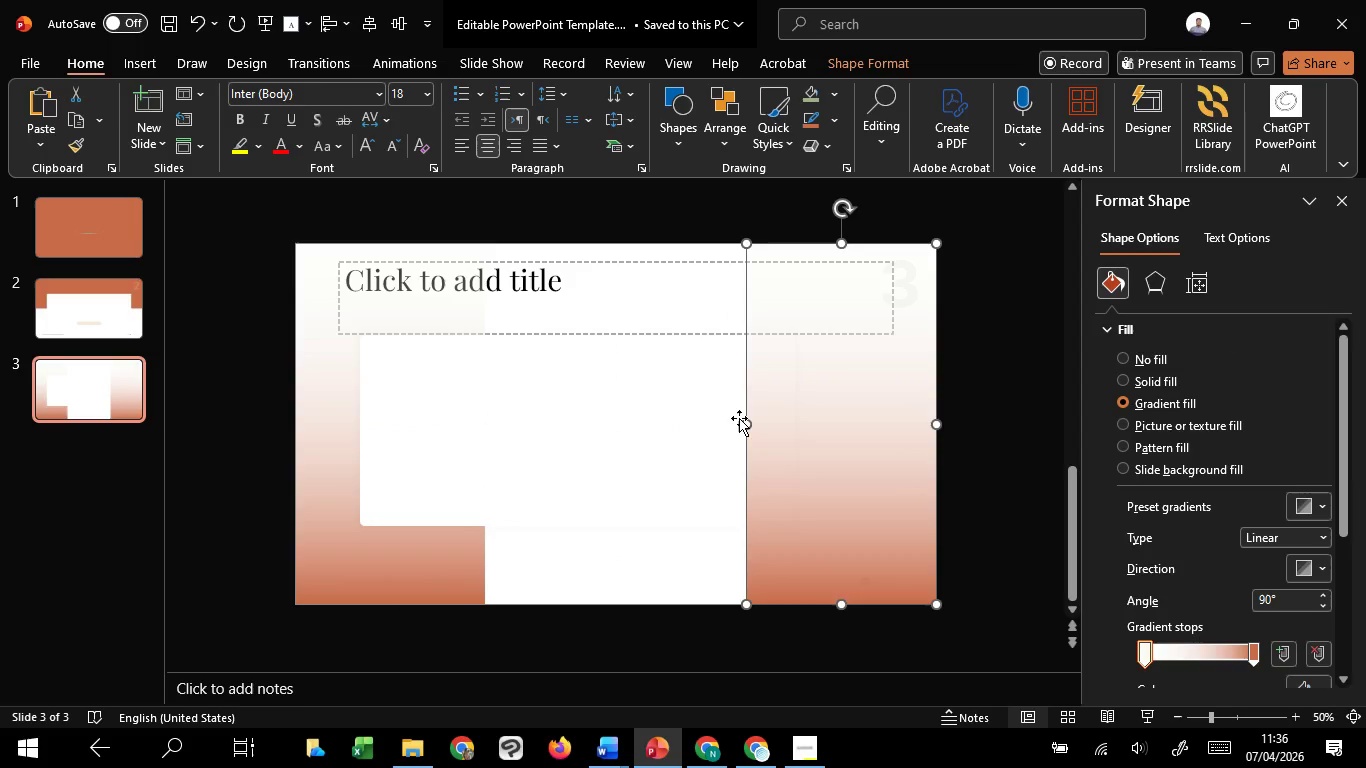 
hold_key(key=C, duration=0.78)
 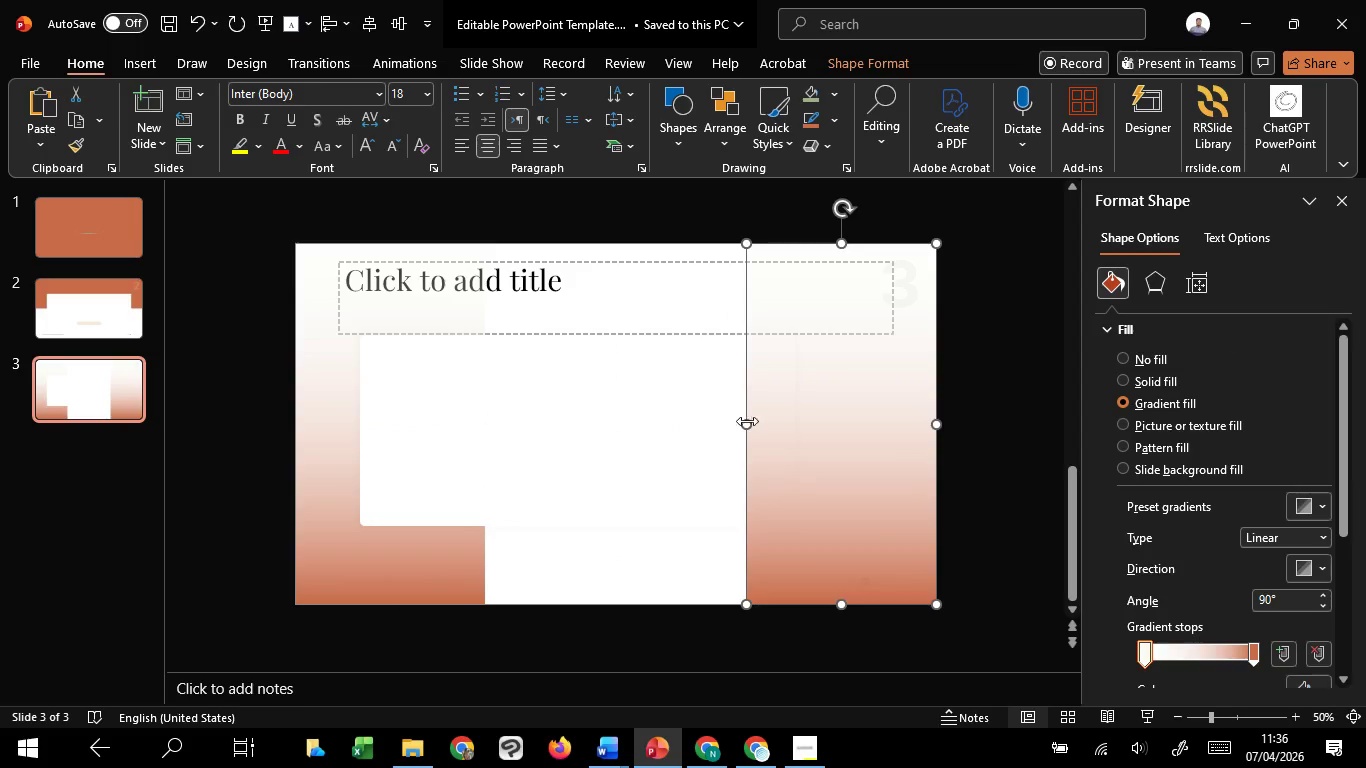 
left_click_drag(start_coordinate=[747, 421], to_coordinate=[708, 417])
 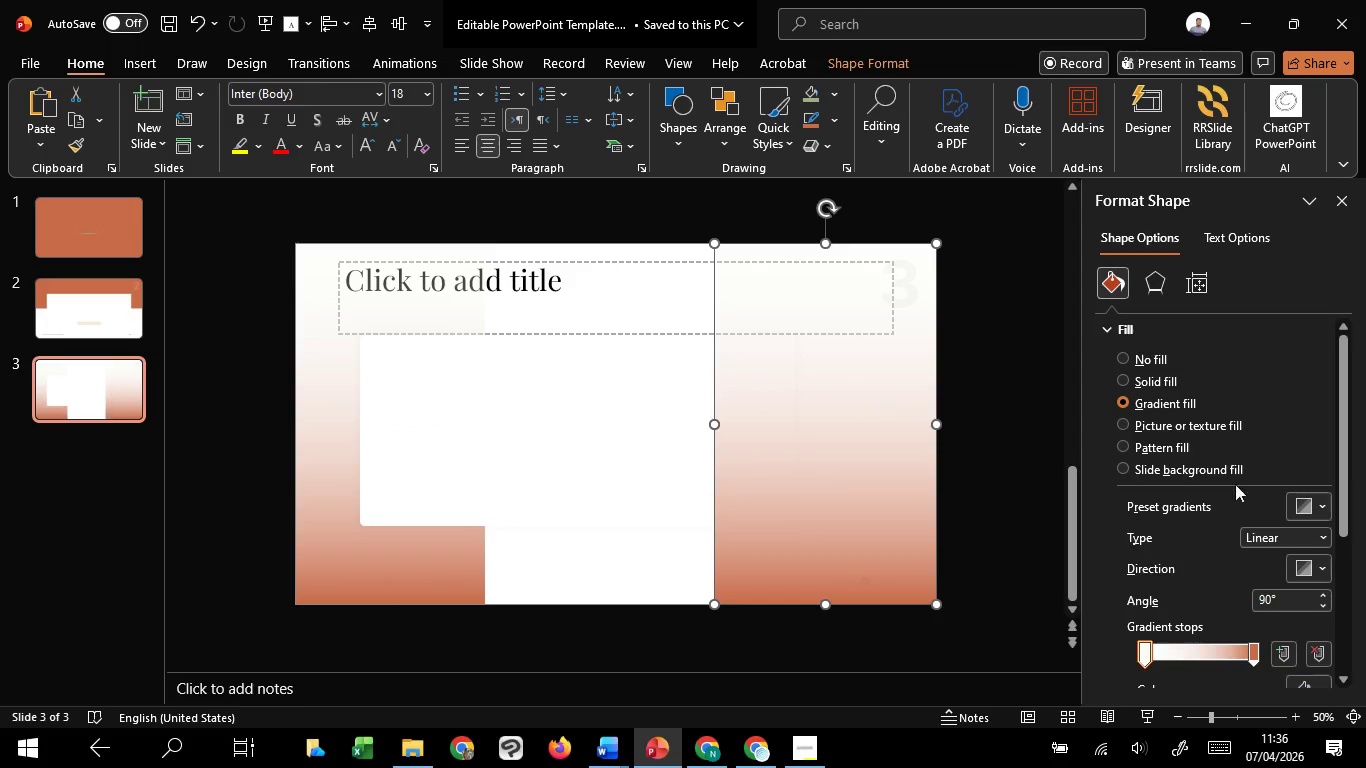 
hold_key(key=ShiftLeft, duration=0.59)
 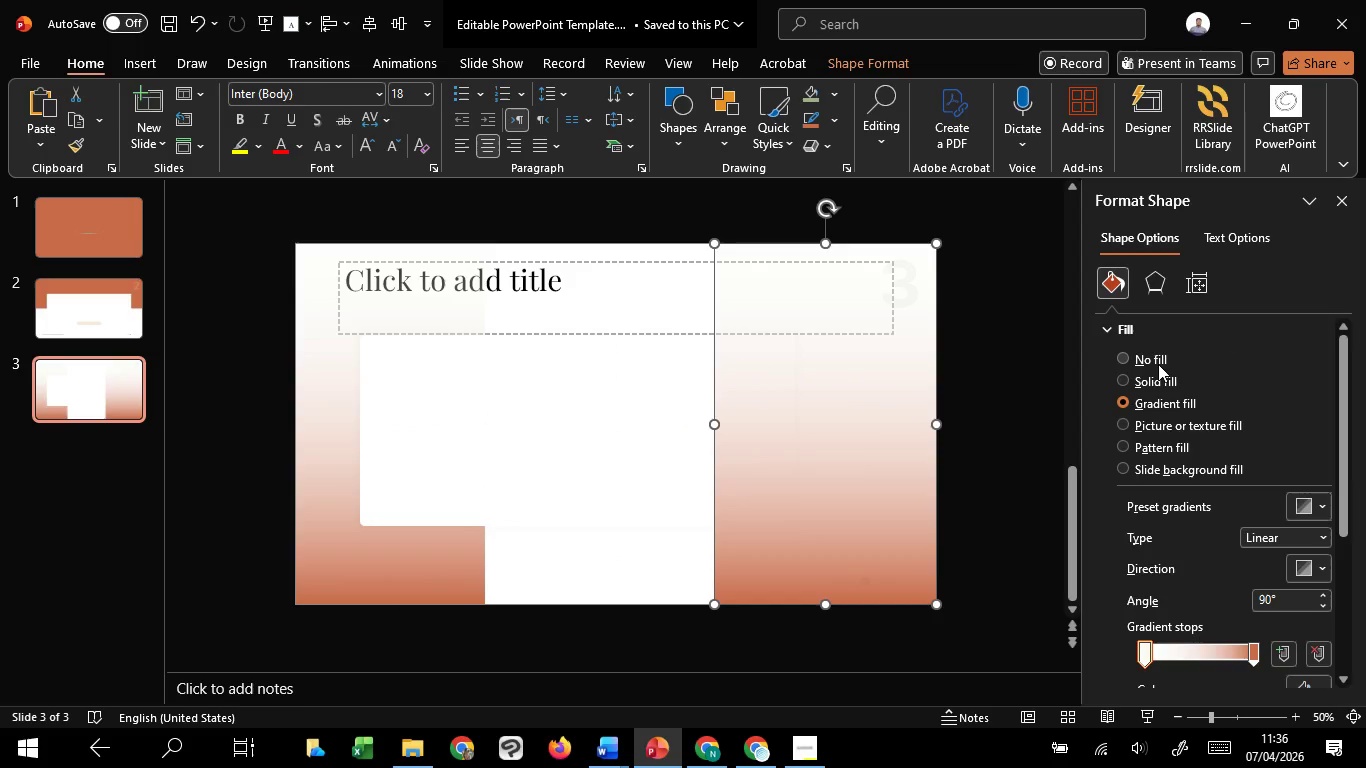 
left_click([1161, 378])
 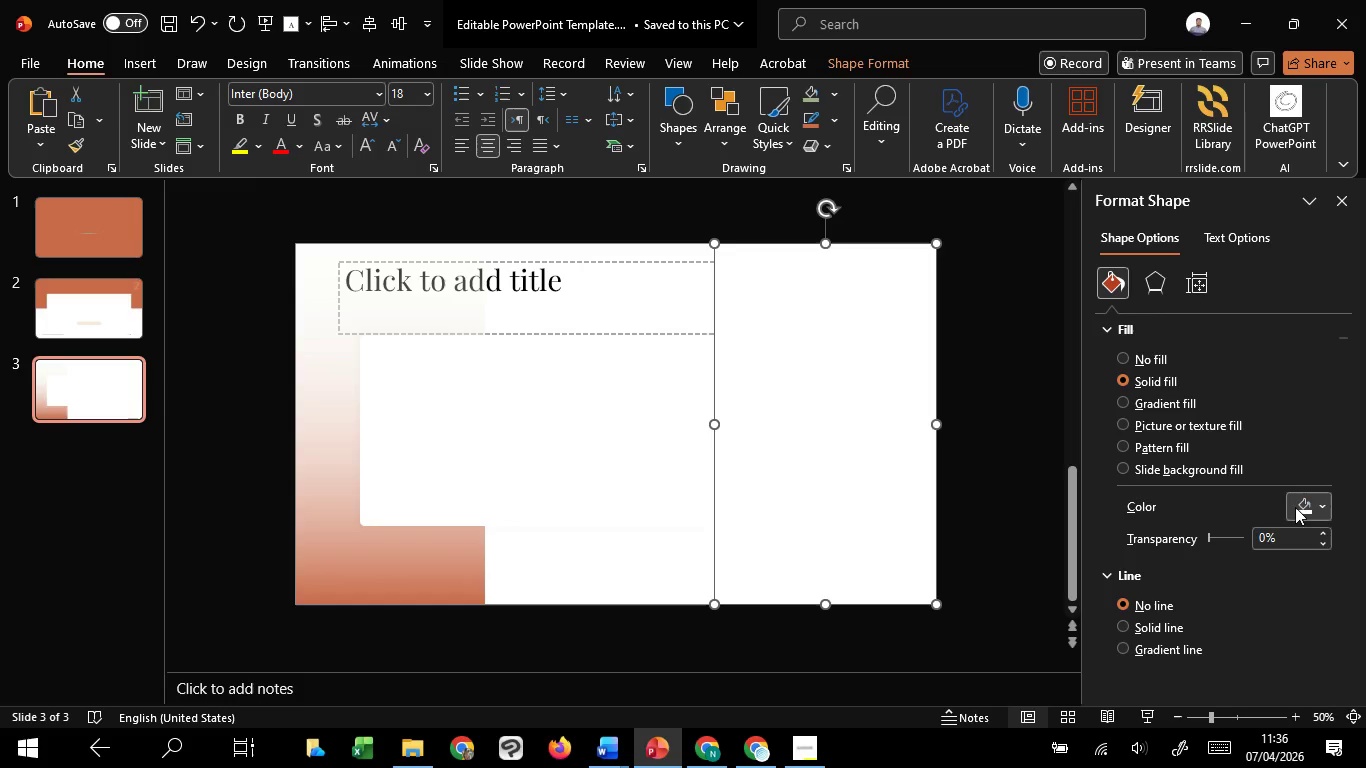 
left_click([1296, 506])
 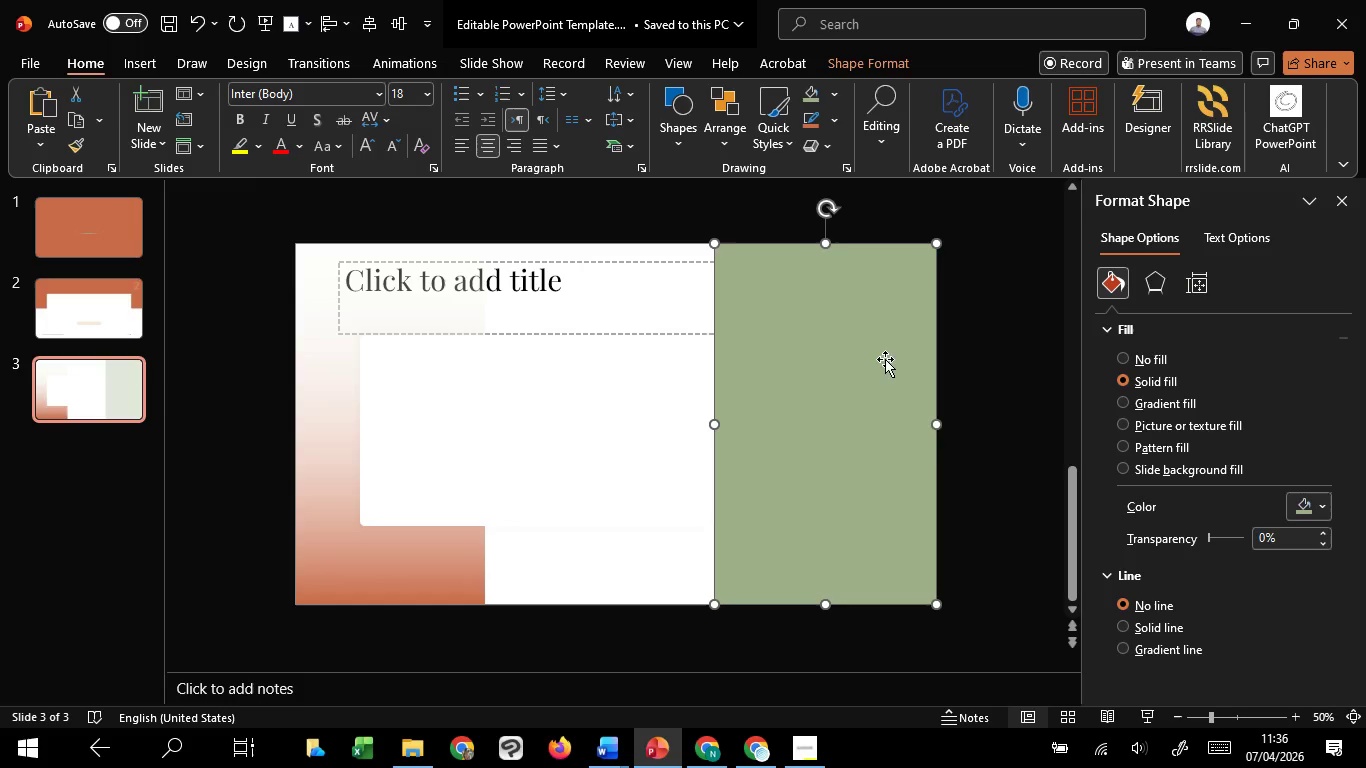 
left_click([878, 360])
 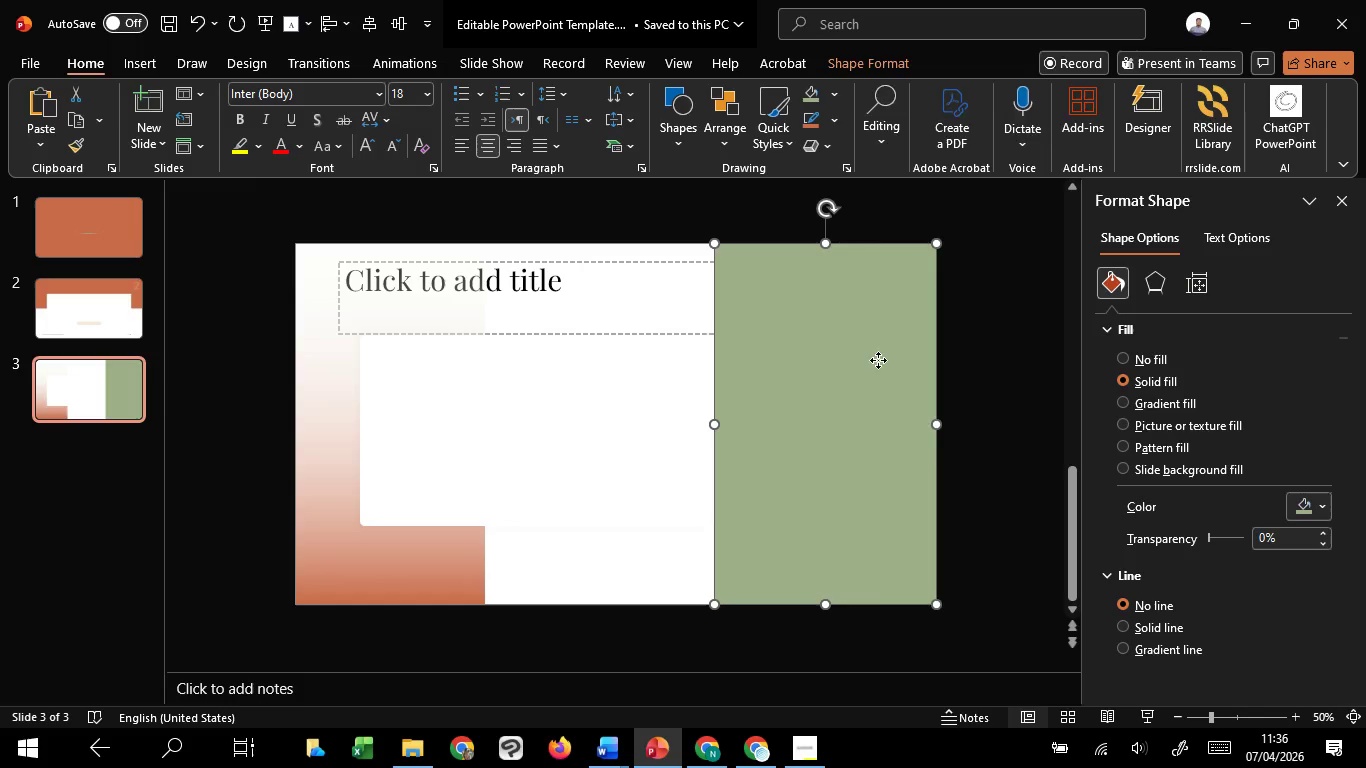 
right_click([878, 360])
 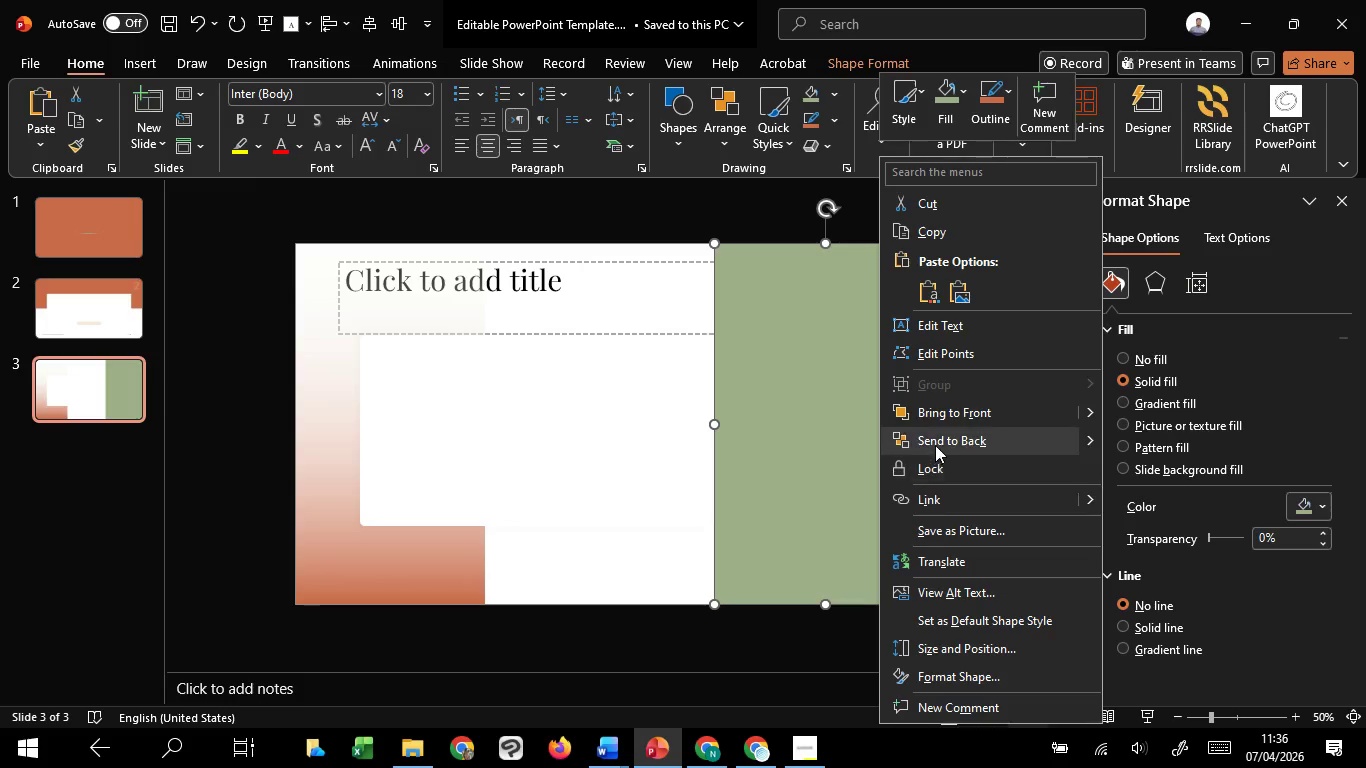 
left_click([935, 445])
 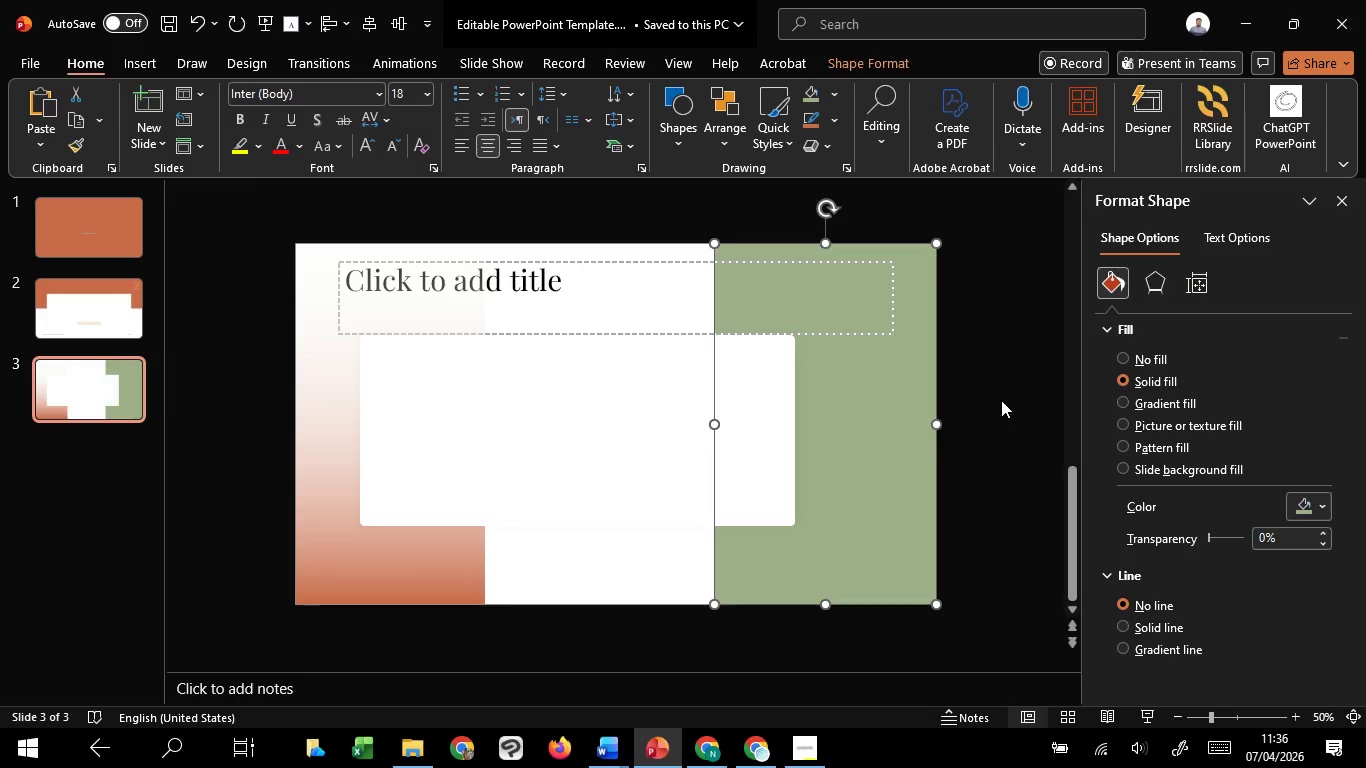 
left_click([1001, 400])
 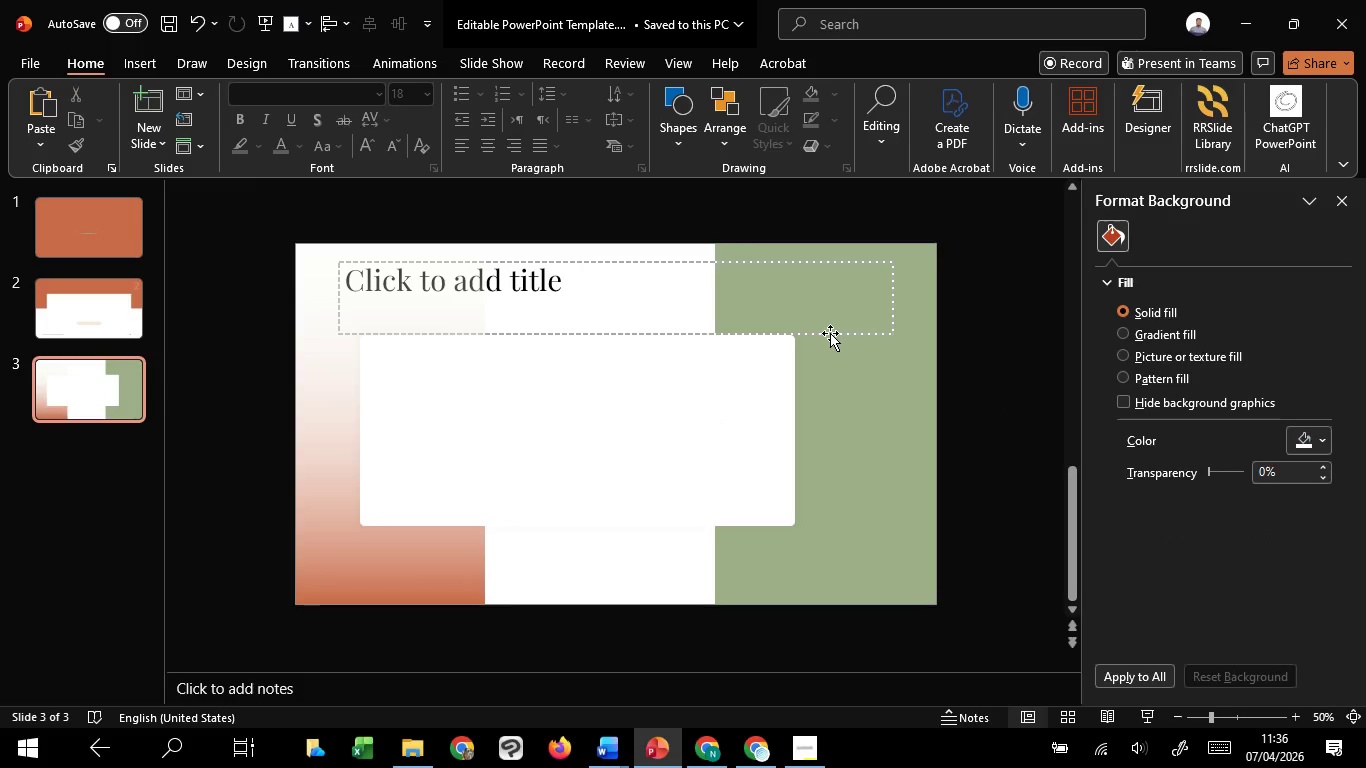 
left_click([830, 333])
 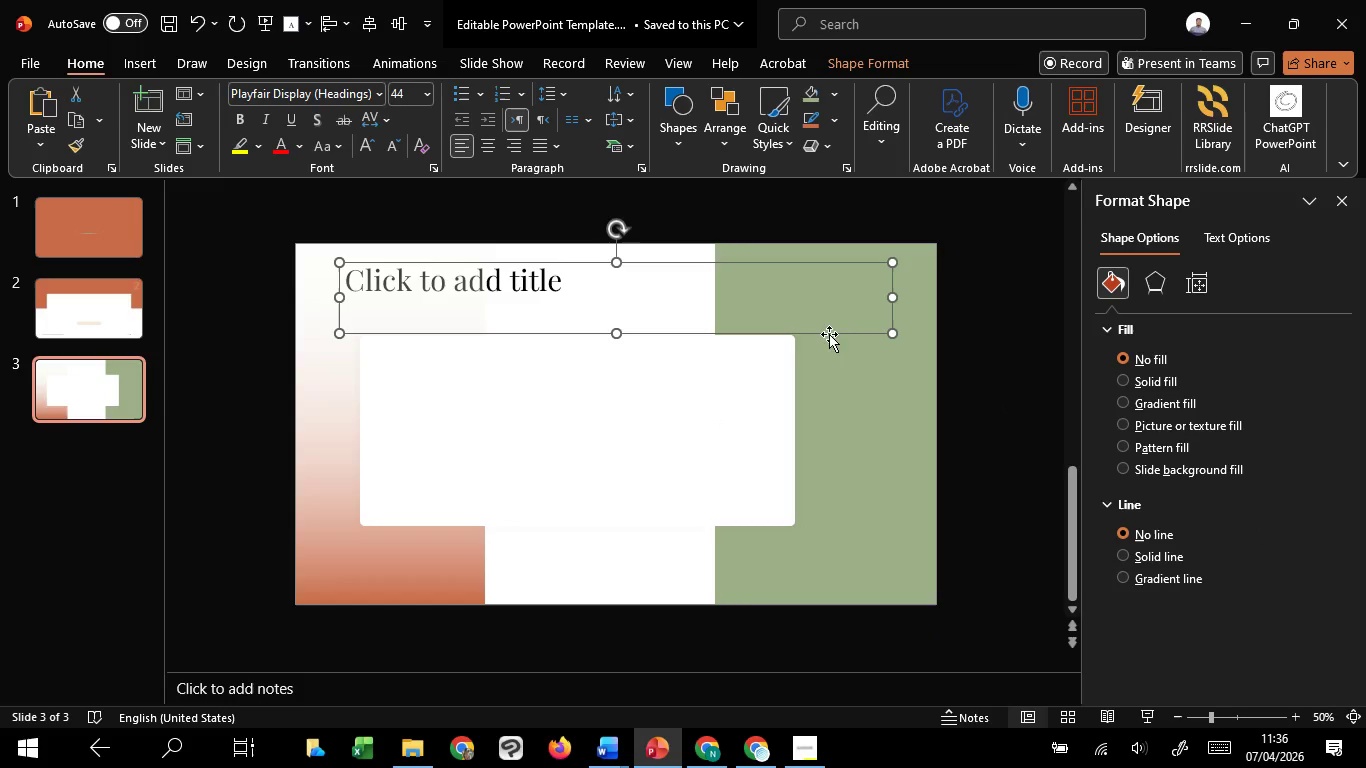 
left_click_drag(start_coordinate=[829, 334], to_coordinate=[873, 343])
 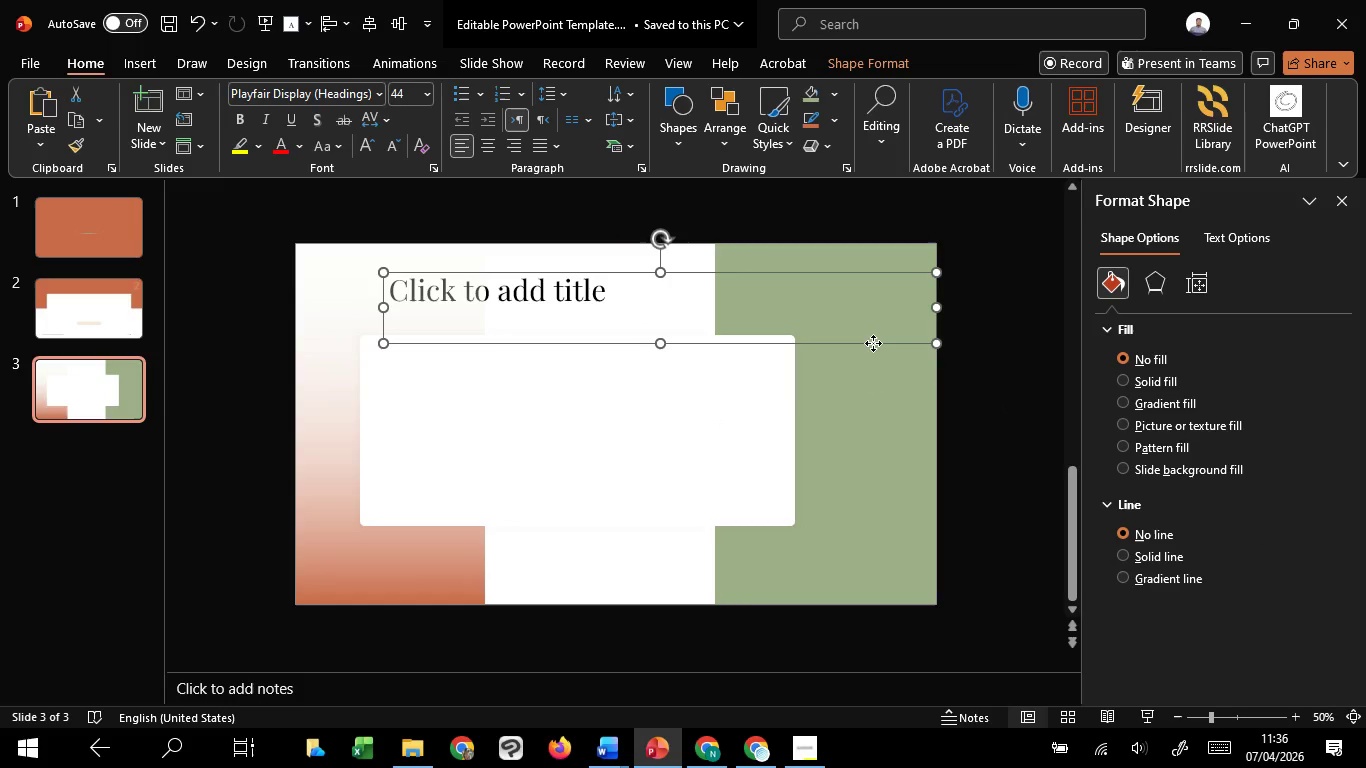 
right_click([873, 343])
 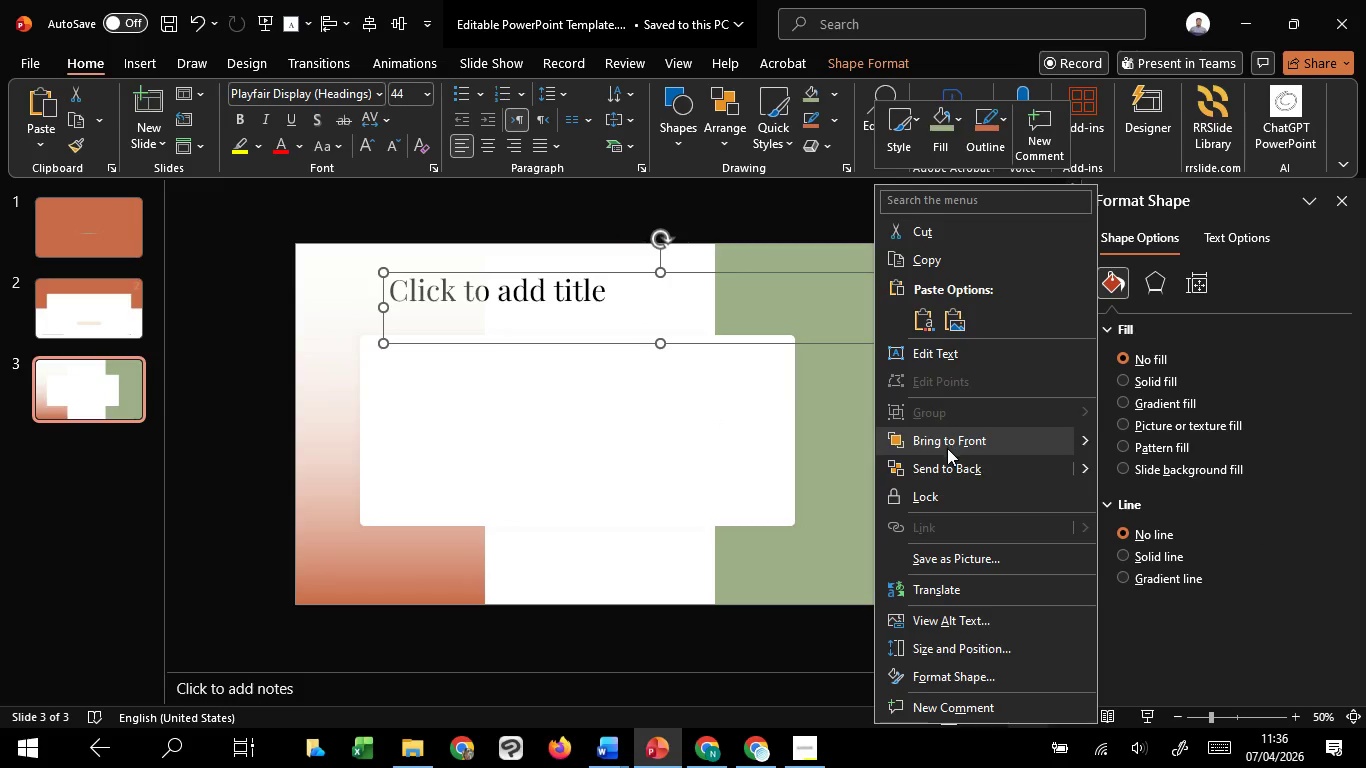 
left_click([948, 448])
 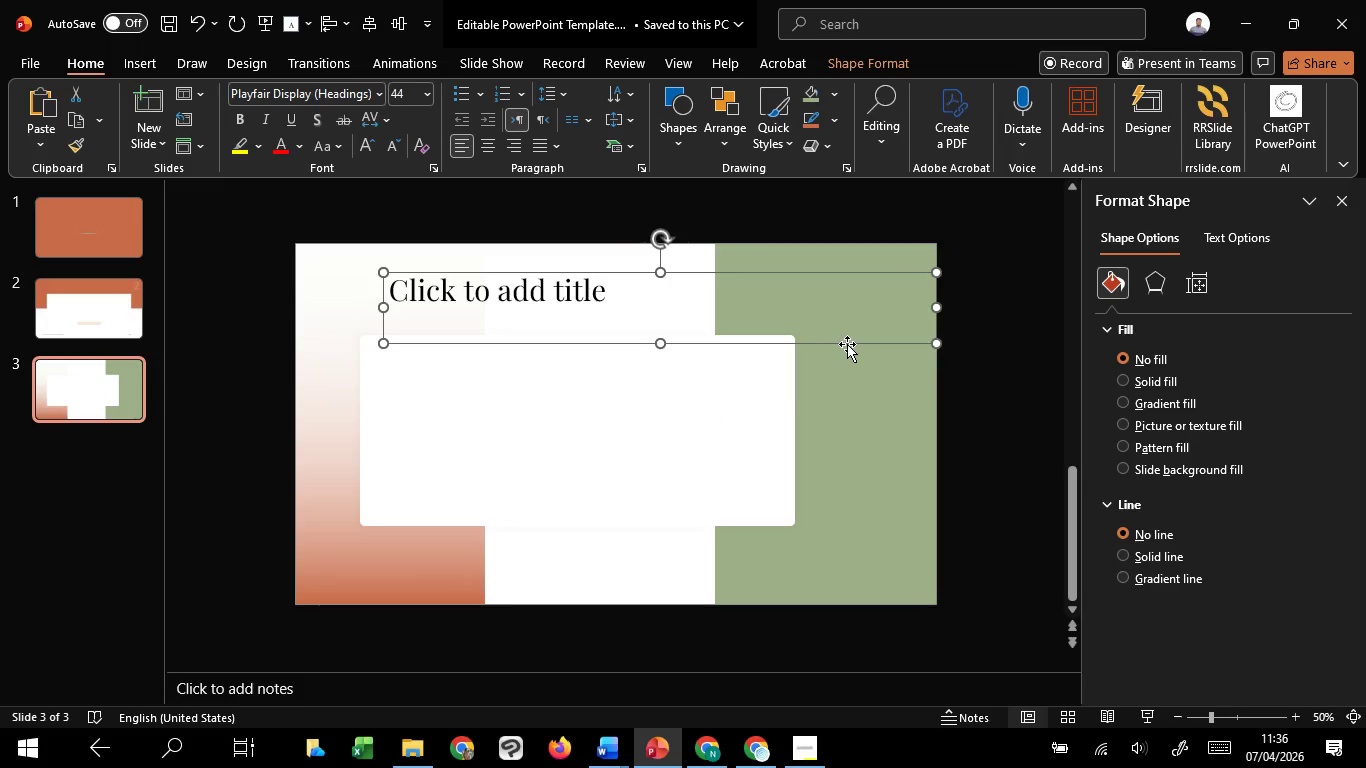 
left_click_drag(start_coordinate=[847, 344], to_coordinate=[841, 438])
 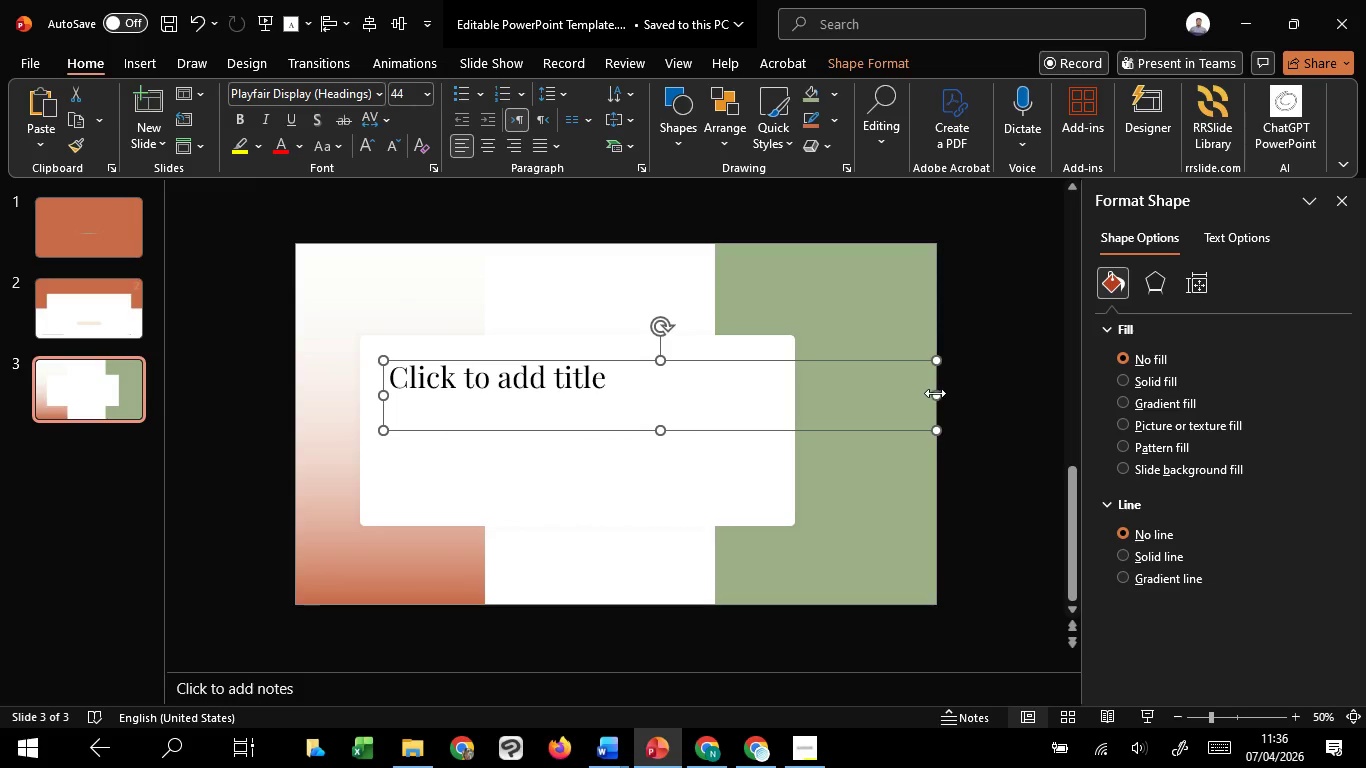 
left_click_drag(start_coordinate=[937, 392], to_coordinate=[777, 391])
 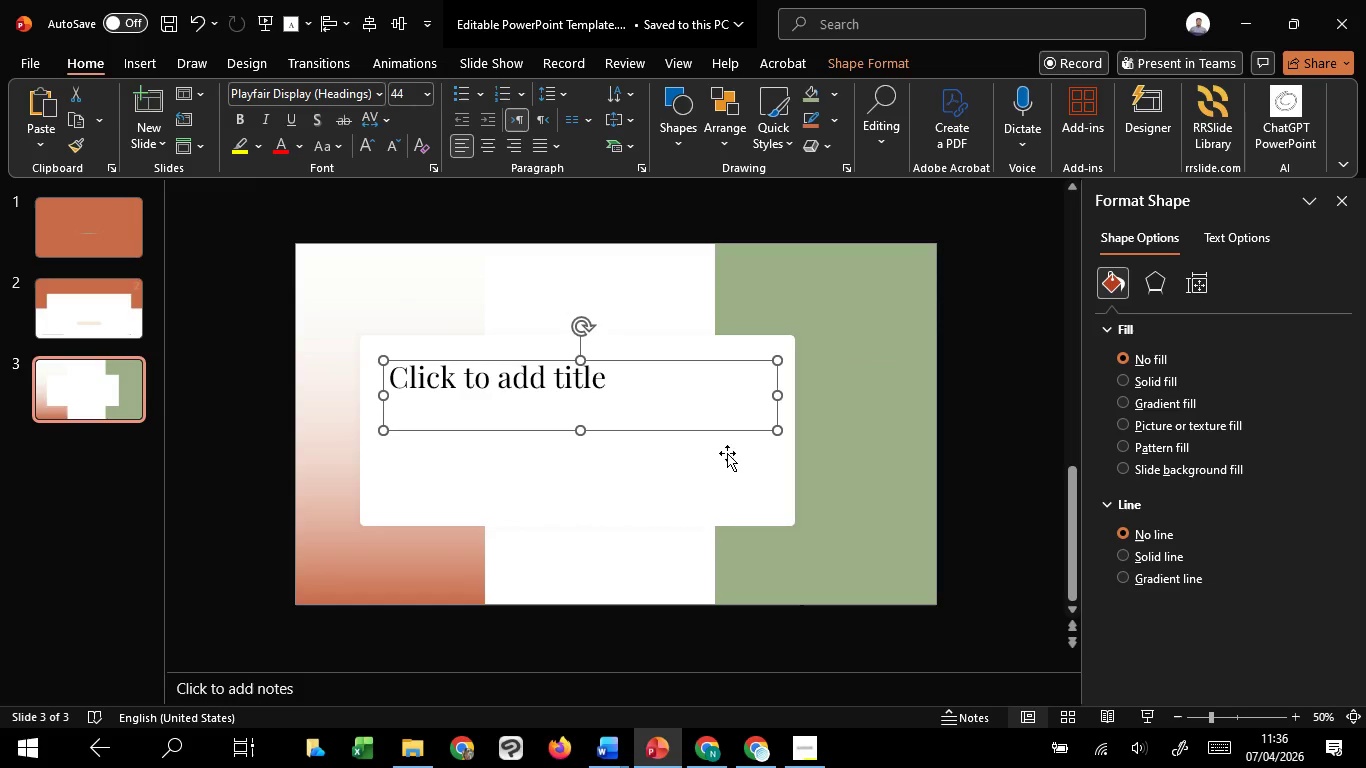 
hold_key(key=ShiftLeft, duration=0.78)
left_click([718, 500])
 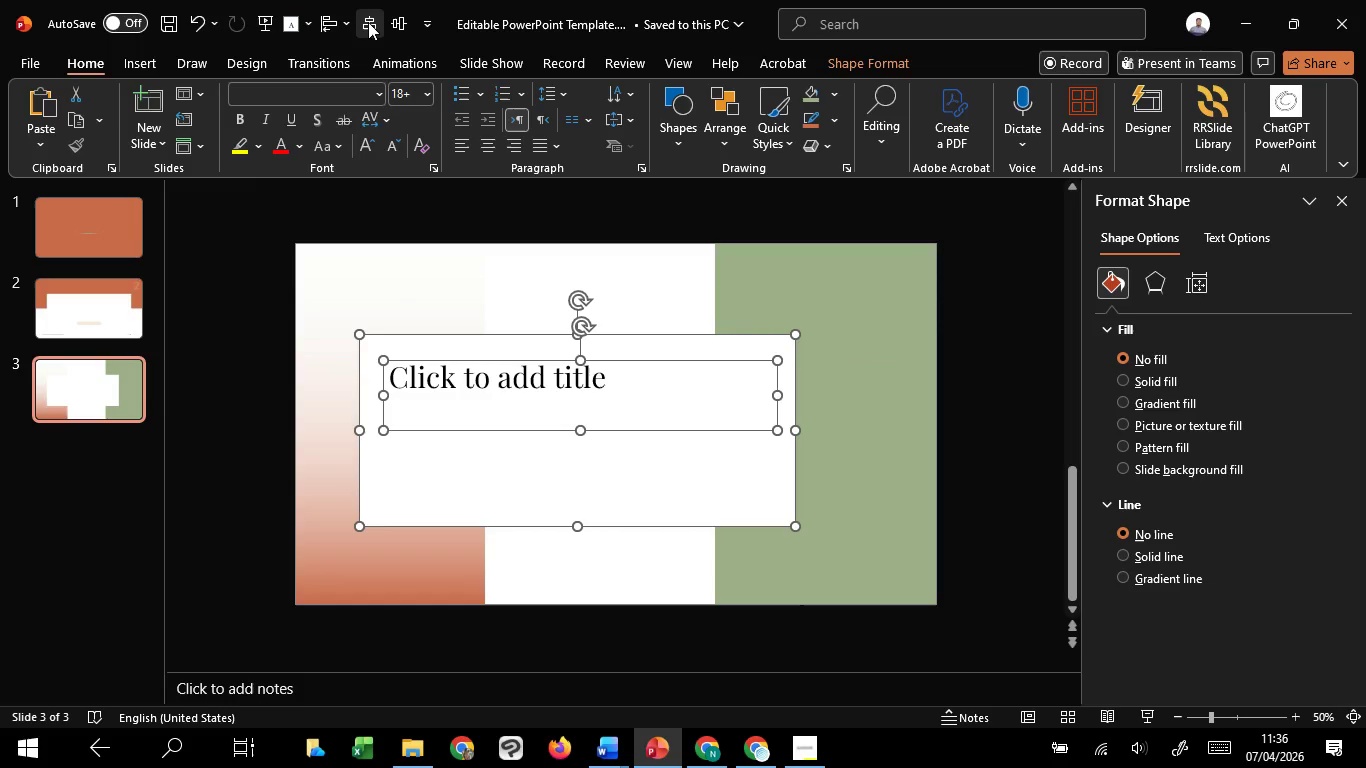 
left_click([368, 22])
 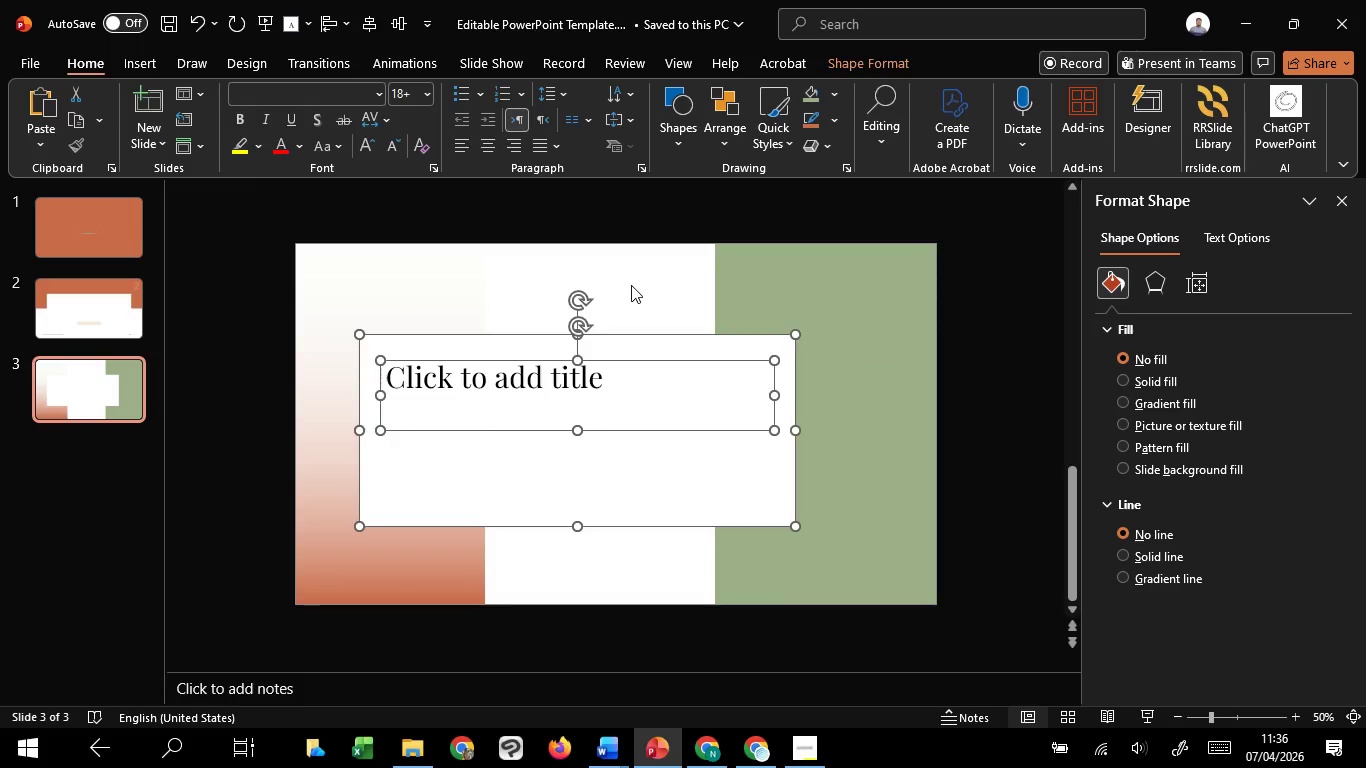 
left_click([632, 285])
 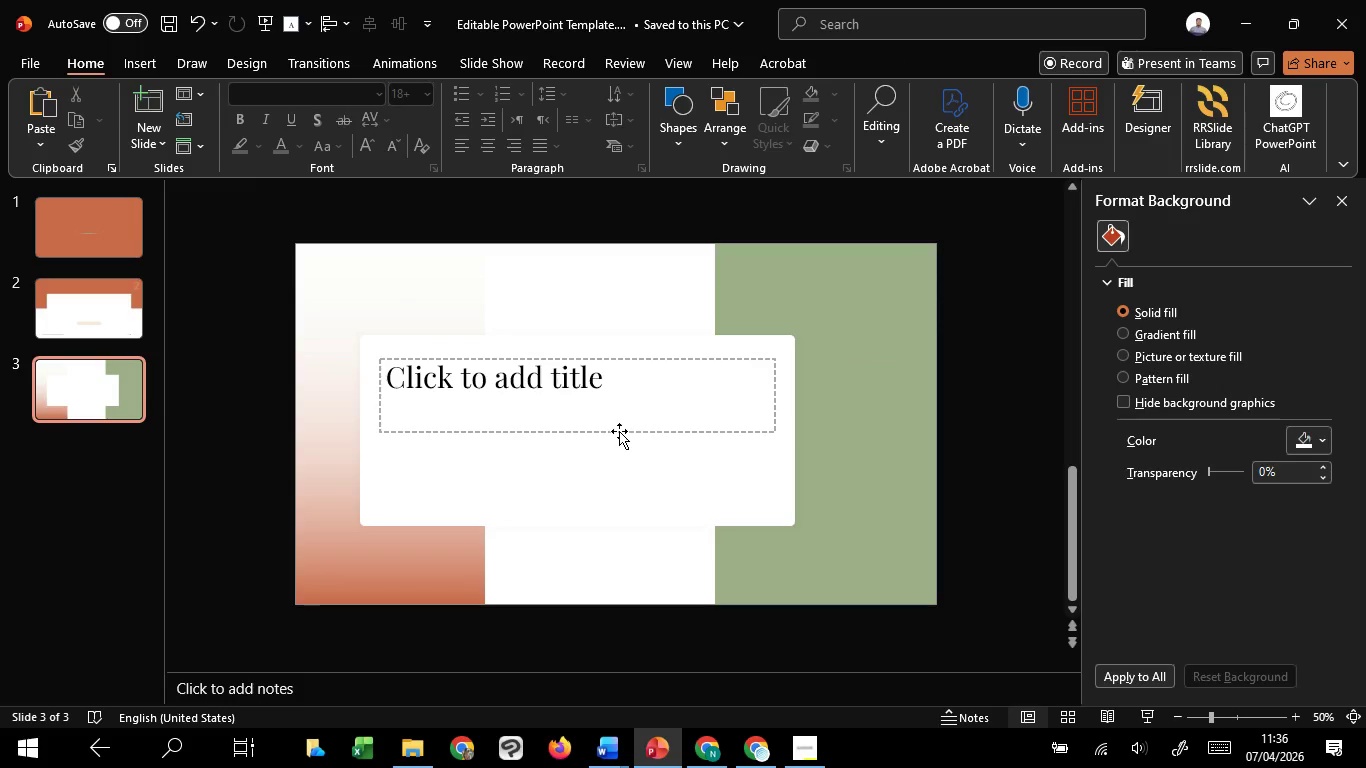 
left_click([619, 431])
 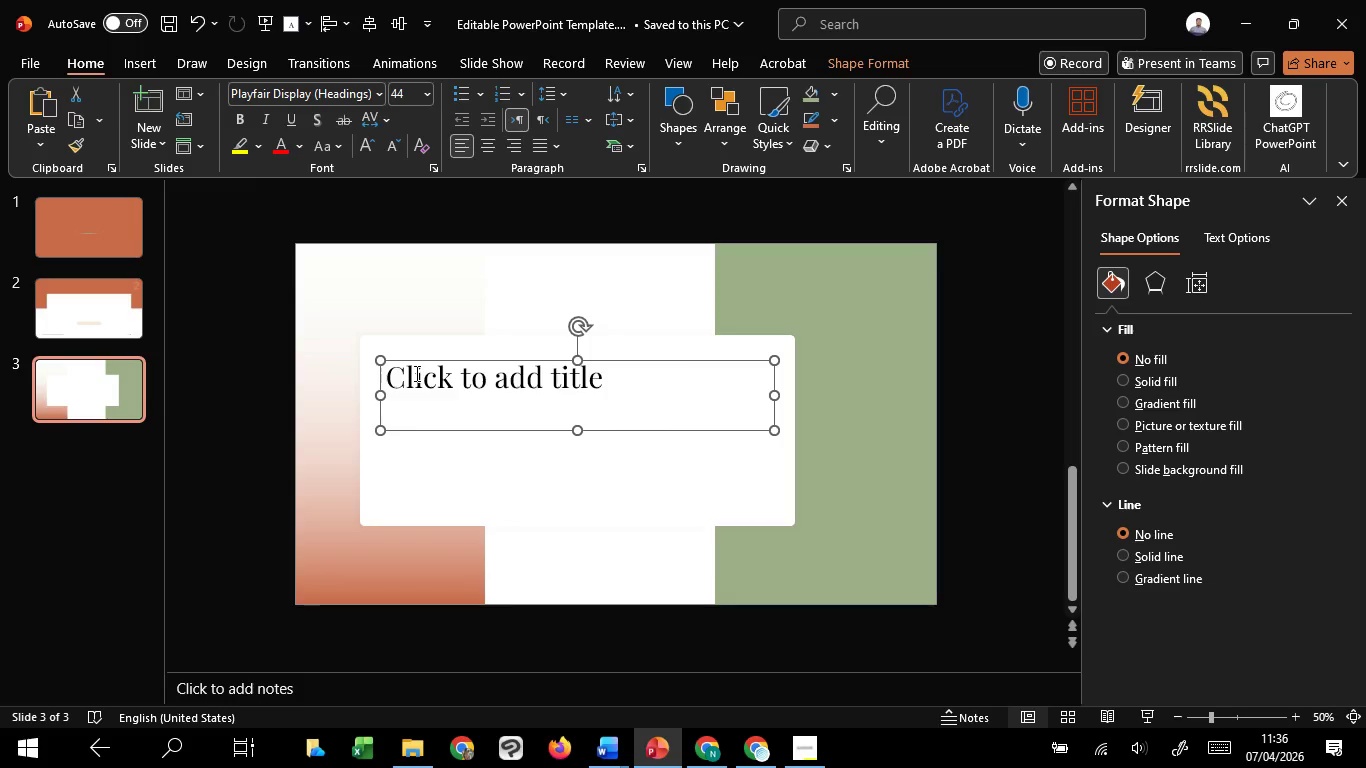 
left_click_drag(start_coordinate=[415, 373], to_coordinate=[627, 425])
 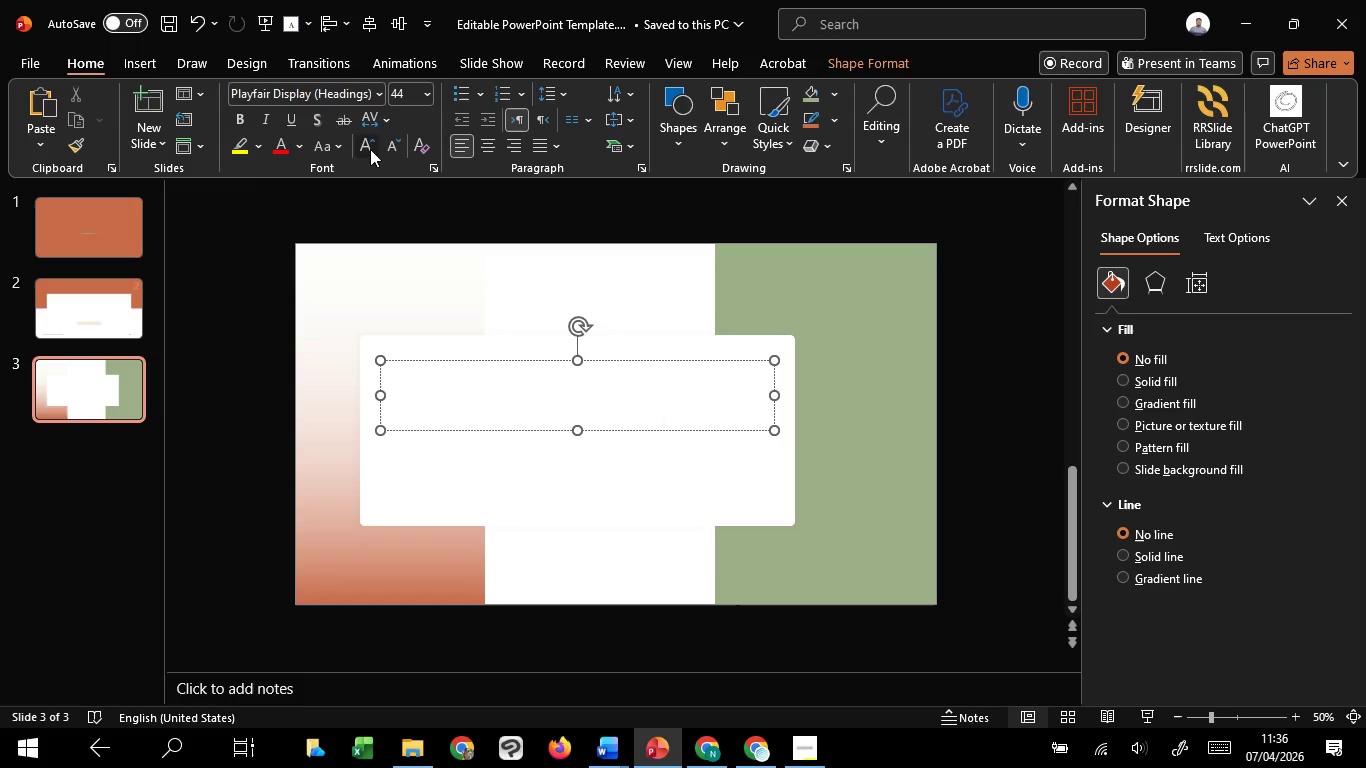 
double_click([370, 149])
 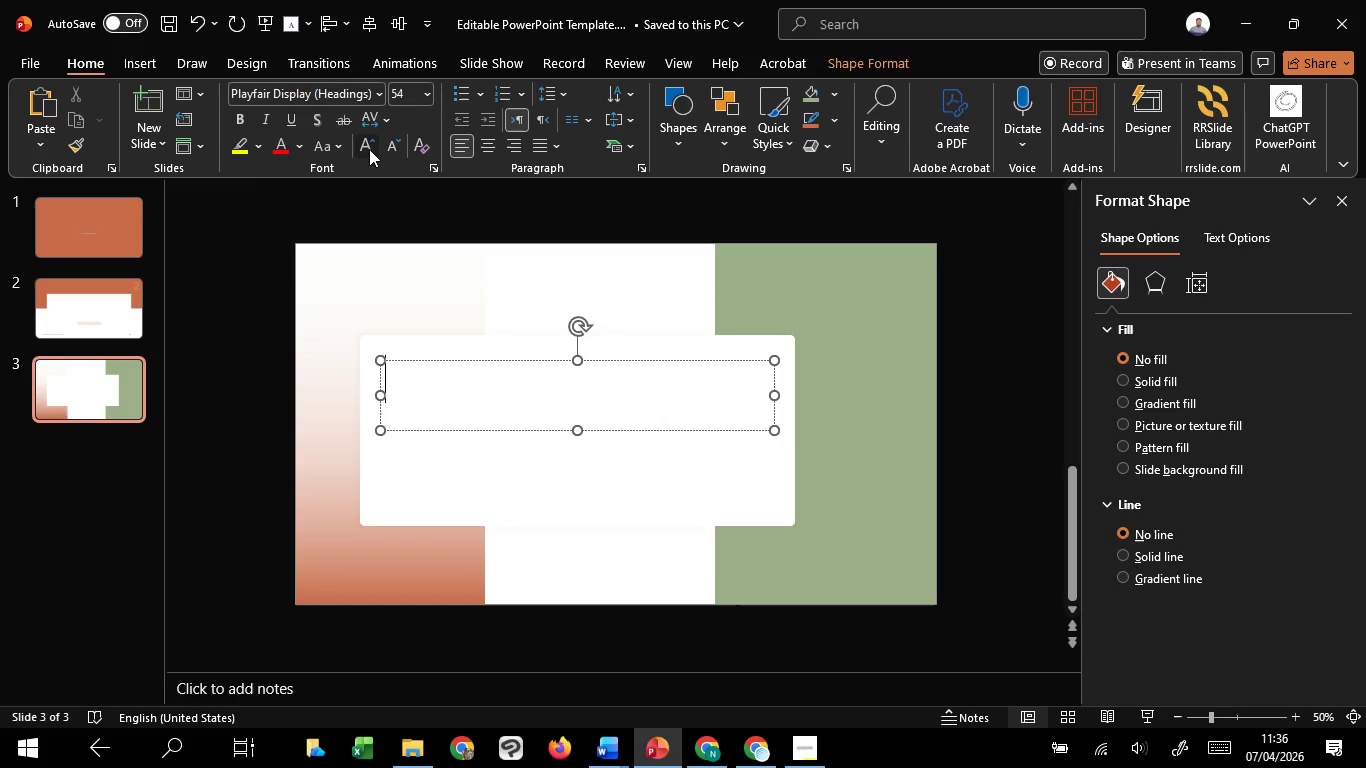 
triple_click([369, 149])
 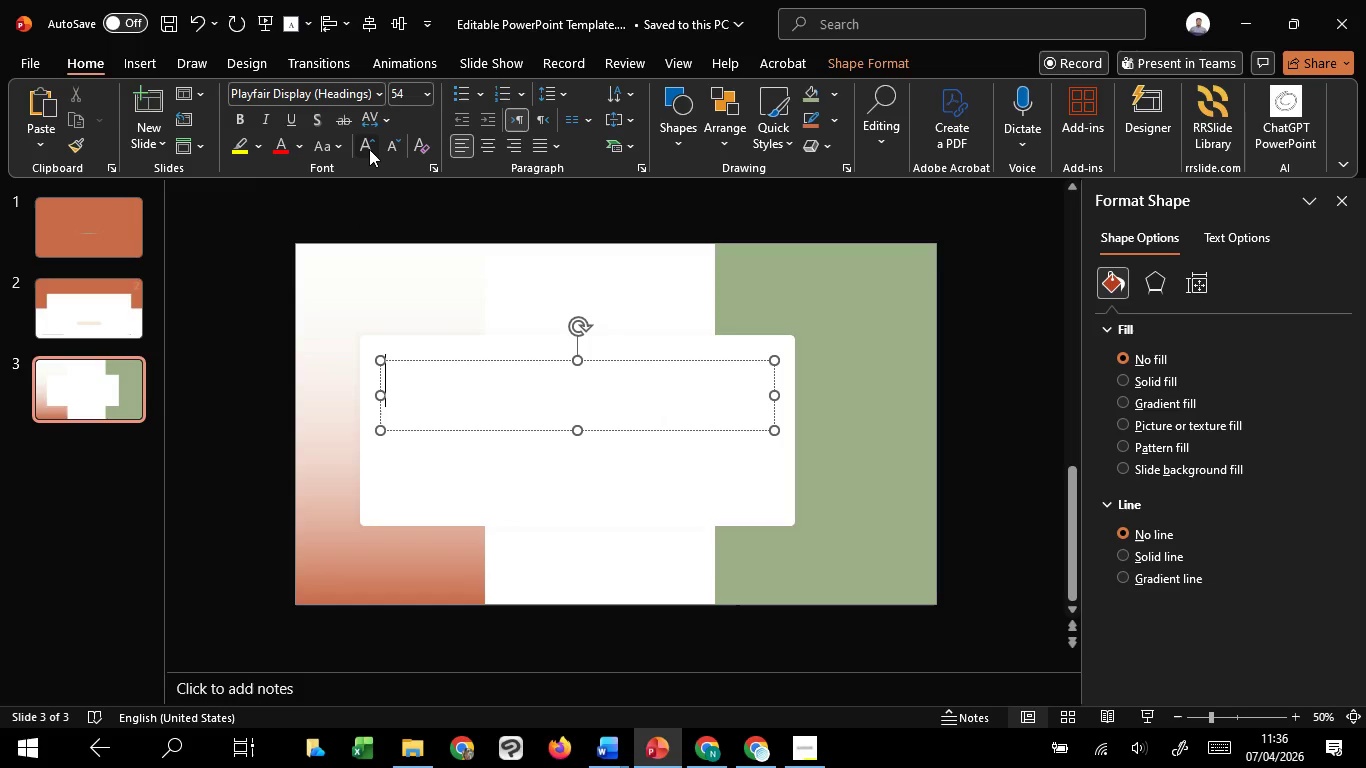 
triple_click([369, 149])
 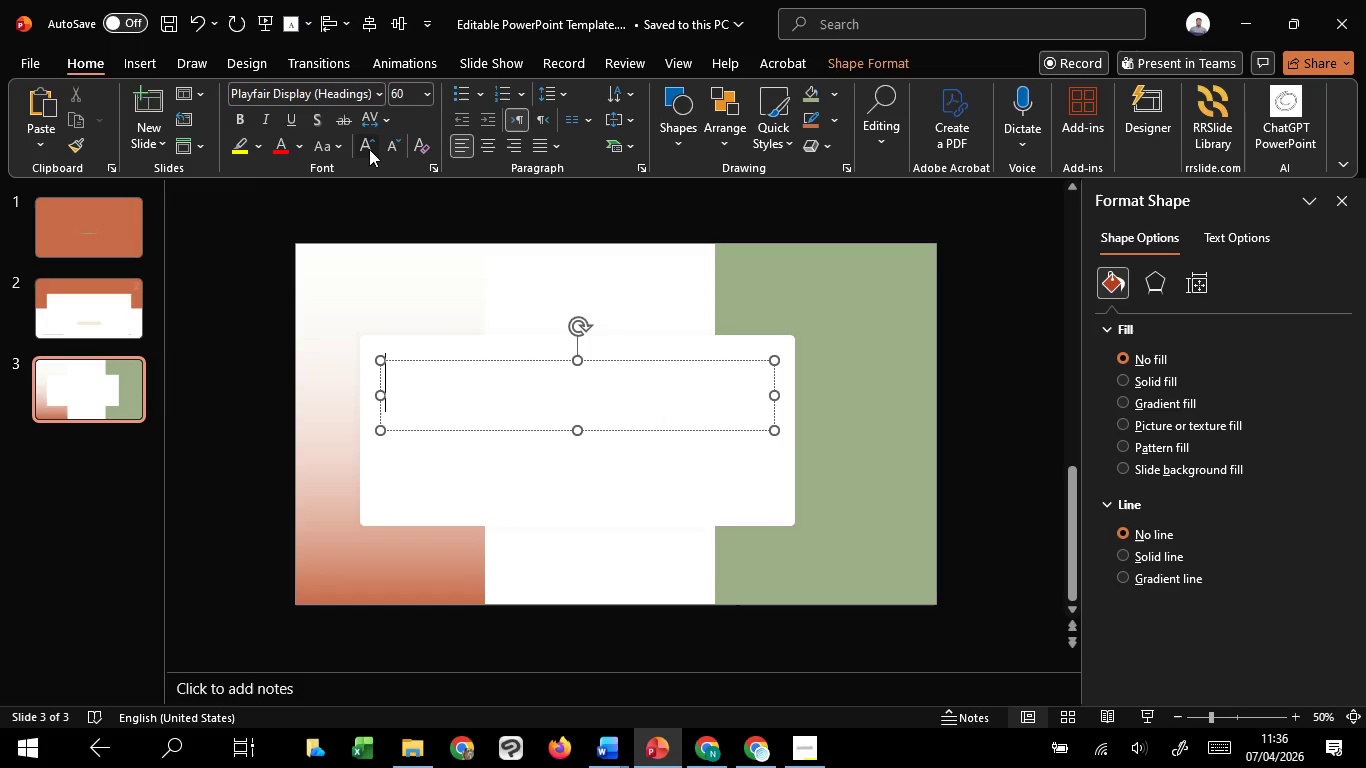 
triple_click([369, 149])
 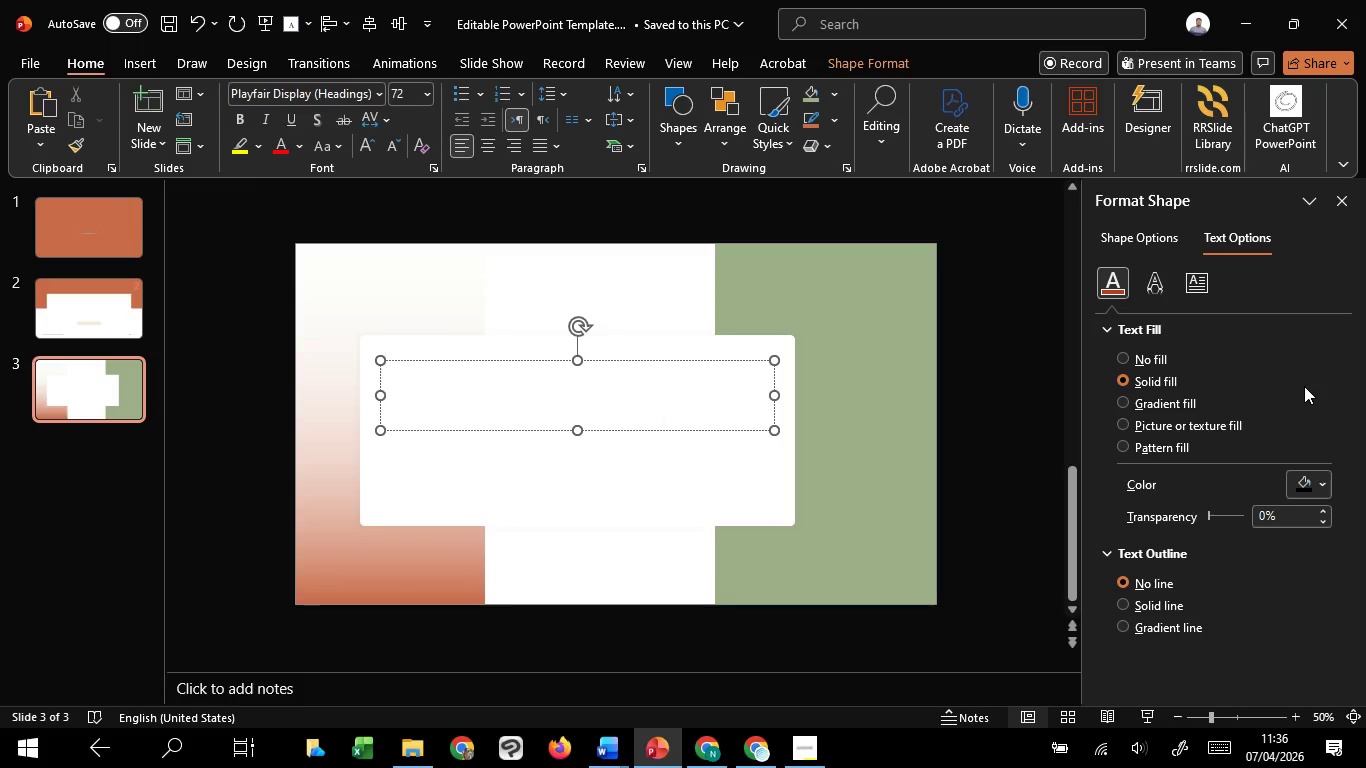 
wait(5.61)
 